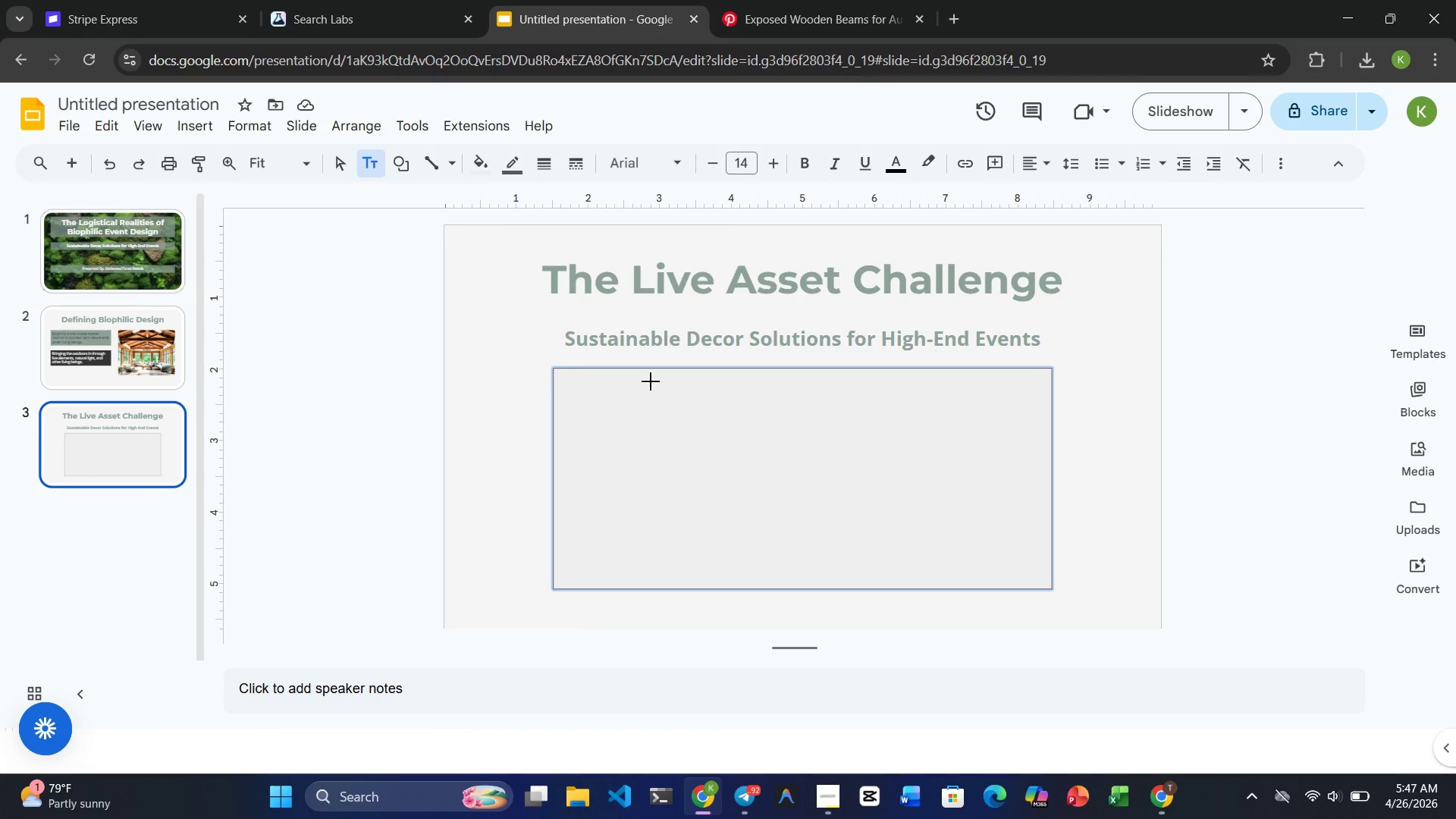 
left_click_drag(start_coordinate=[652, 377], to_coordinate=[824, 397])
 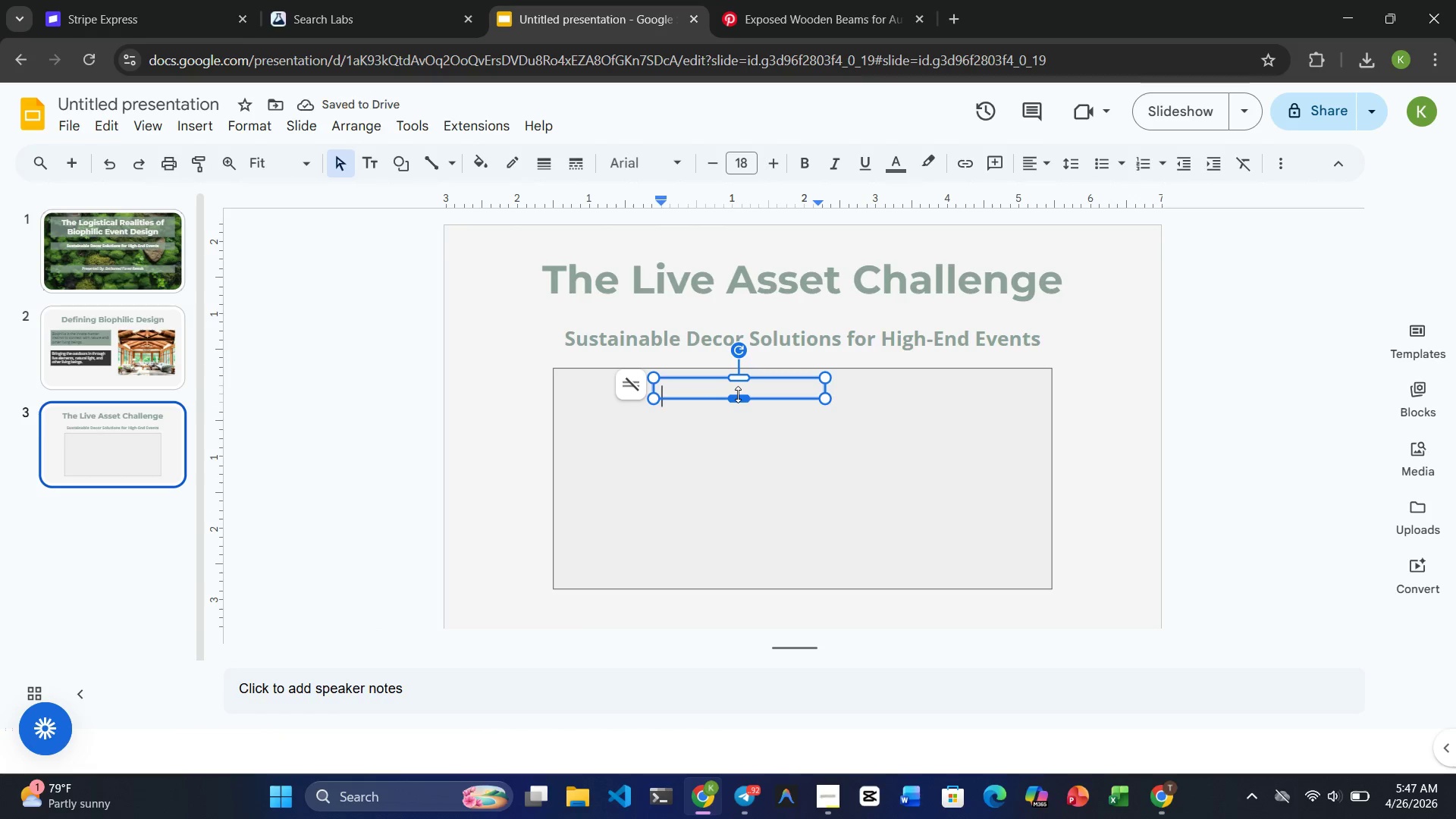 
type(Hy)
key(Backspace)
type(=)
key(Backspace)
 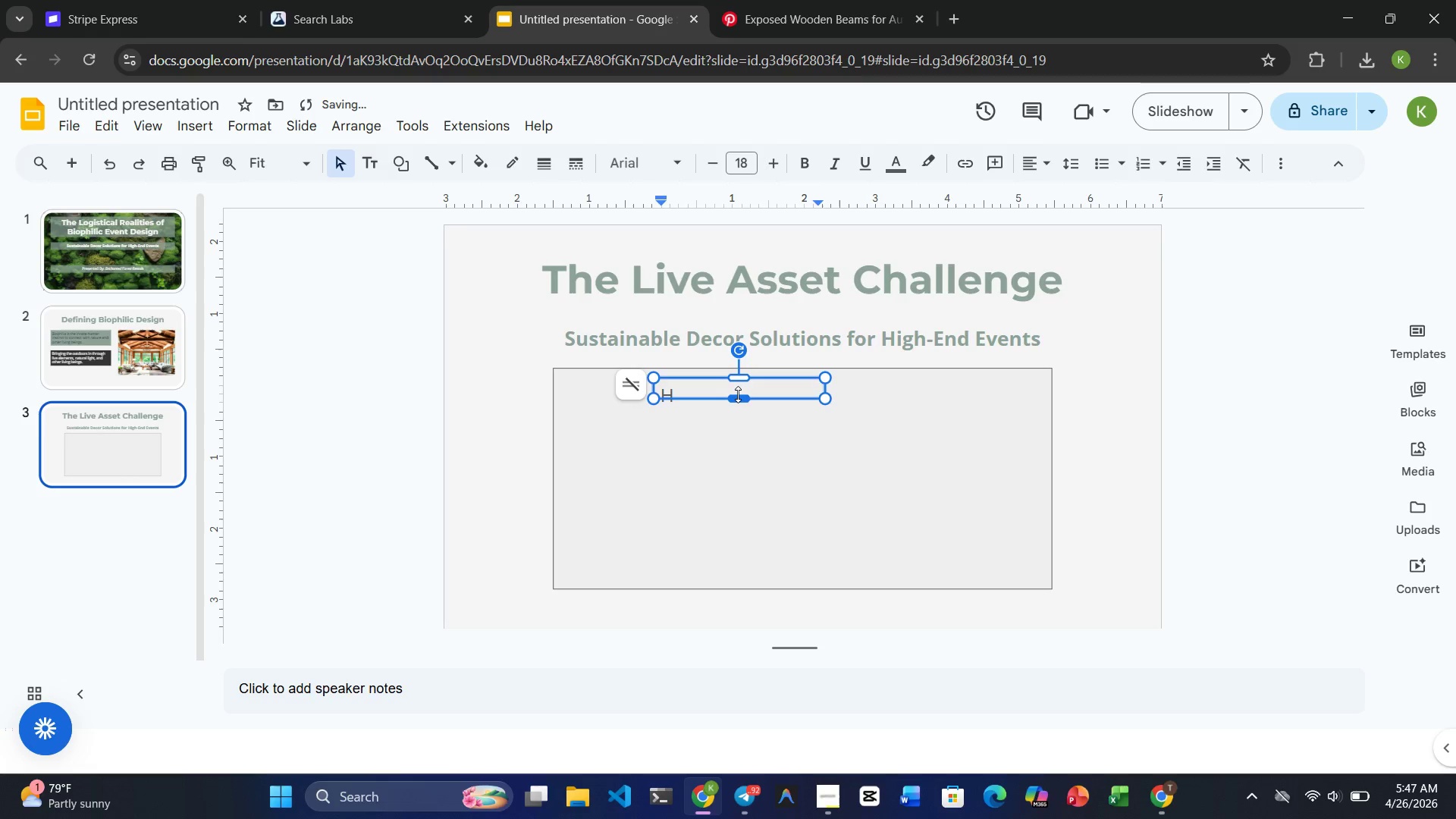 
left_click([738, 394])
 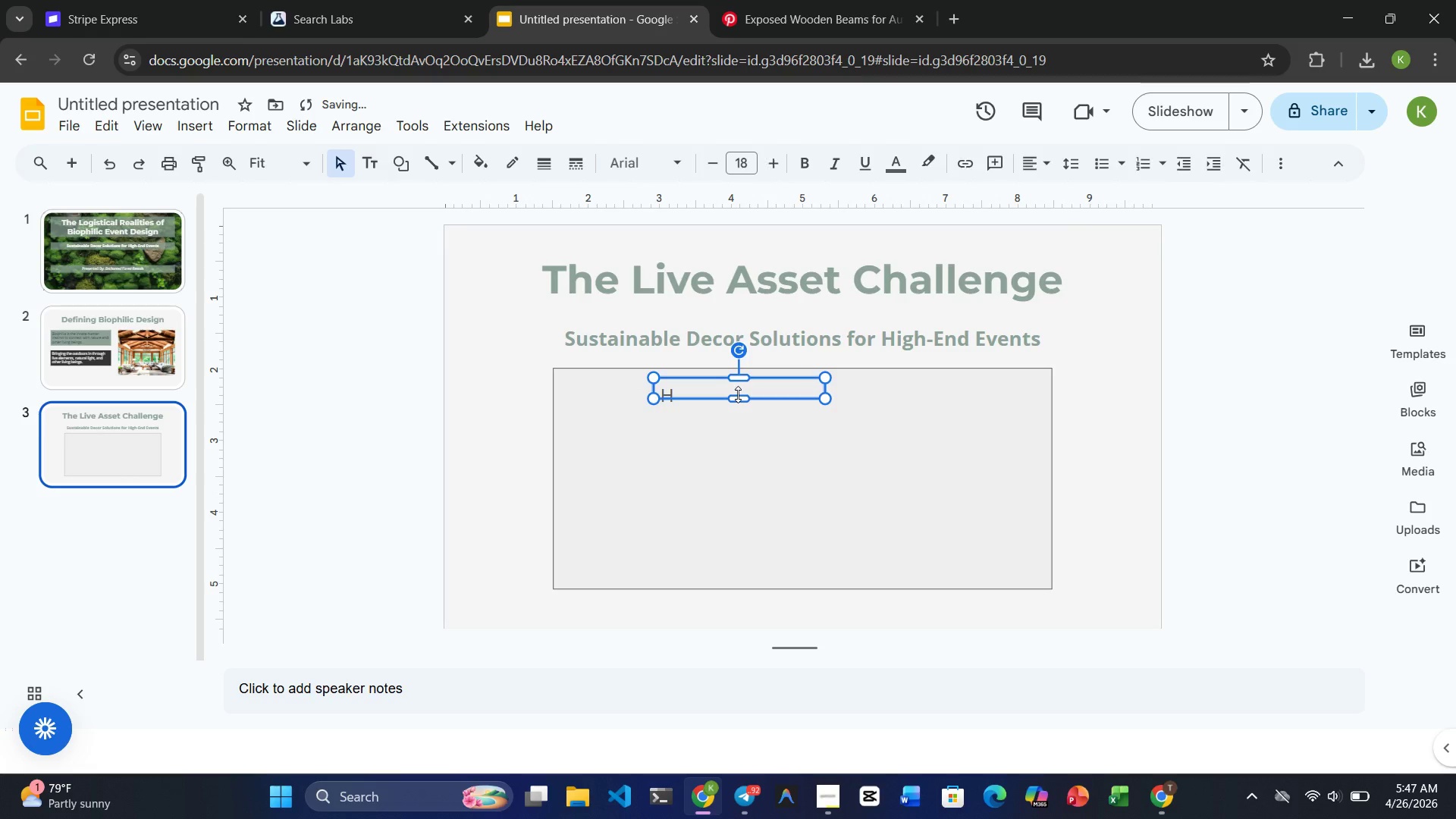 
key(Delete)
 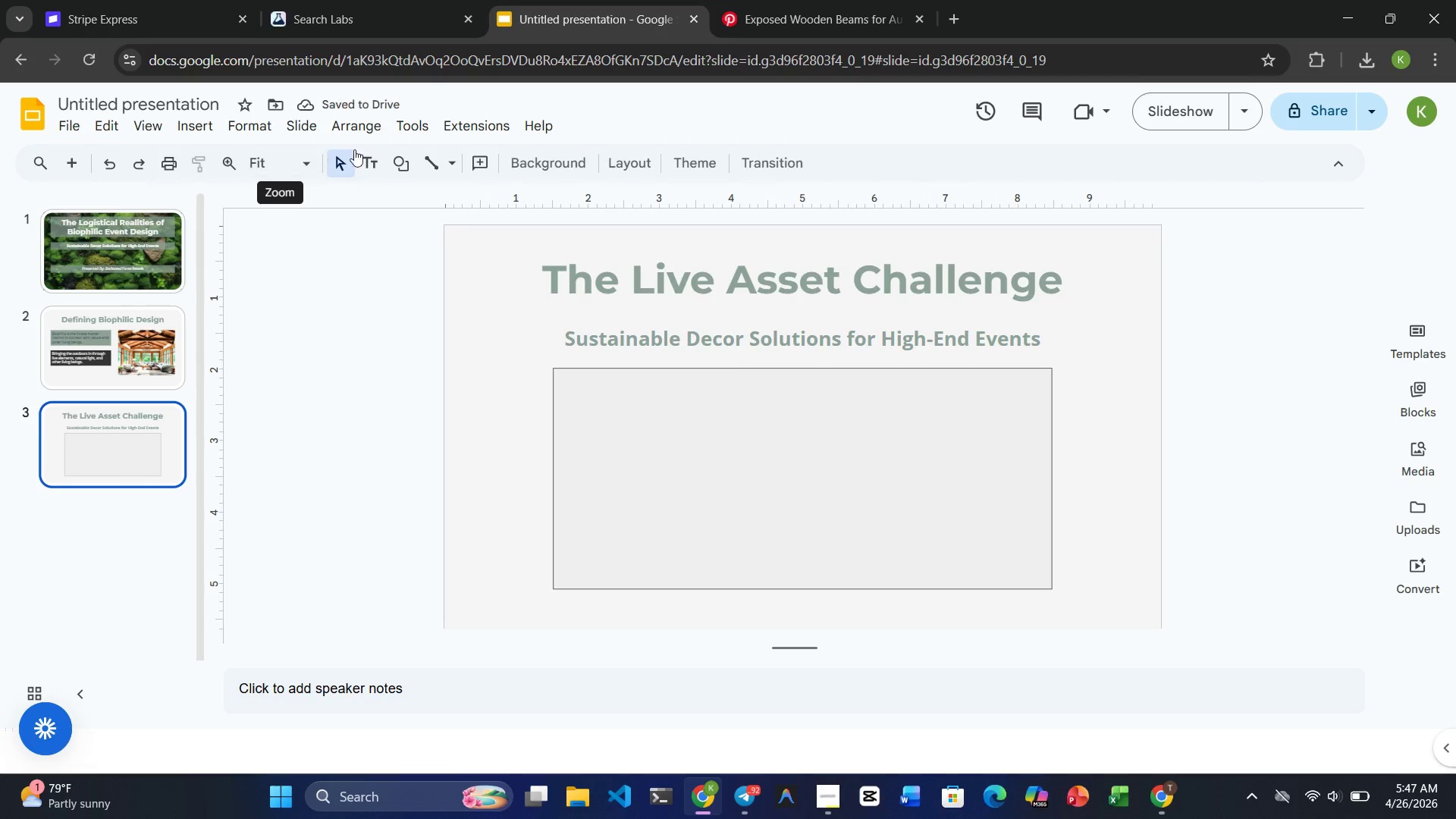 
left_click([718, 471])
 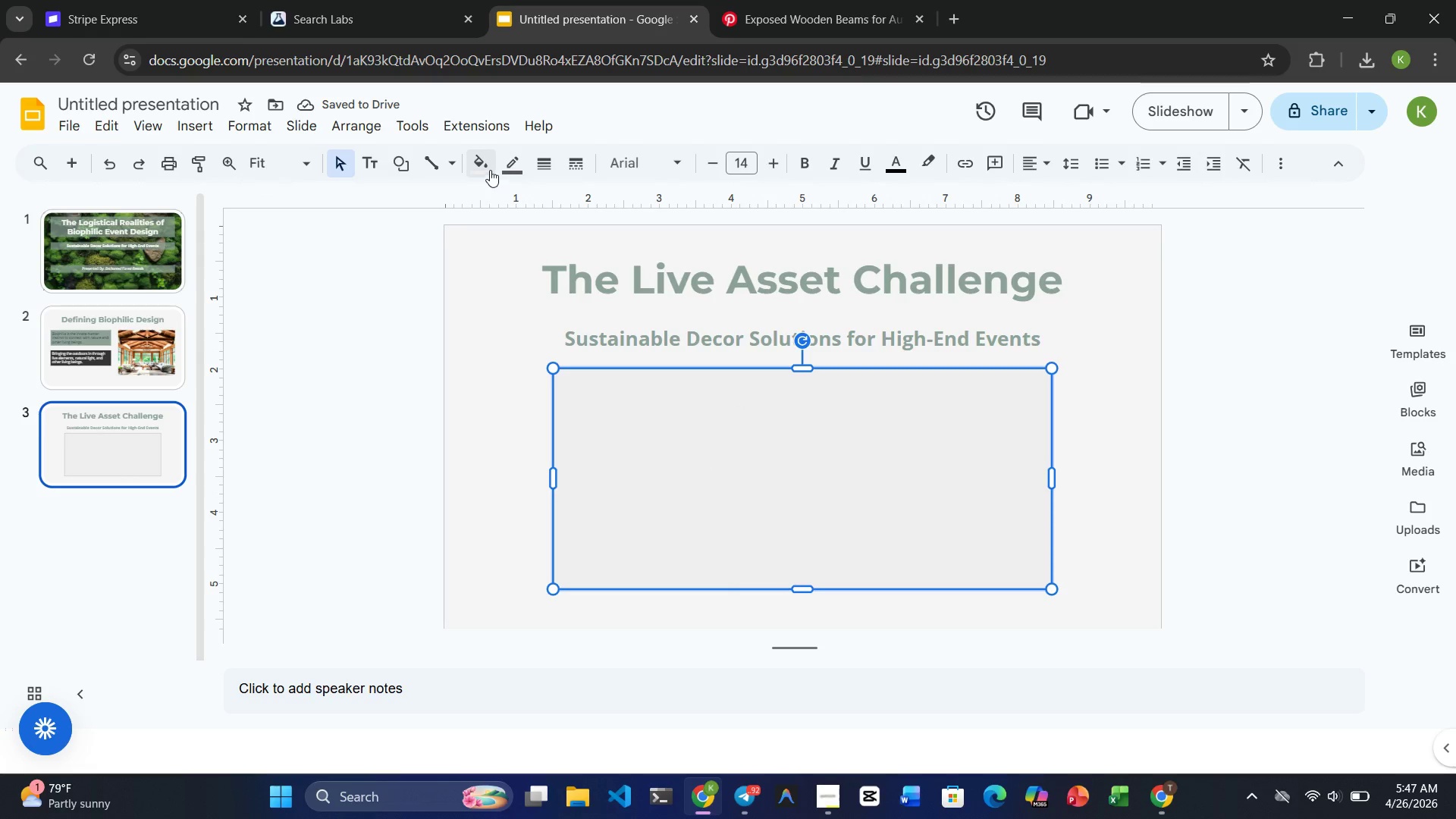 
left_click([484, 168])
 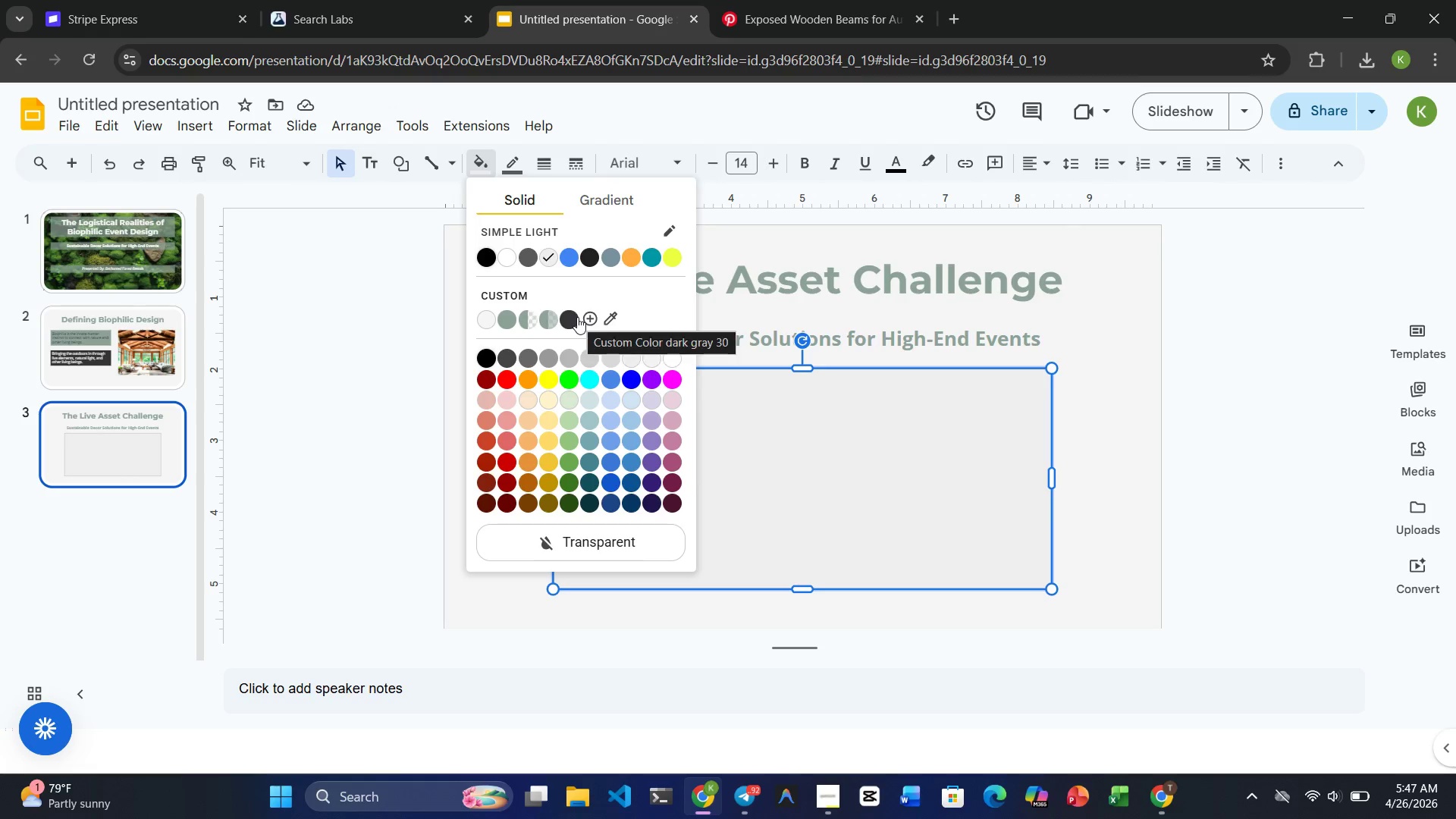 
left_click([573, 317])
 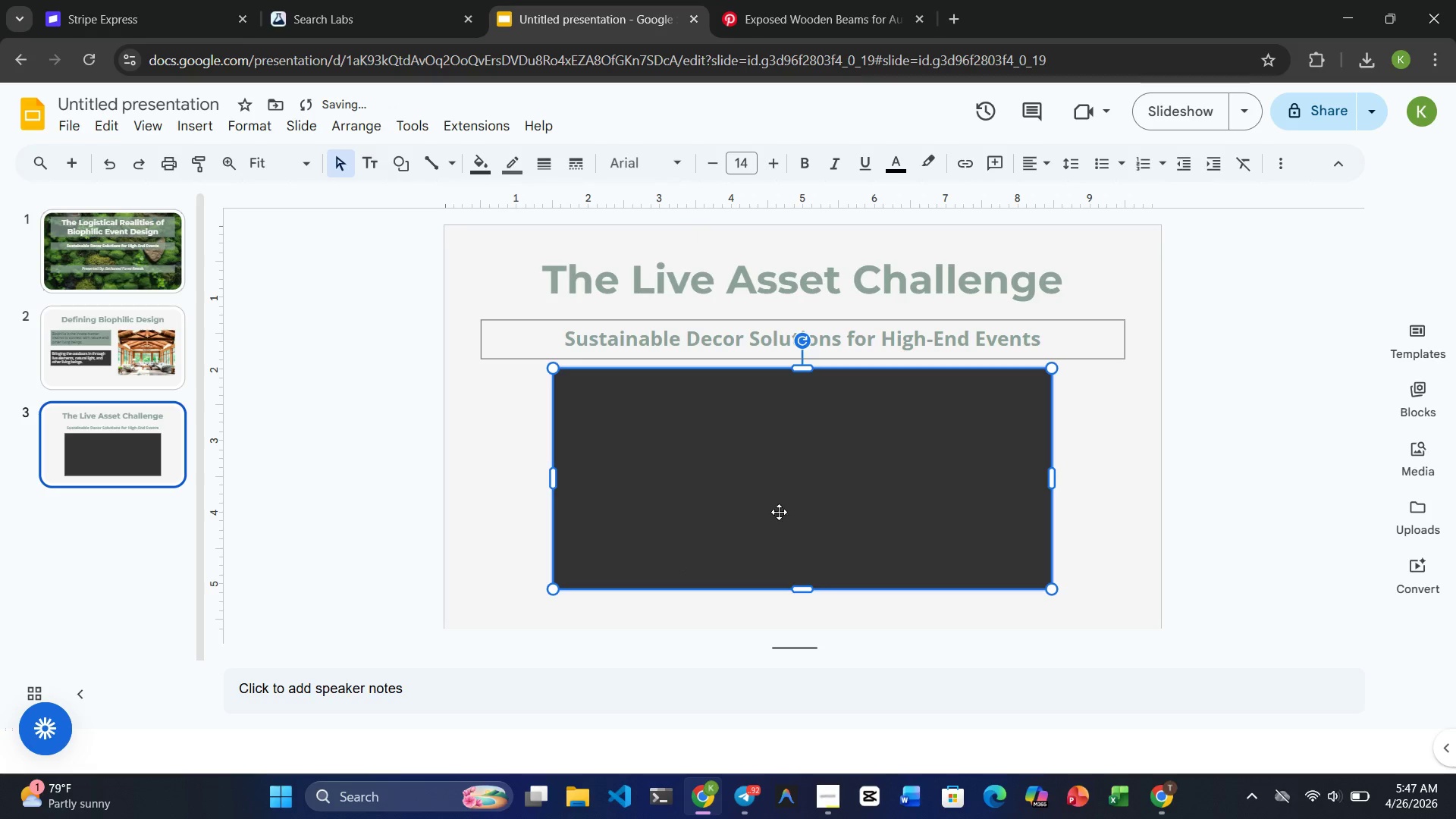 
left_click([779, 512])
 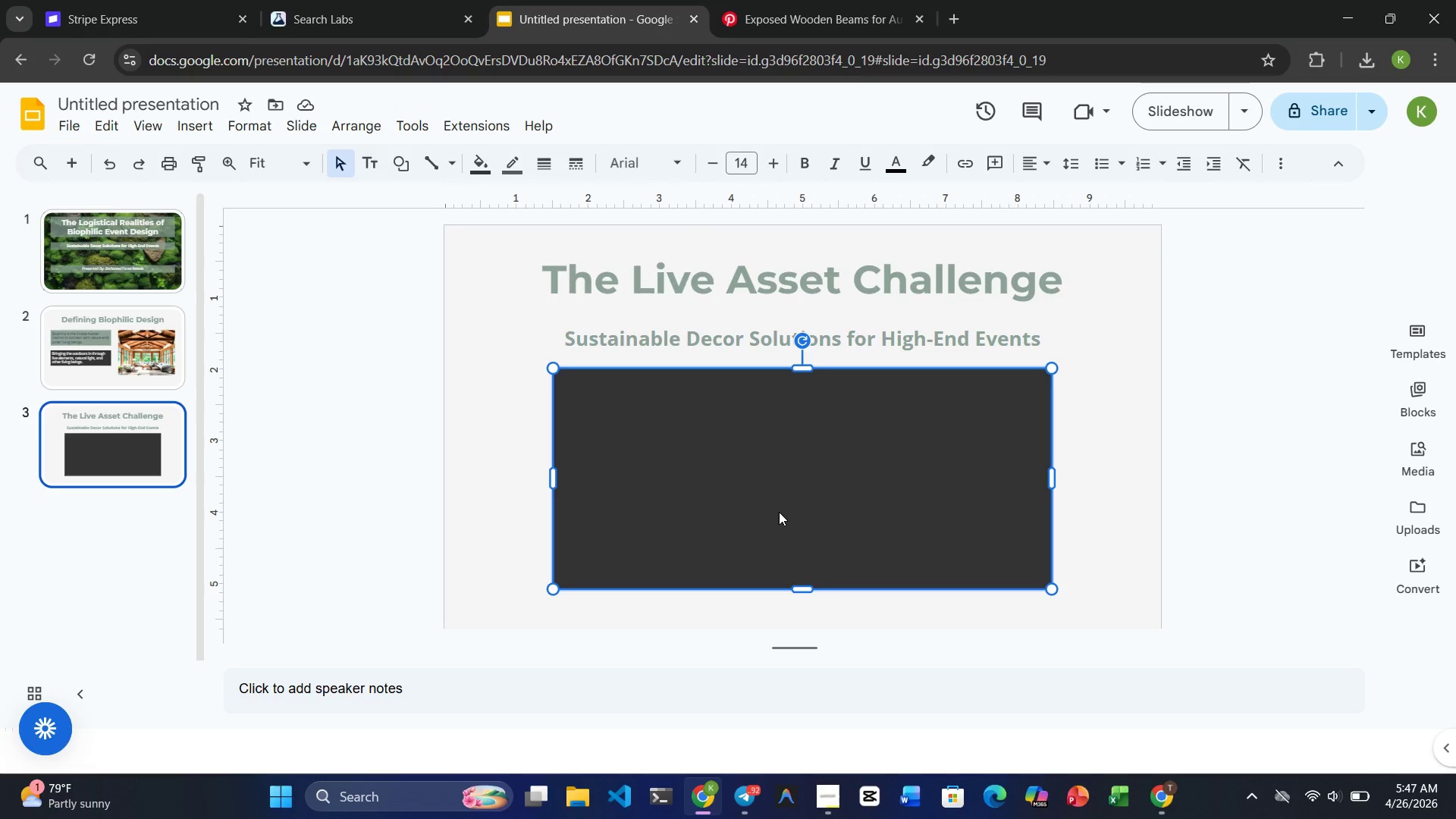 
wait(10.09)
 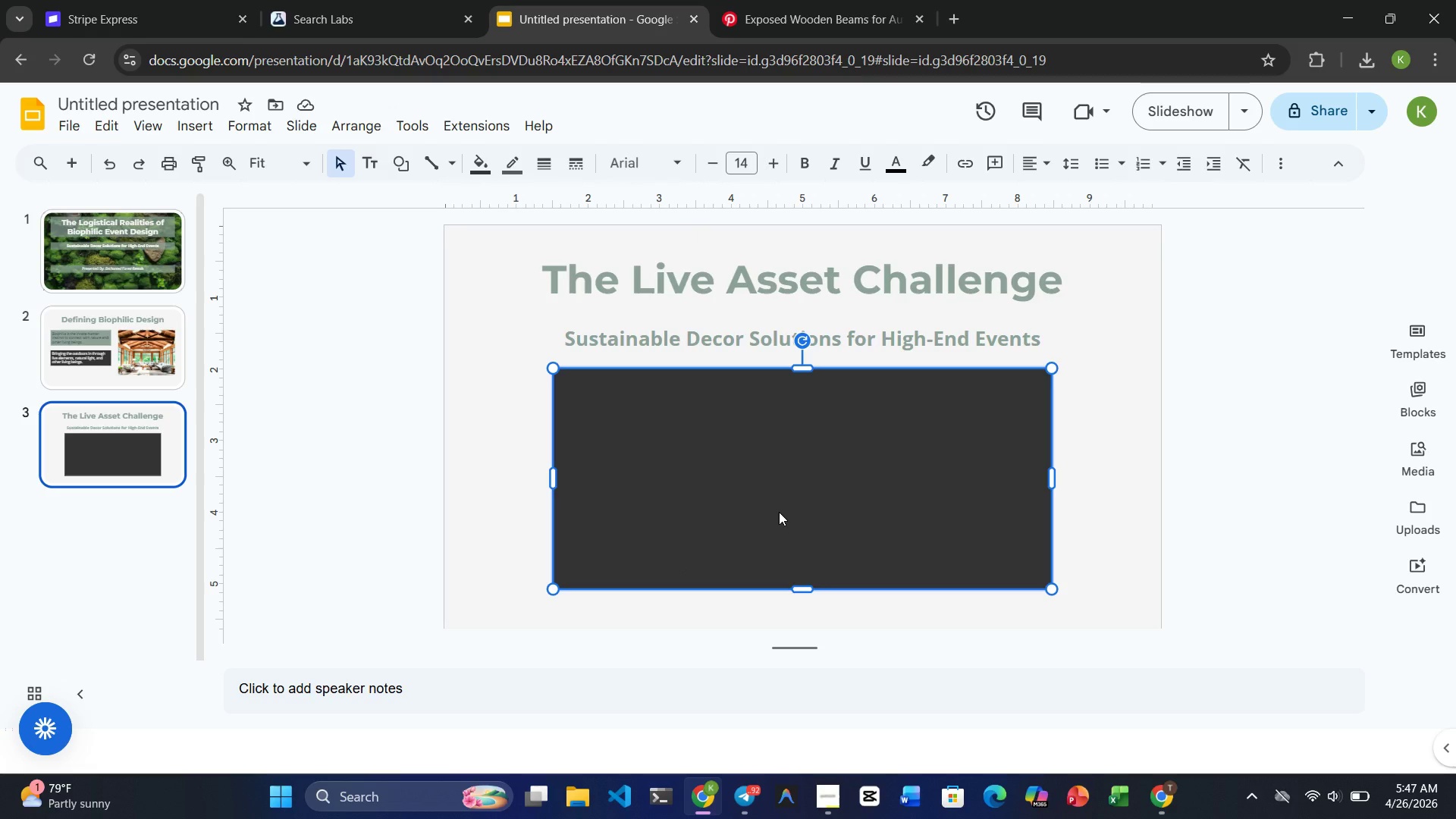 
left_click([901, 172])
 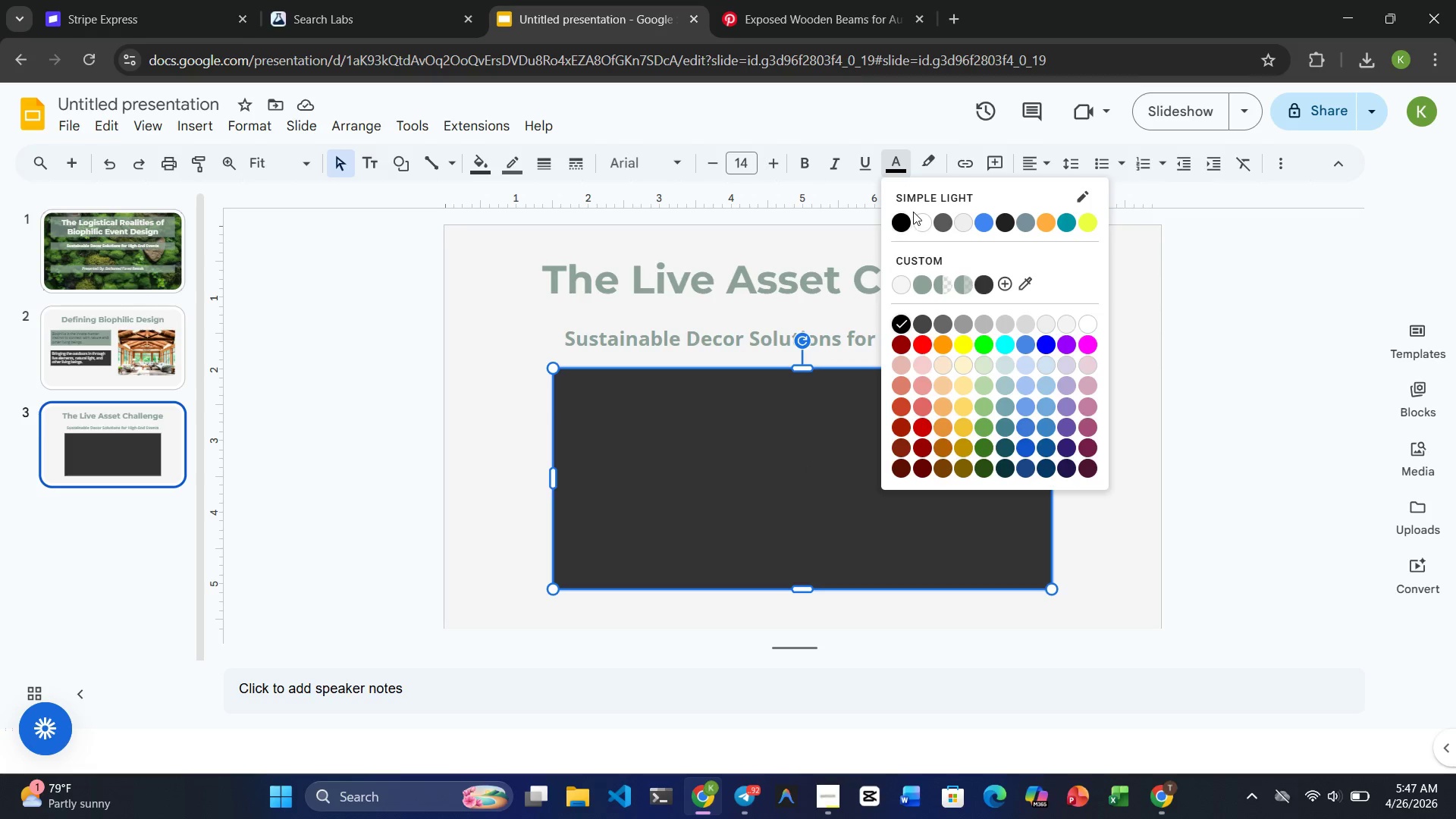 
left_click([726, 403])
 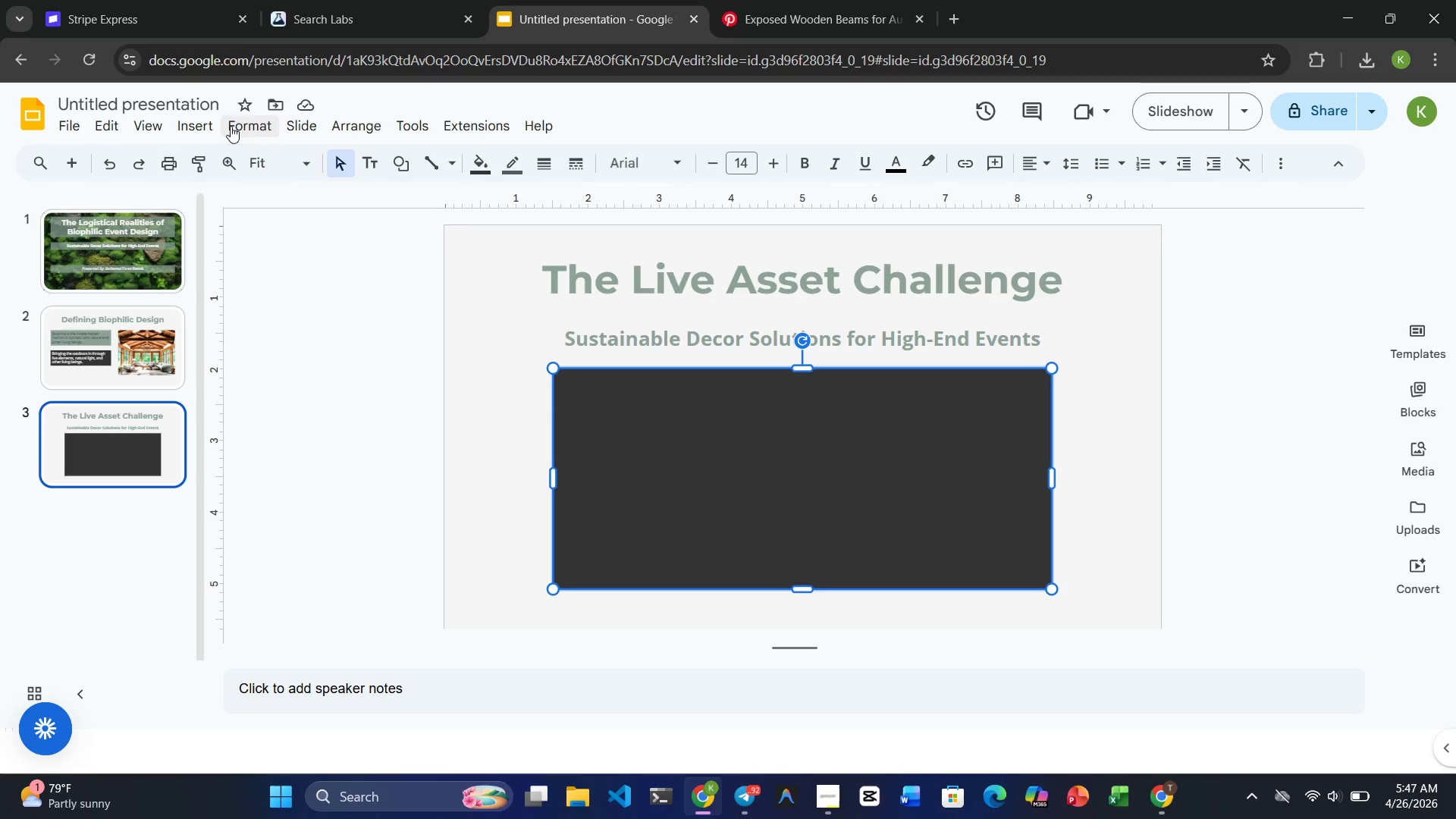 
left_click([193, 131])
 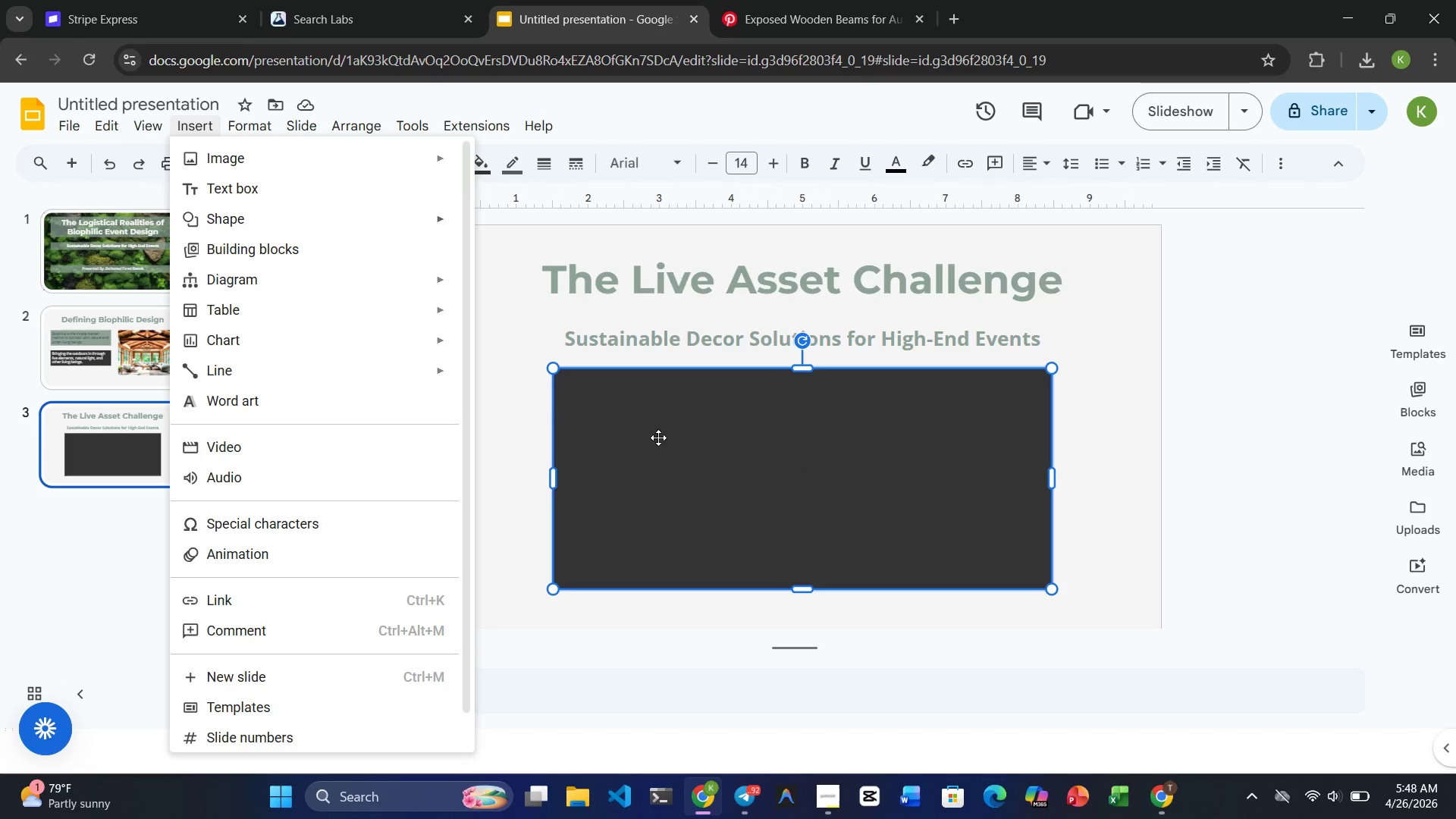 
left_click([711, 391])
 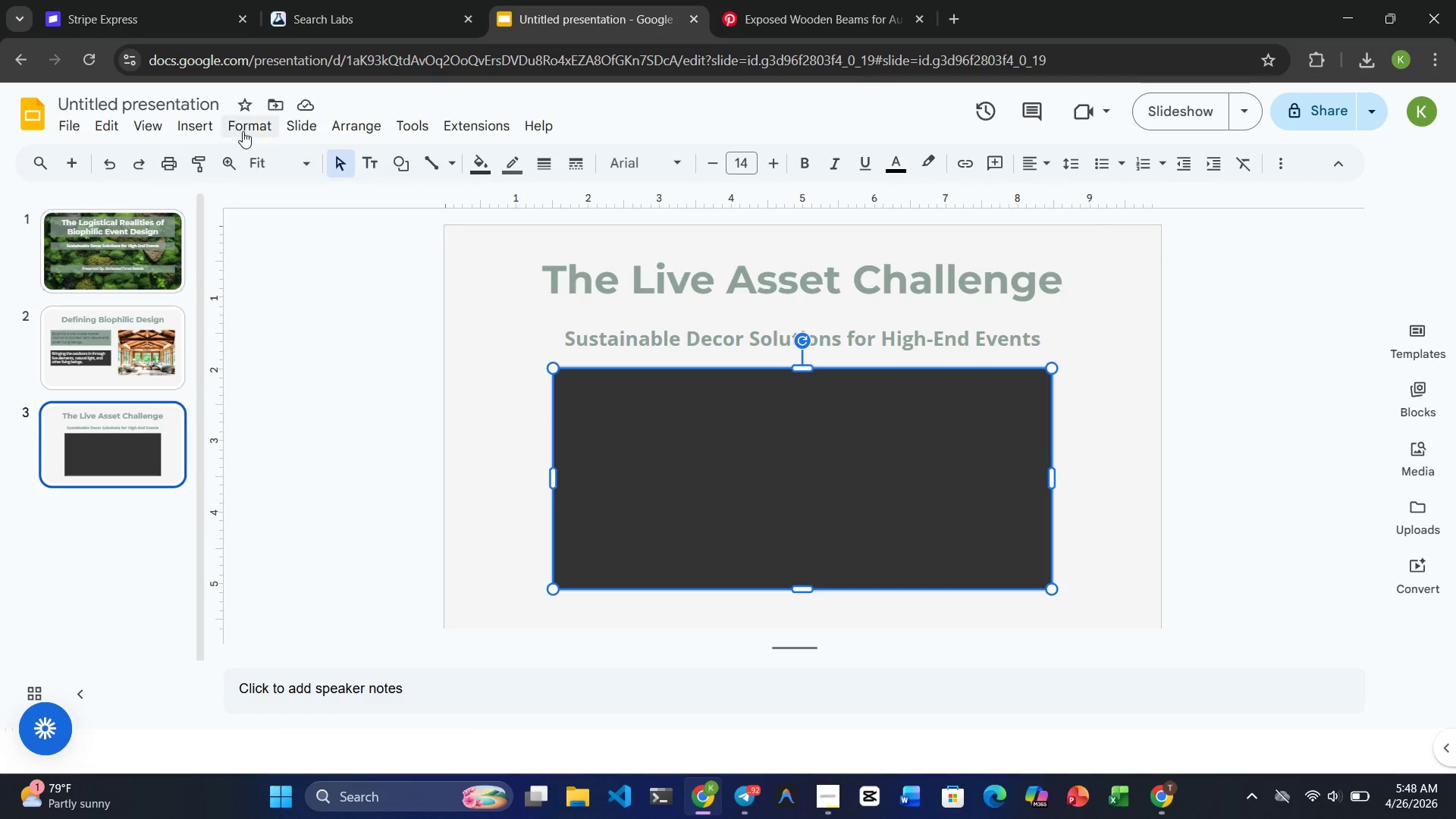 
left_click_drag(start_coordinate=[188, 121], to_coordinate=[255, 193])
 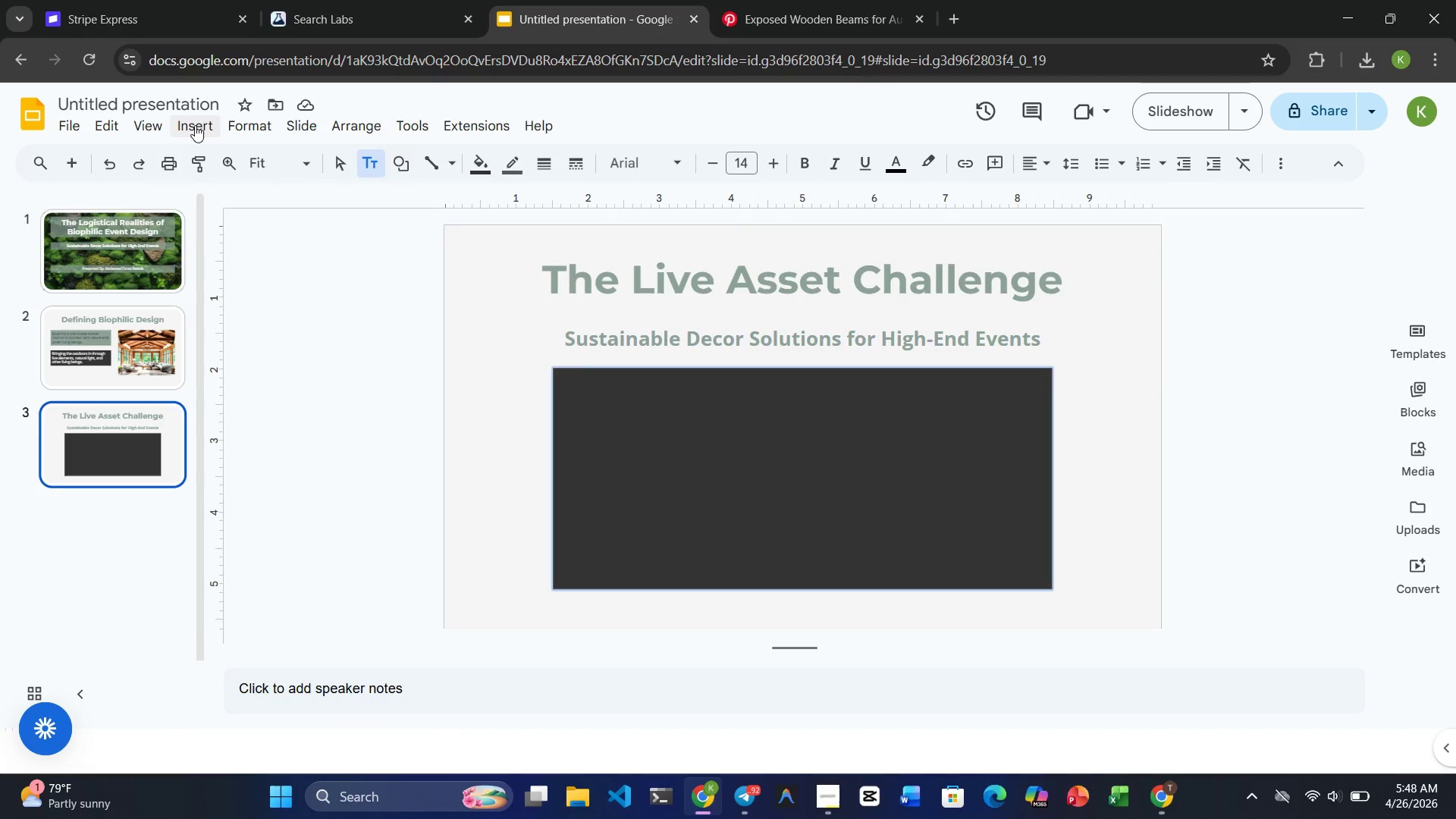 
left_click([194, 124])
 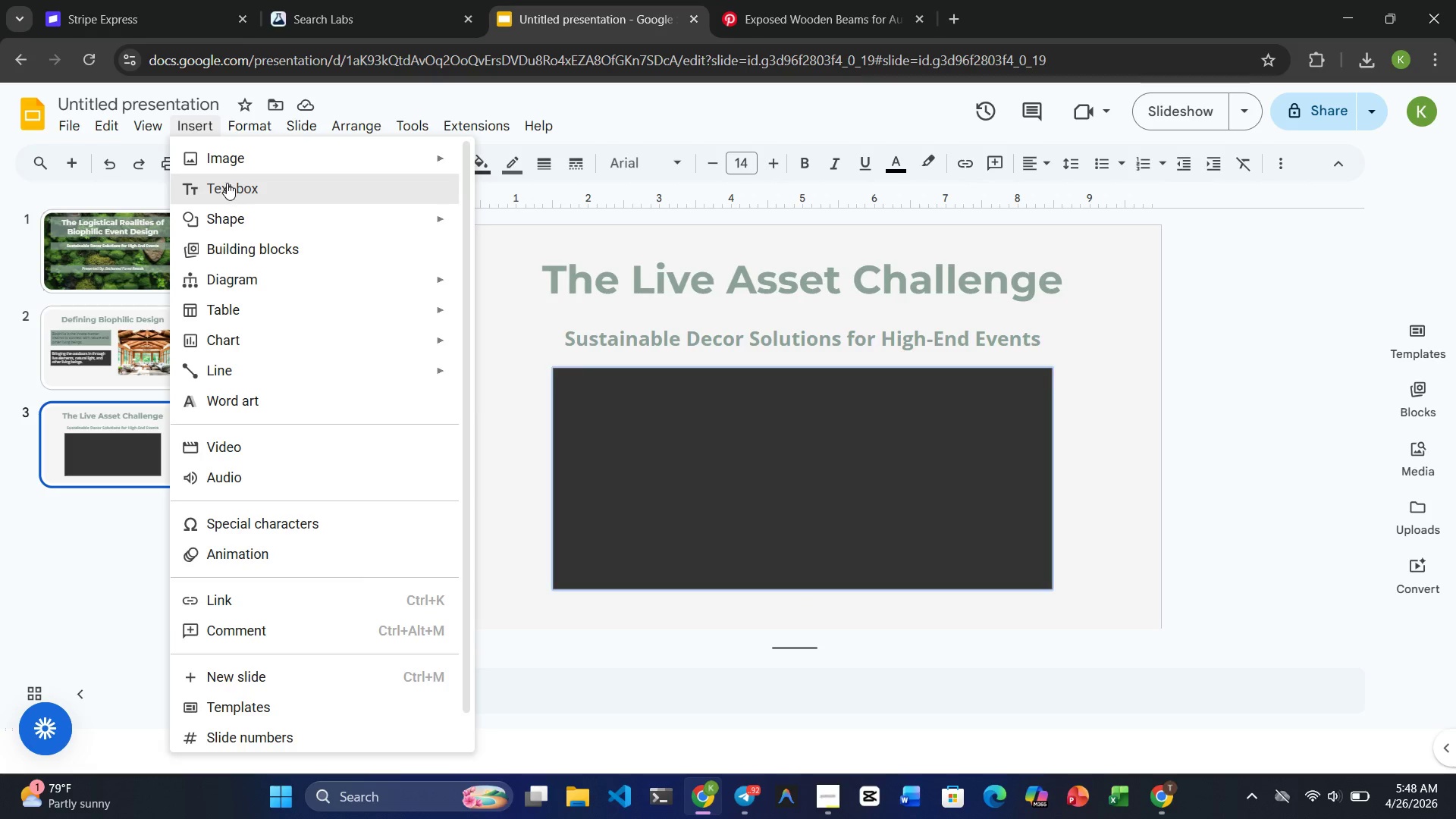 
left_click([227, 184])
 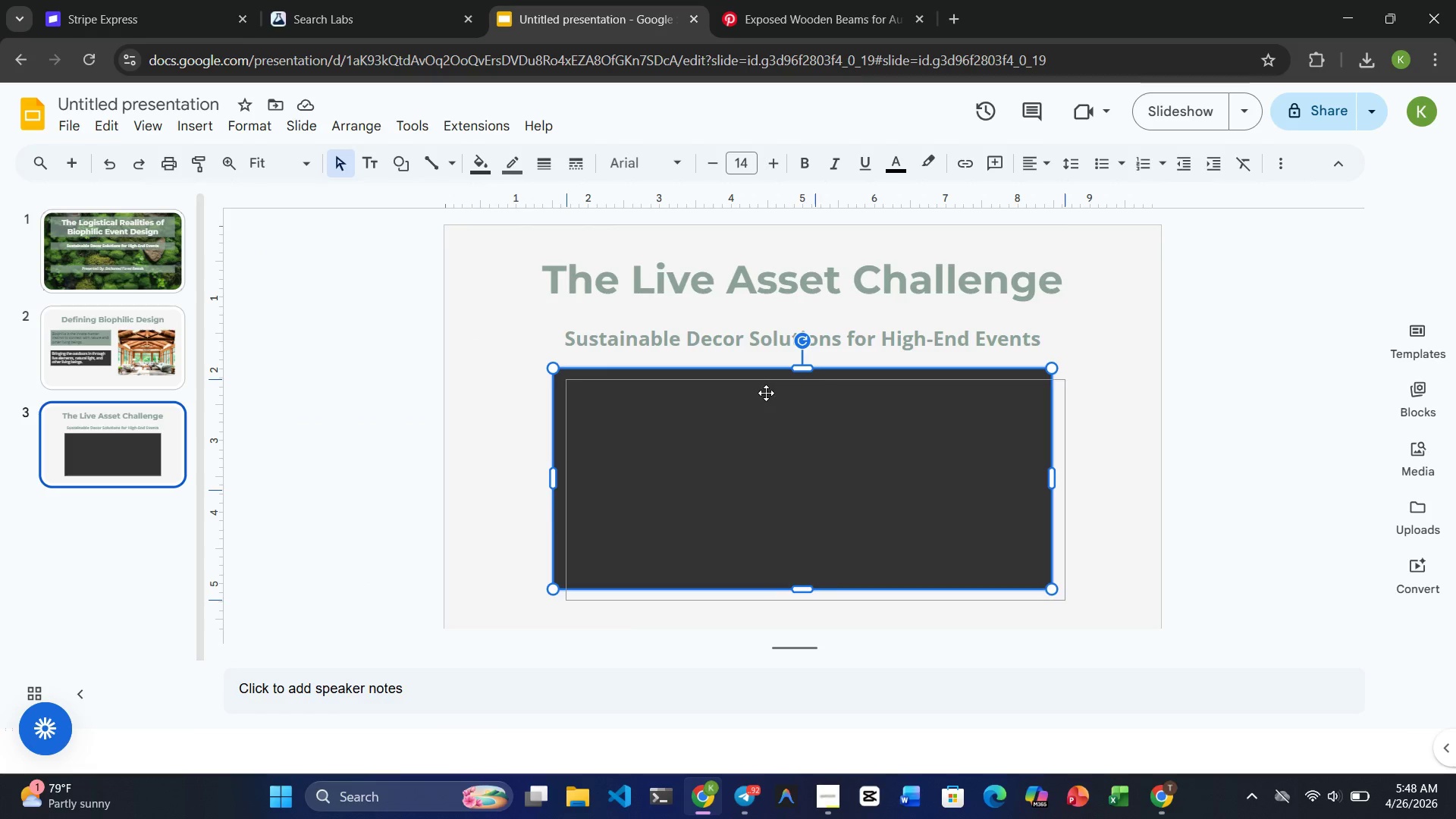 
wait(8.77)
 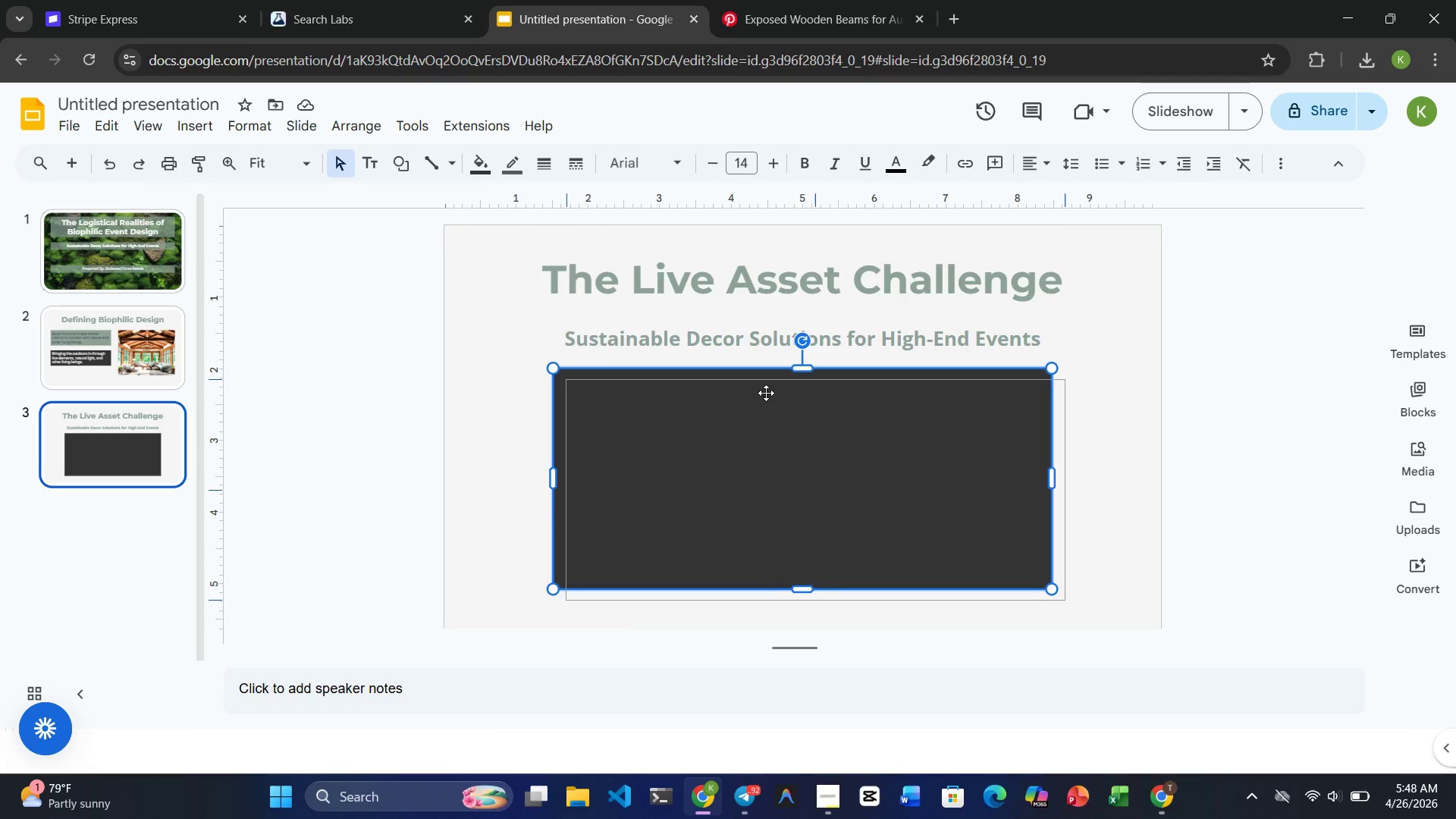 
left_click([198, 116])
 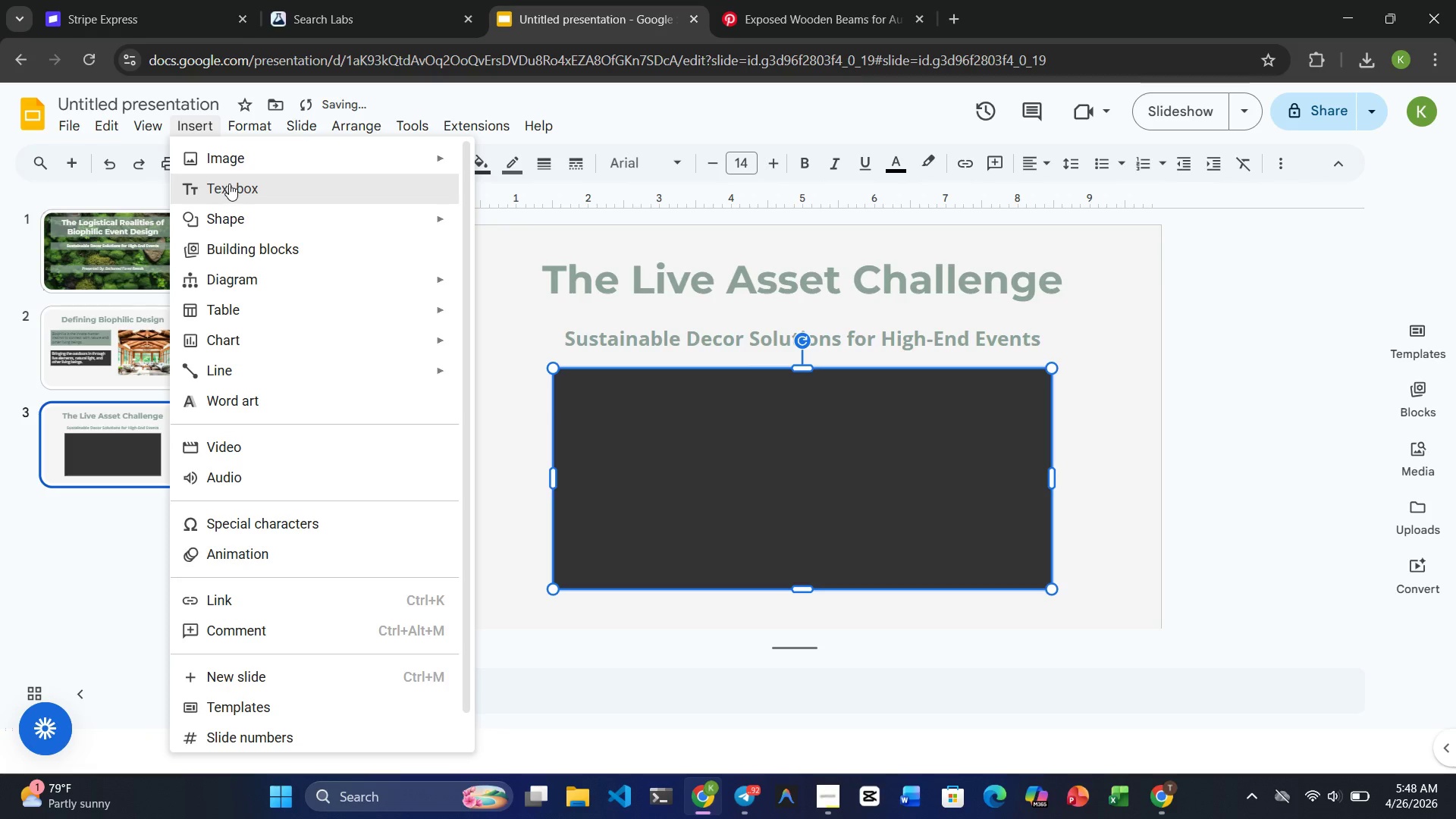 
left_click([232, 184])
 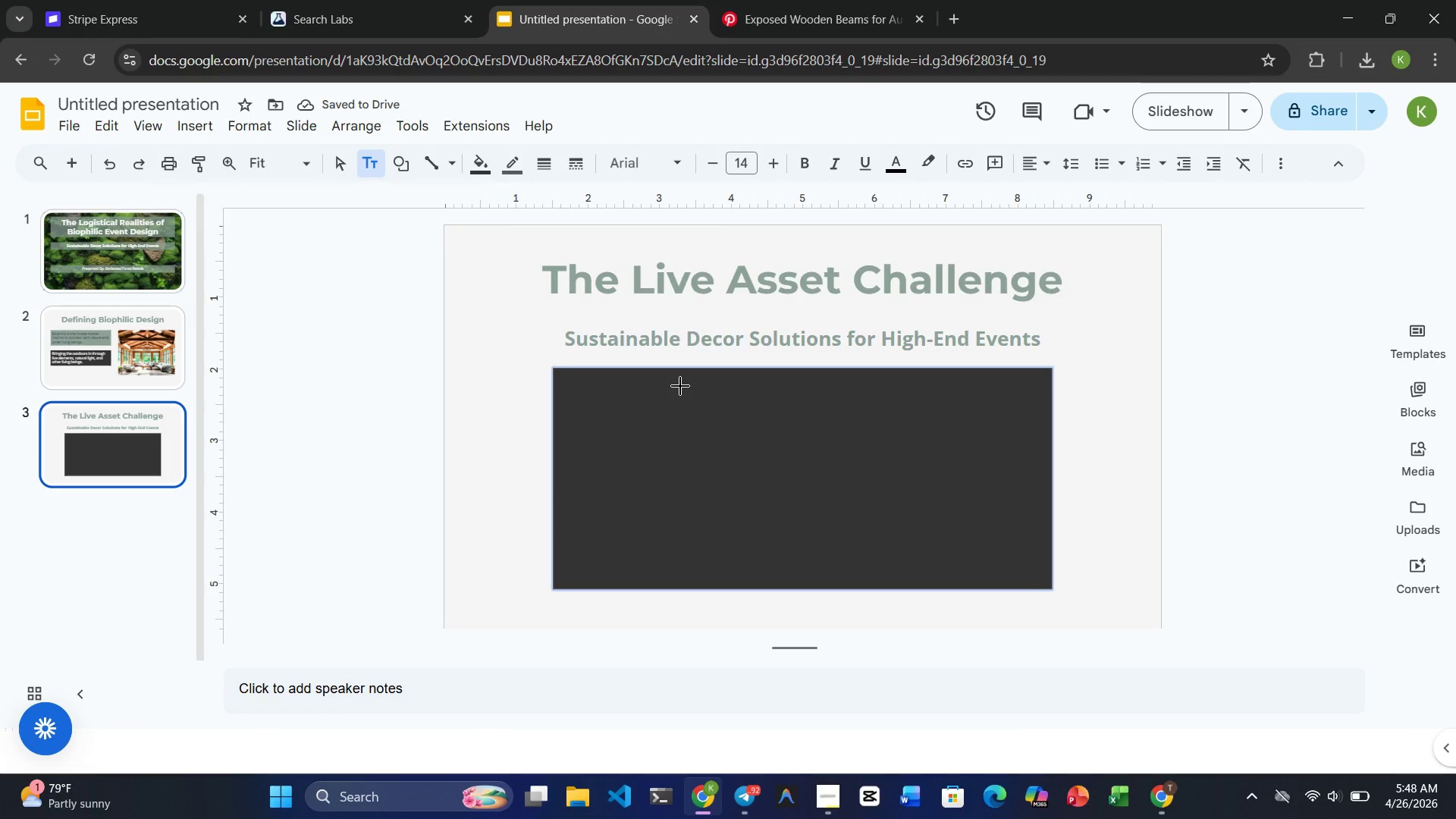 
left_click([680, 386])
 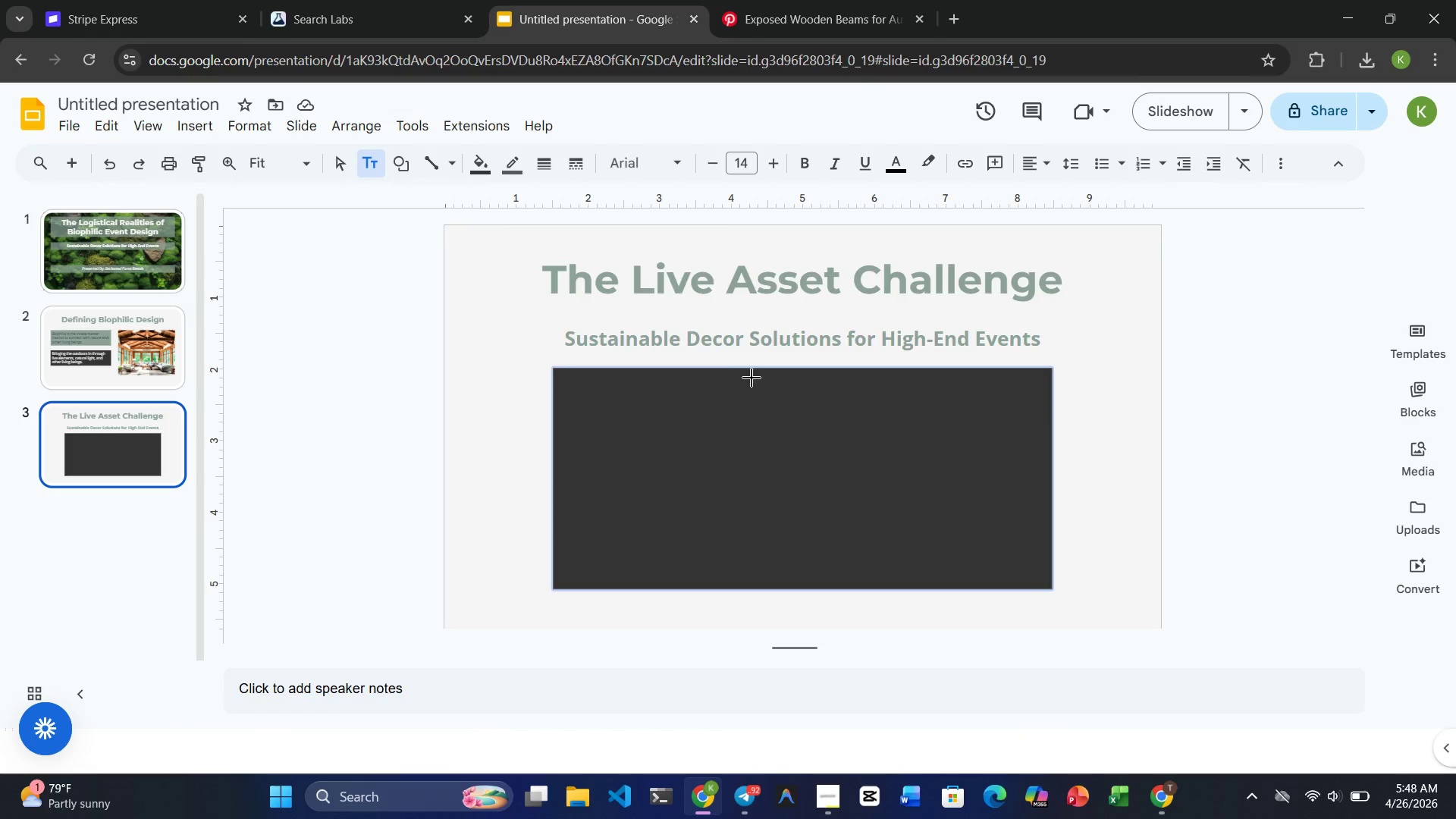 
left_click_drag(start_coordinate=[758, 378], to_coordinate=[893, 400])
 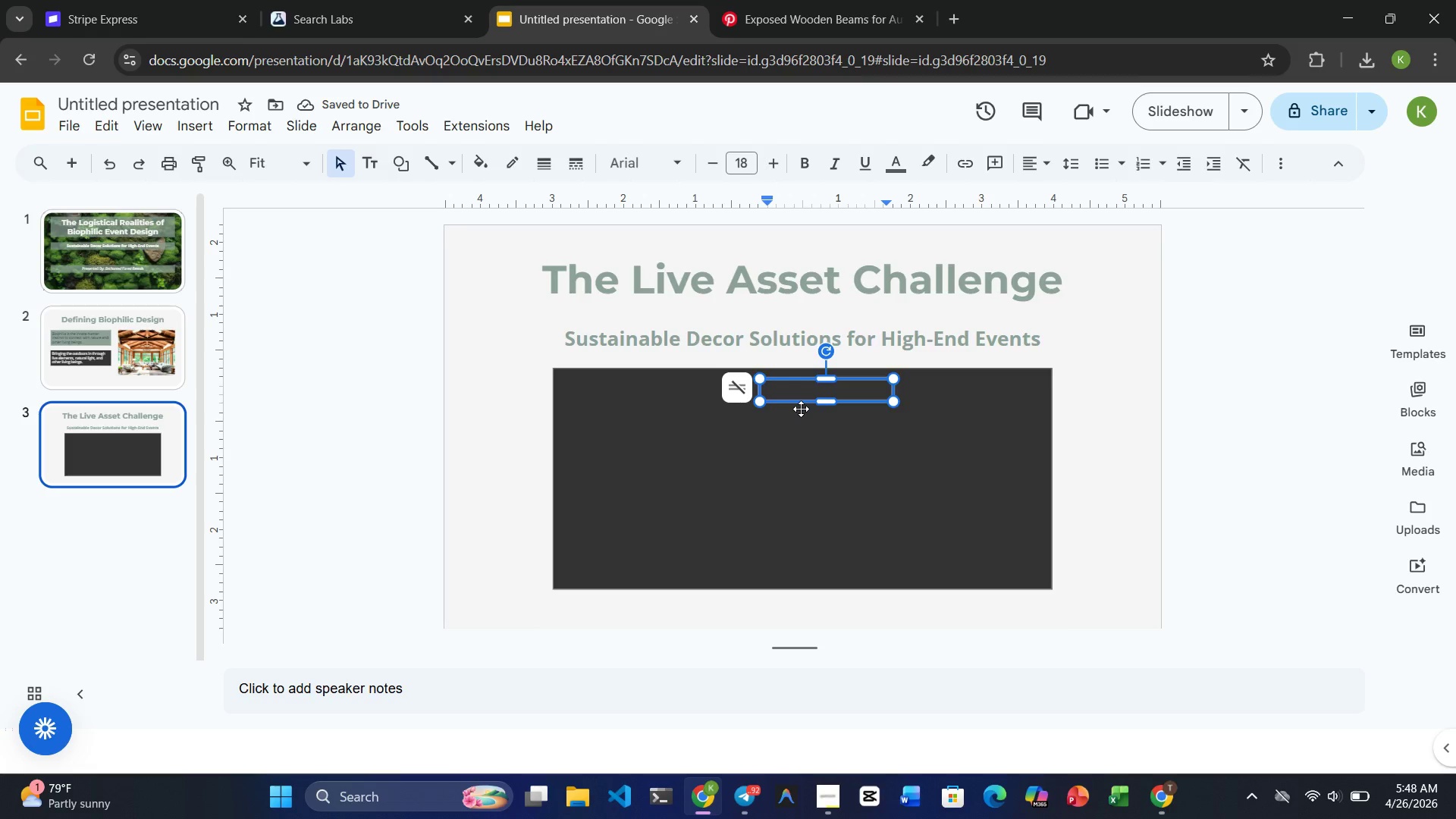 
wait(6.38)
 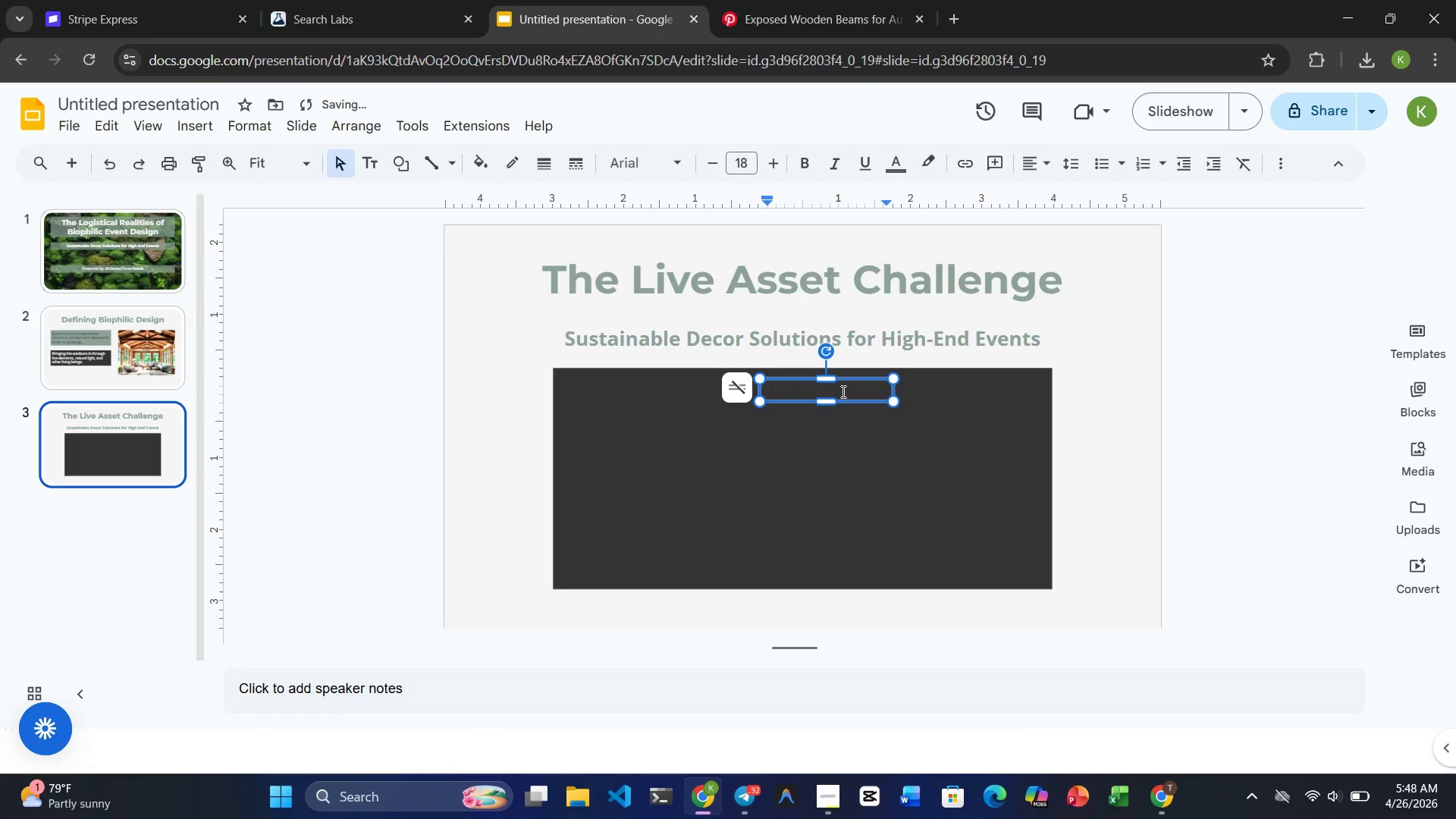 
left_click_drag(start_coordinate=[824, 398], to_coordinate=[824, 408])
 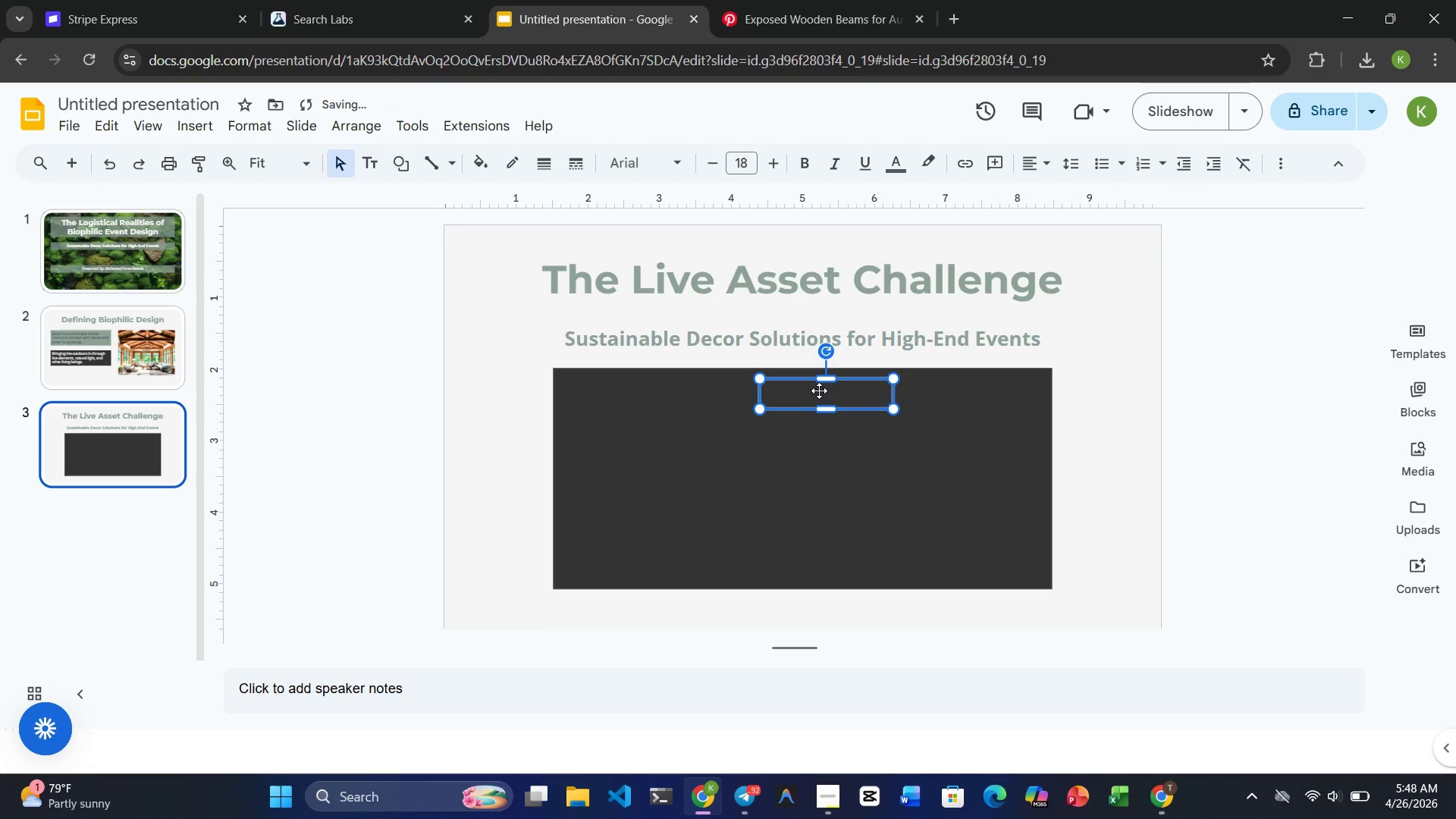 
left_click([819, 391])
 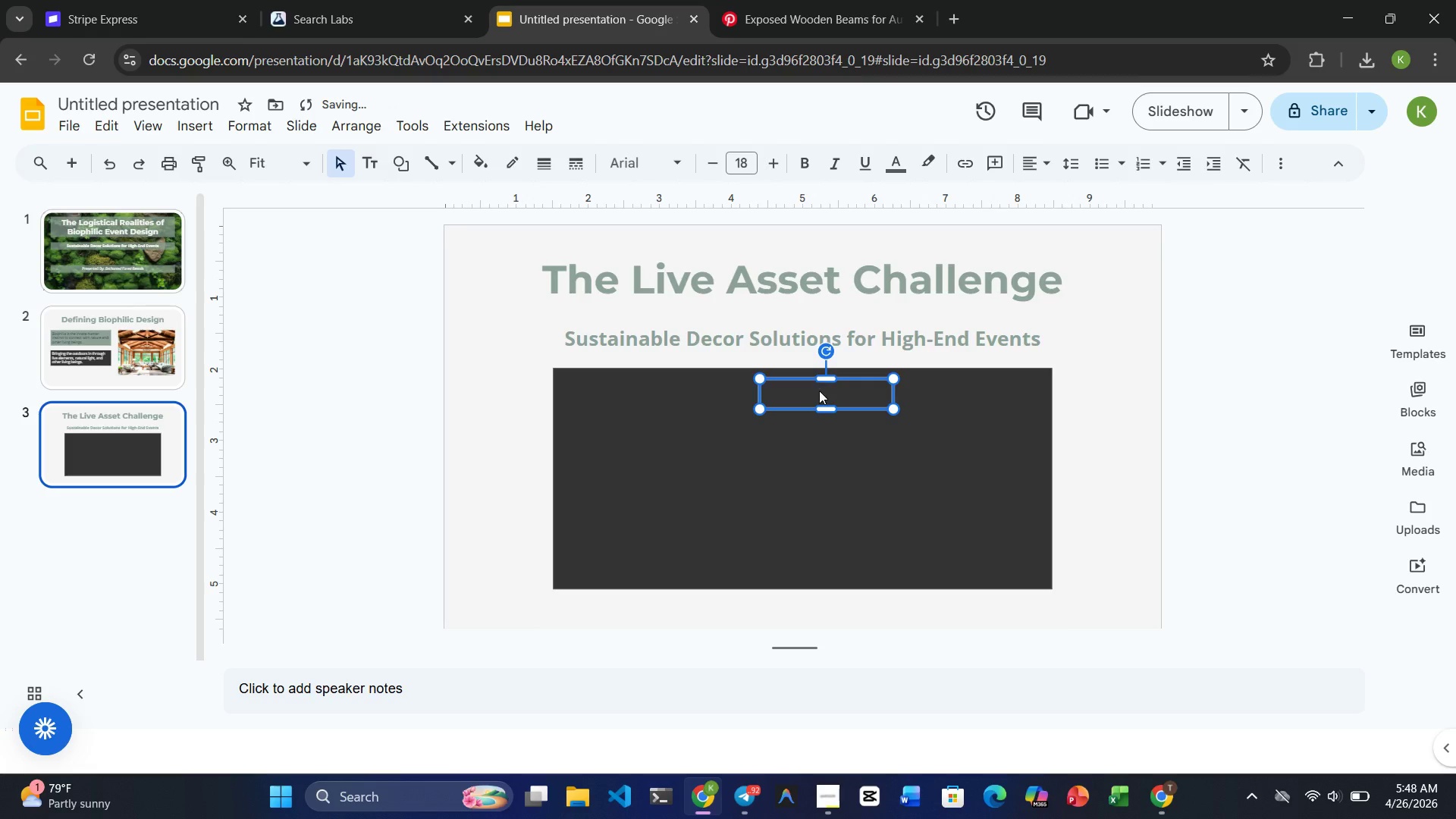 
left_click_drag(start_coordinate=[819, 391], to_coordinate=[796, 388])
 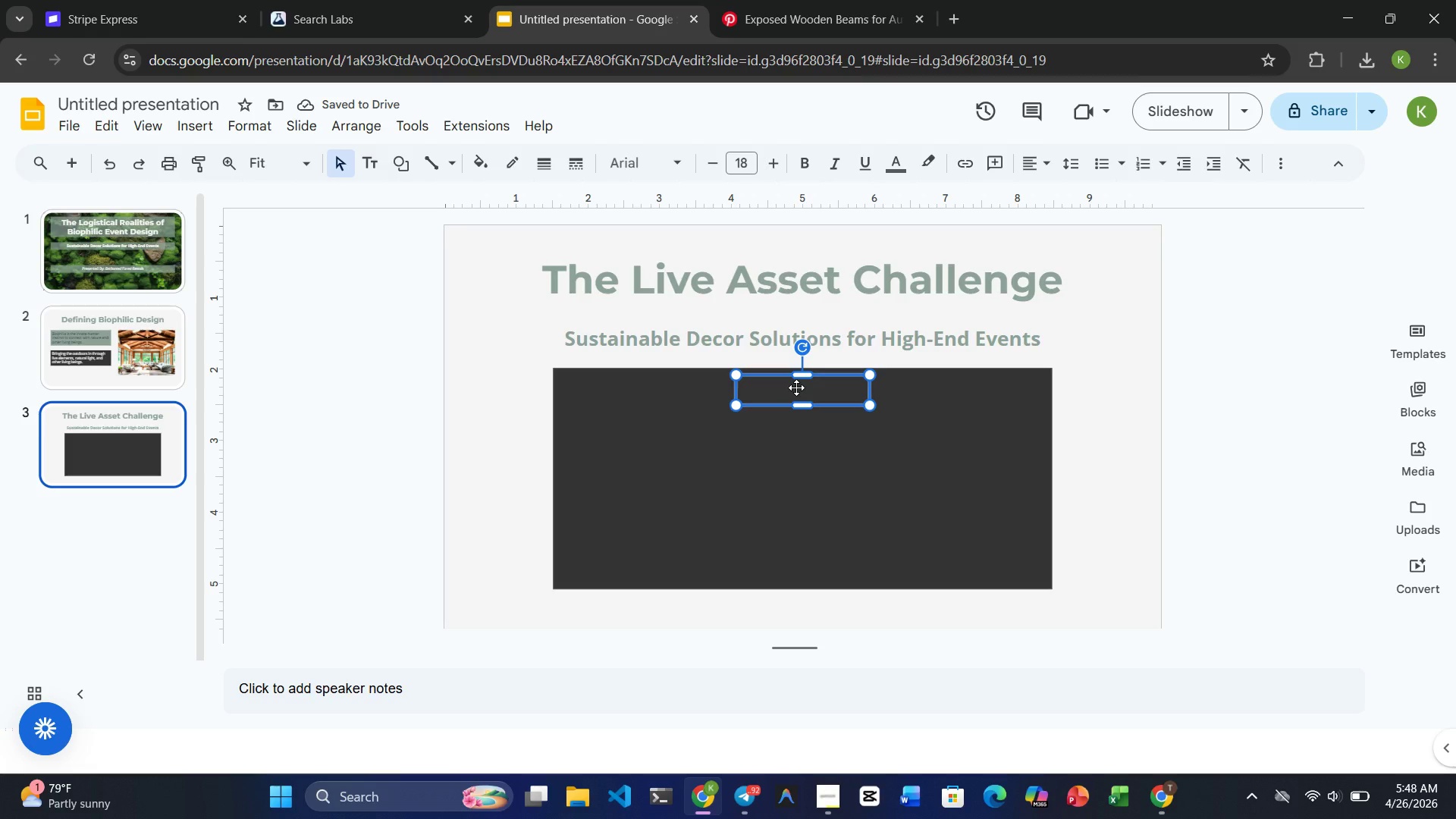 
wait(6.64)
 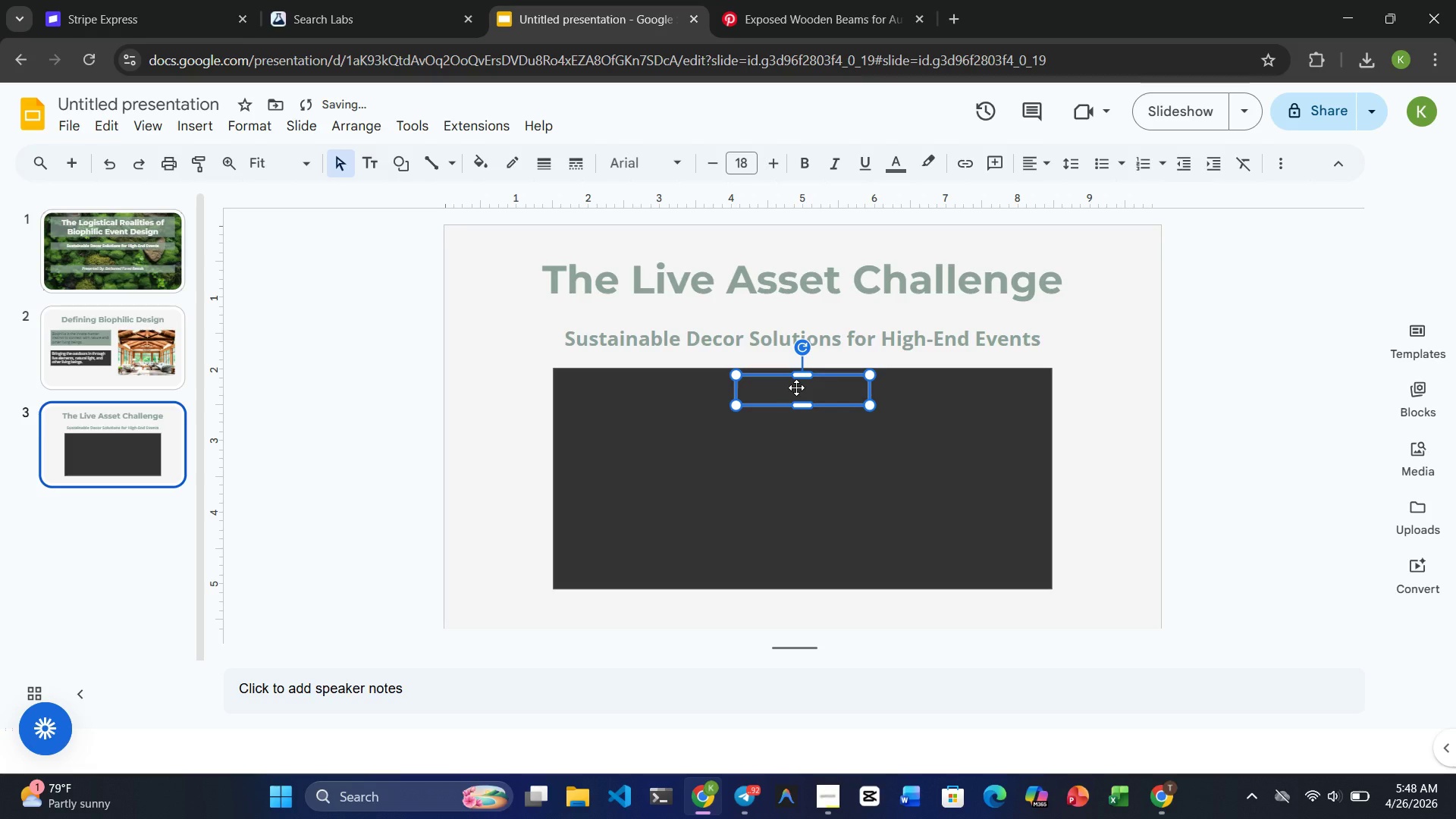 
type(Hydration Levels)
 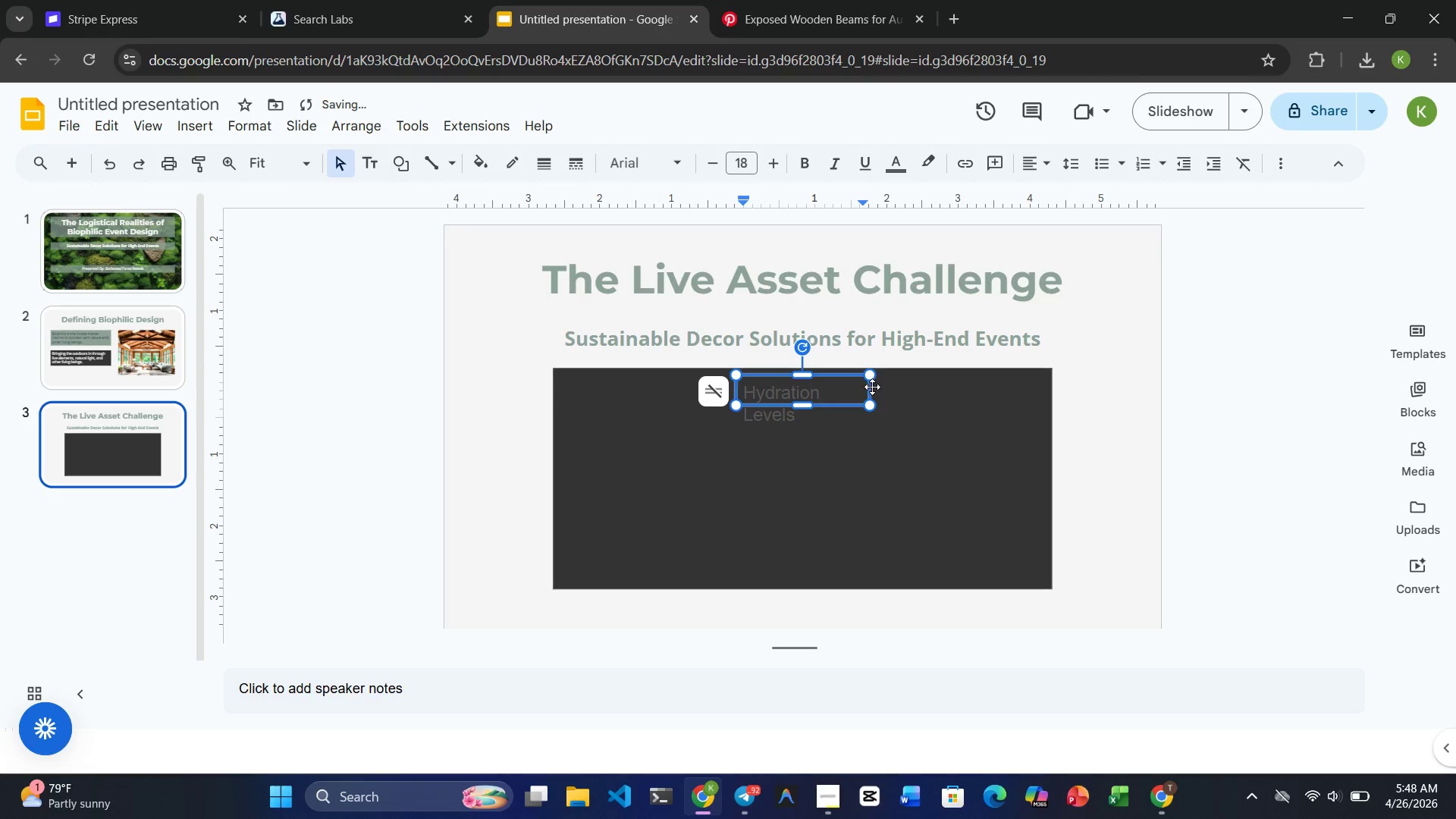 
left_click_drag(start_coordinate=[871, 388], to_coordinate=[885, 388])
 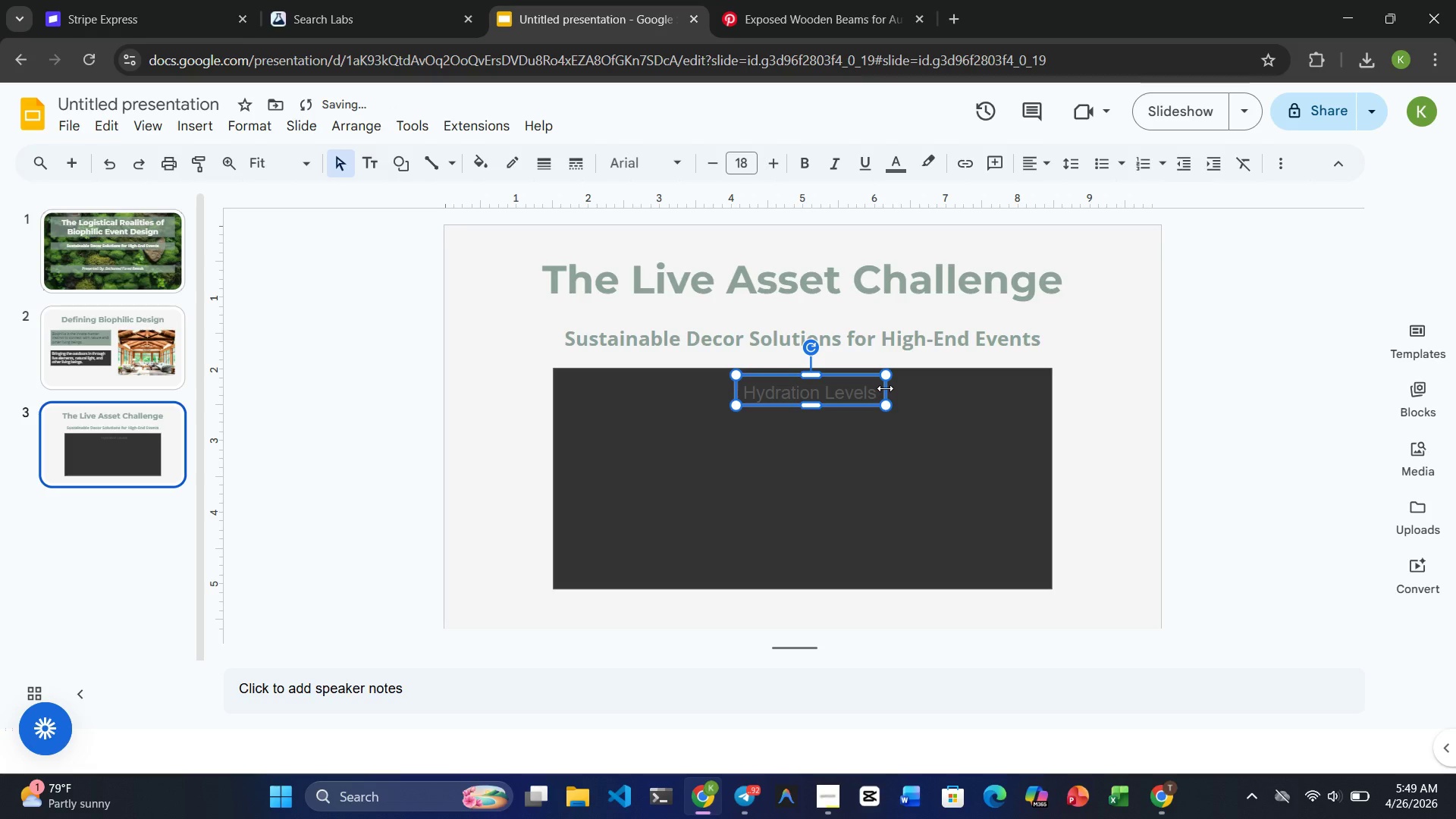 
left_click_drag(start_coordinate=[885, 388], to_coordinate=[912, 388])
 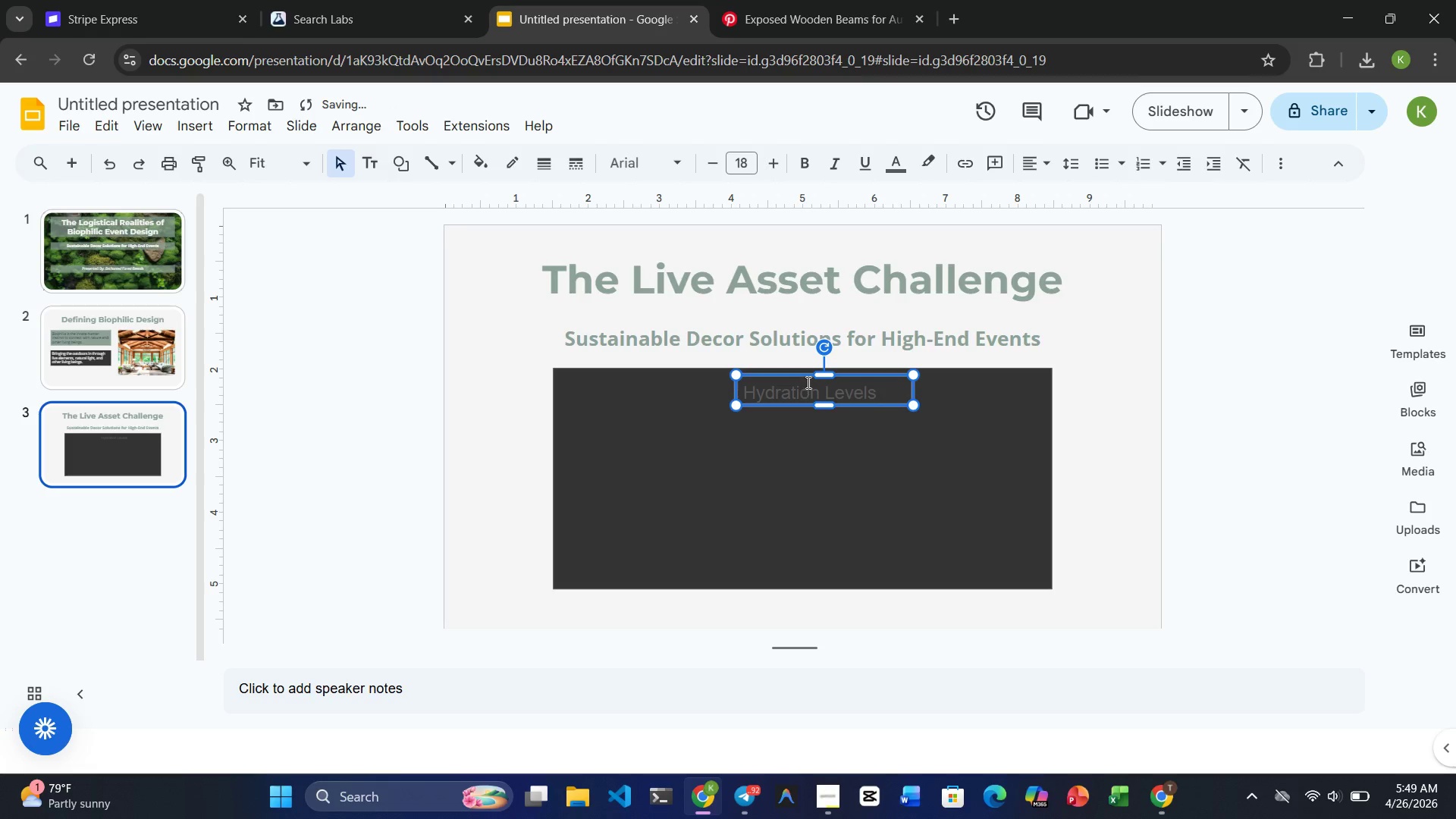 
left_click_drag(start_coordinate=[807, 376], to_coordinate=[786, 375])
 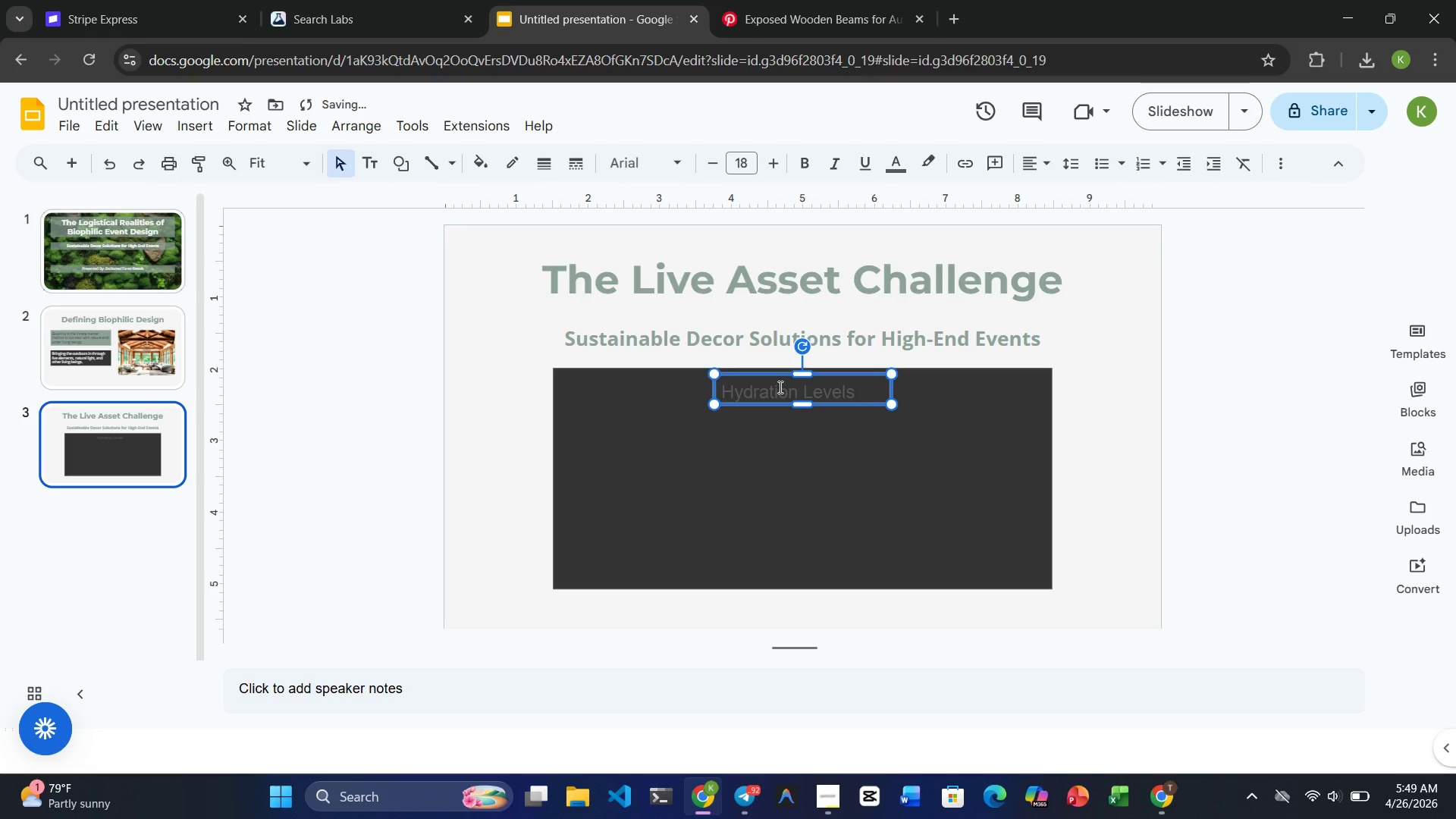 
double_click([779, 387])
 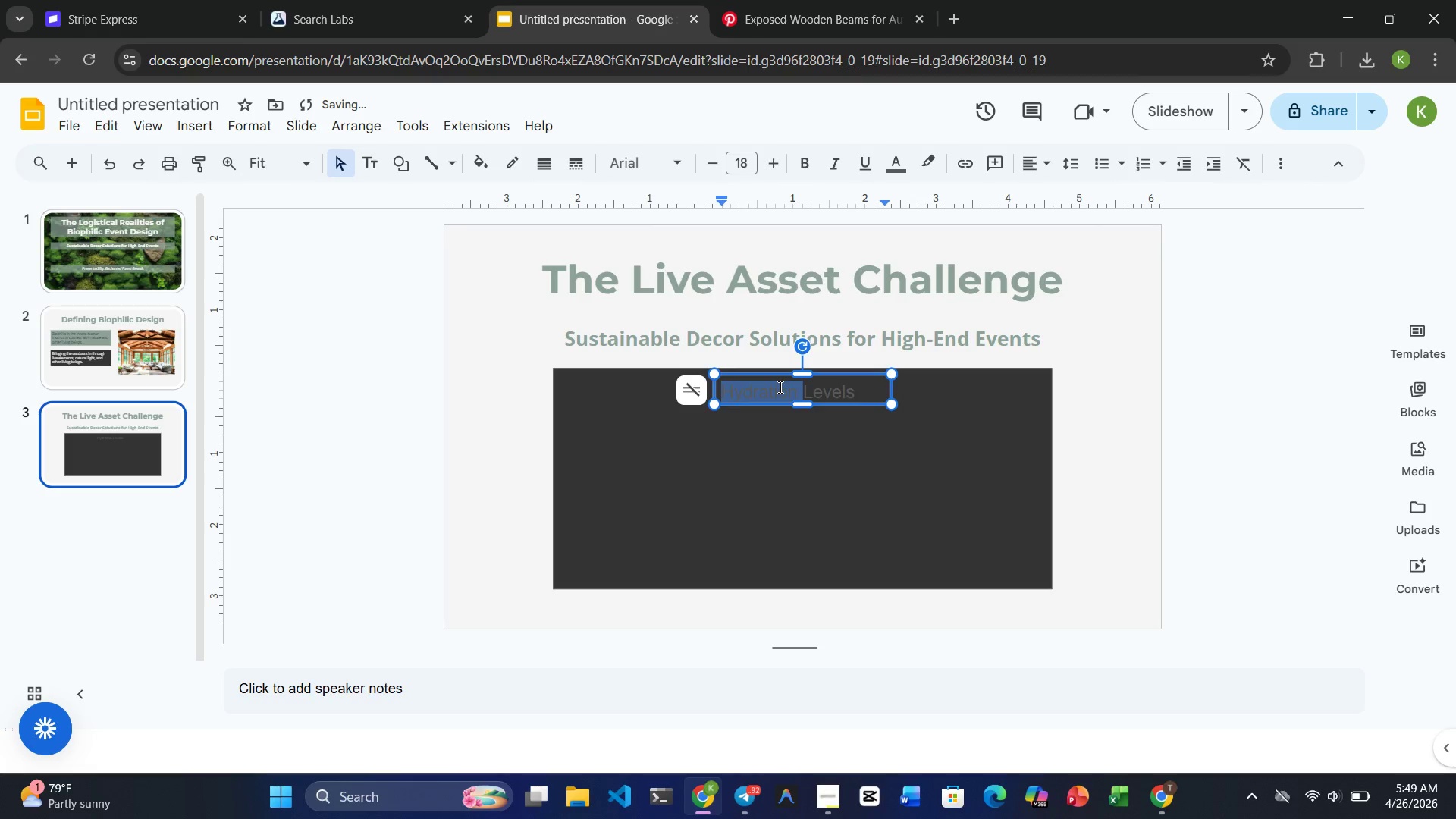 
triple_click([779, 387])
 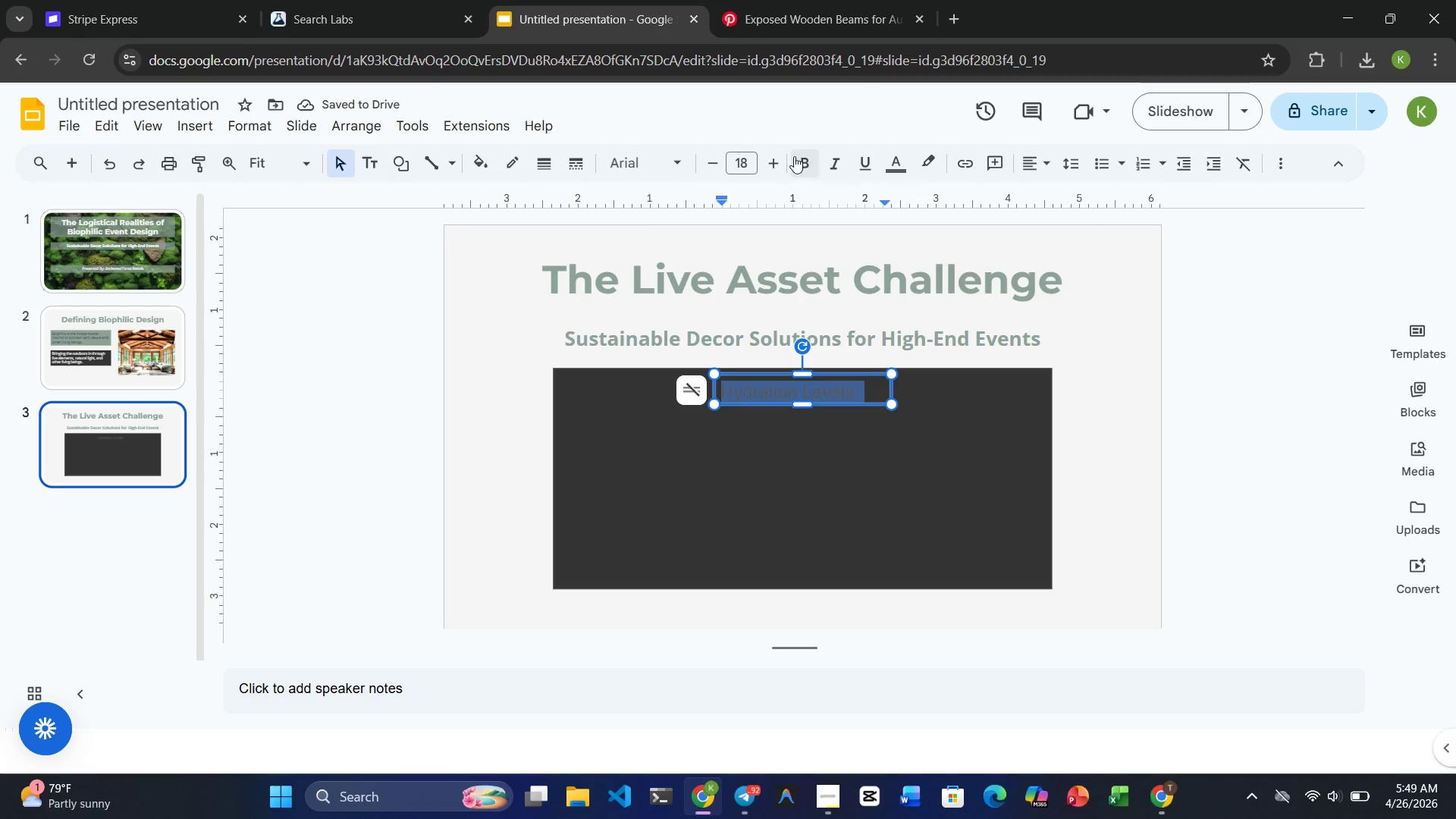 
left_click([801, 160])
 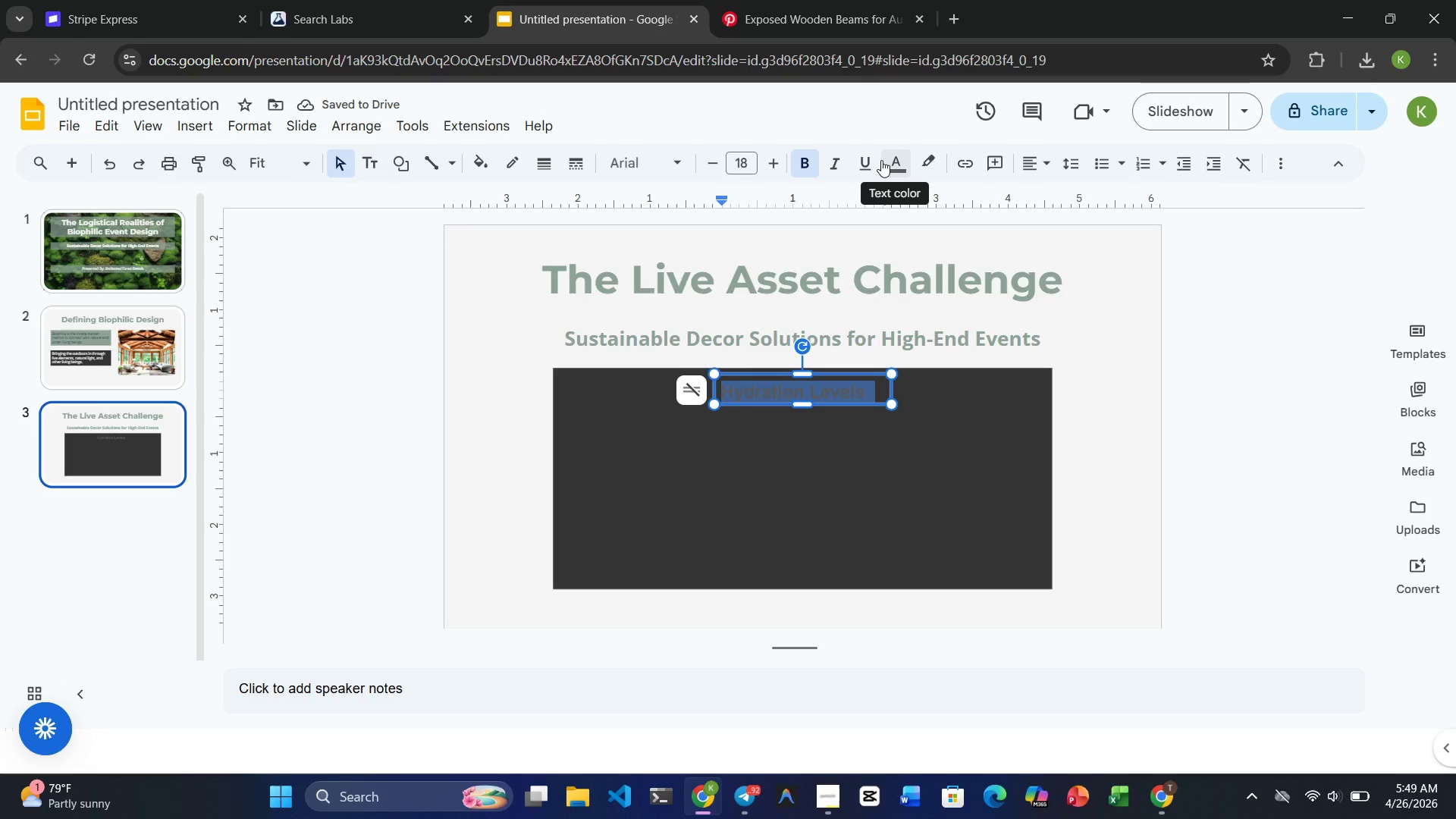 
left_click([881, 160])
 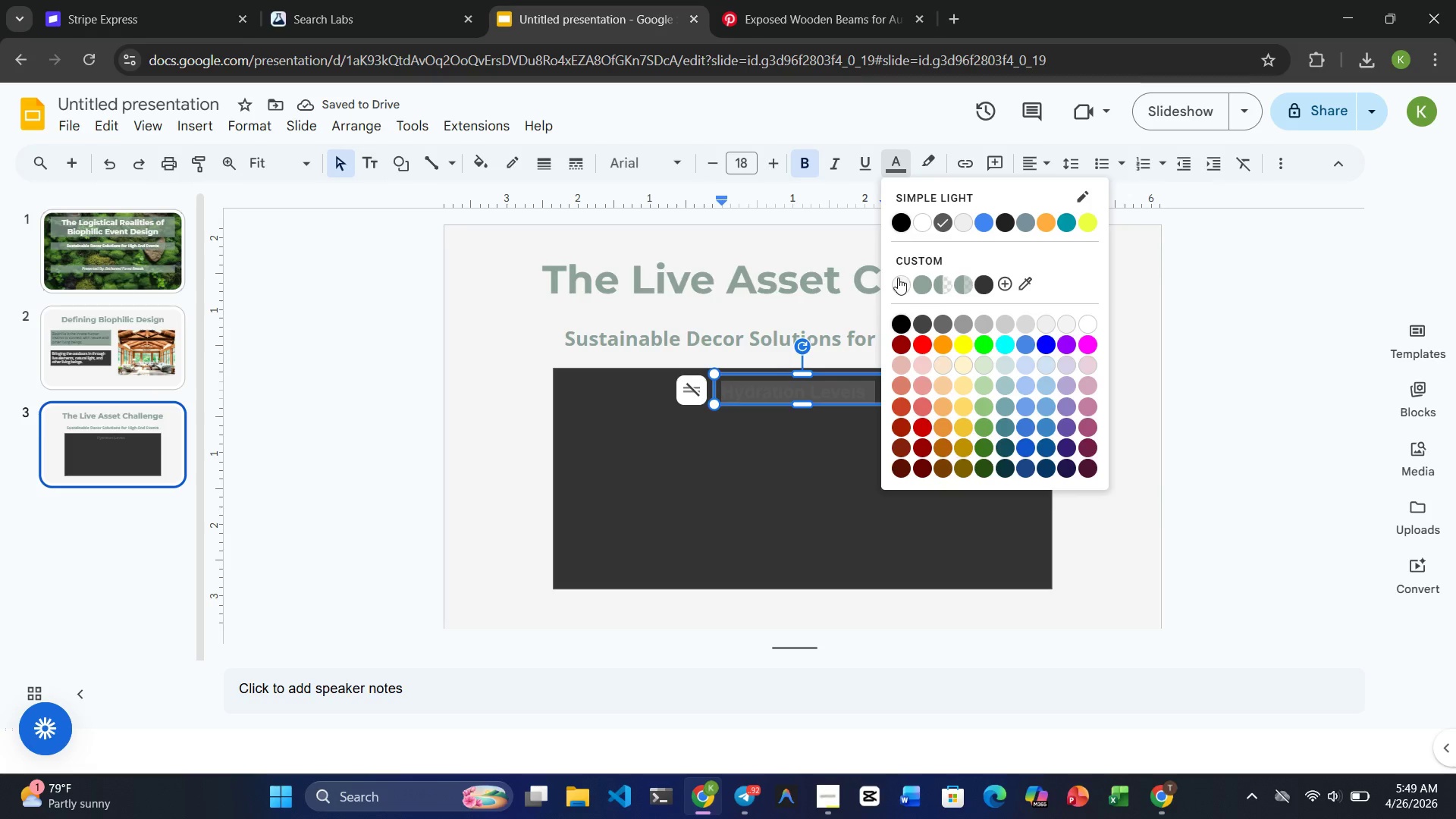 
left_click([898, 281])
 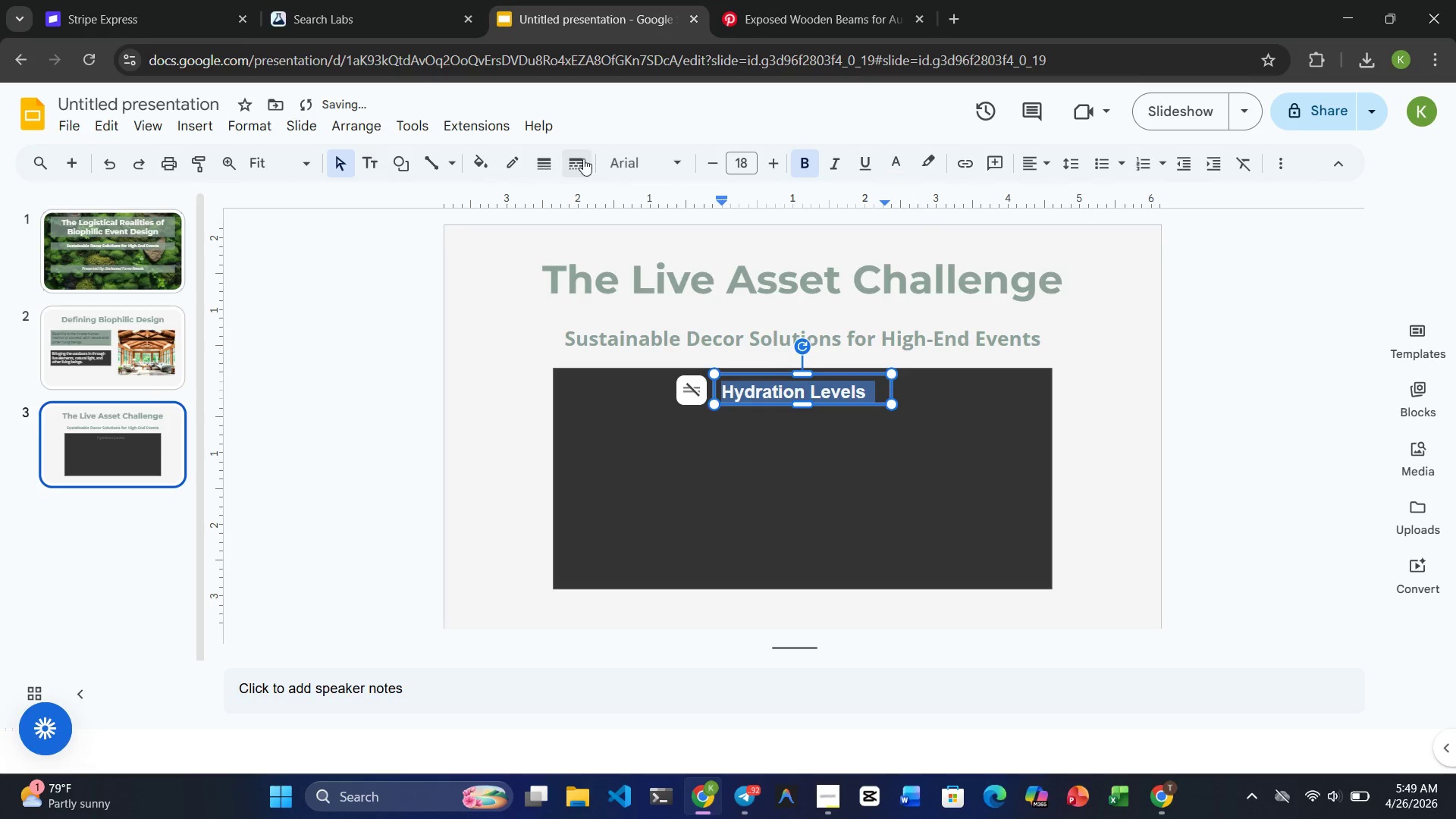 
left_click([645, 158])
 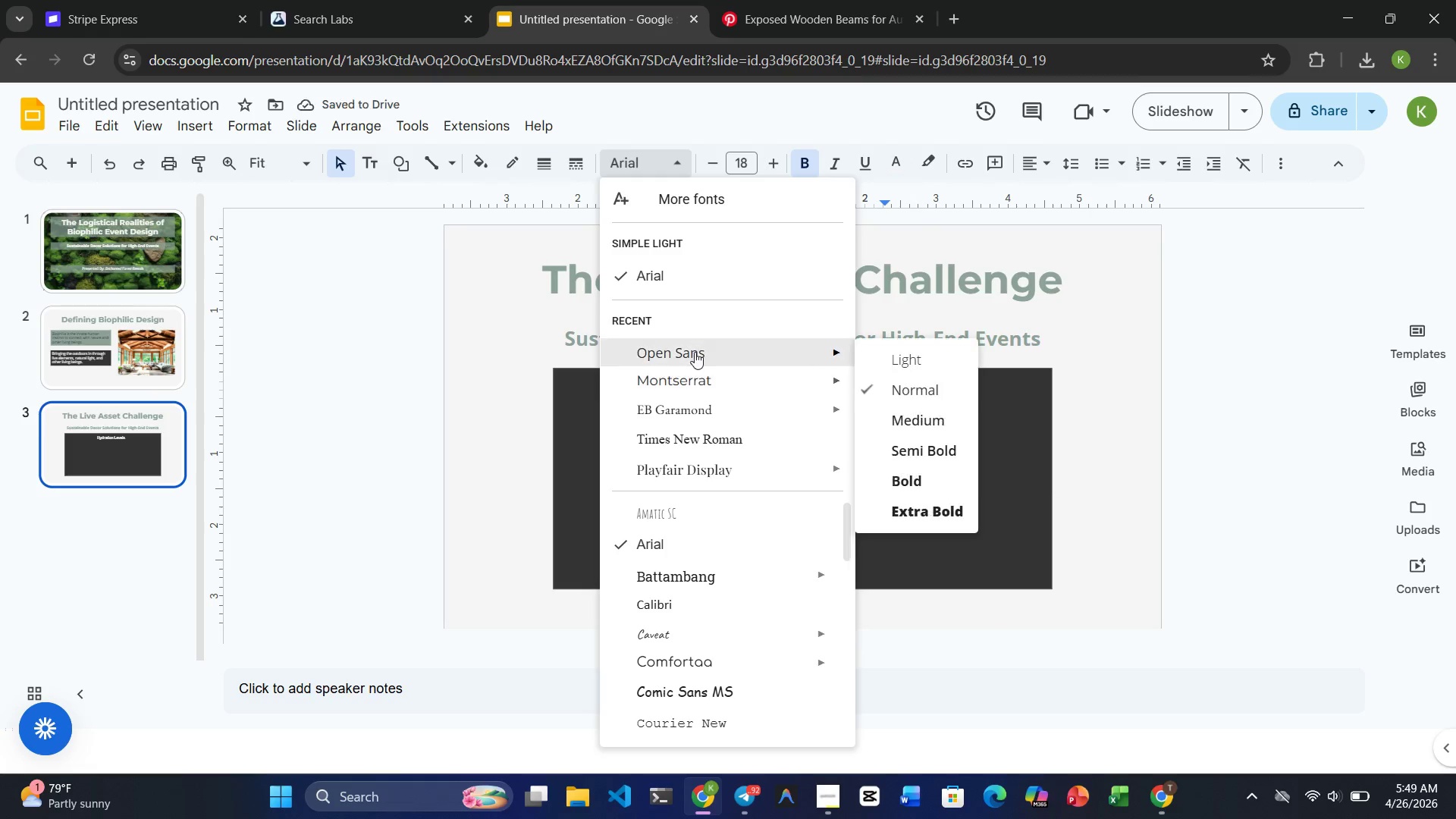 
left_click([695, 350])
 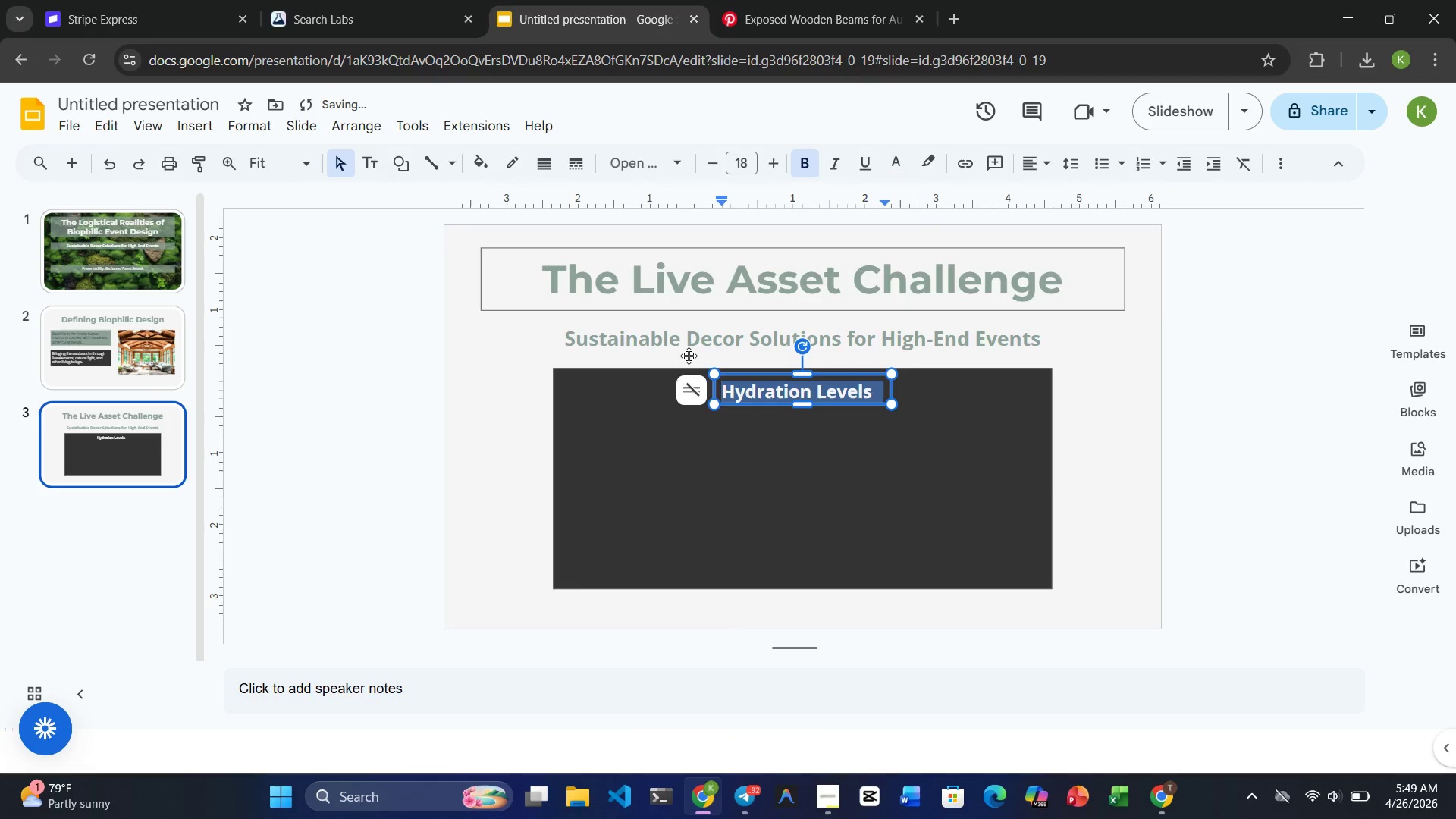 
left_click([689, 356])
 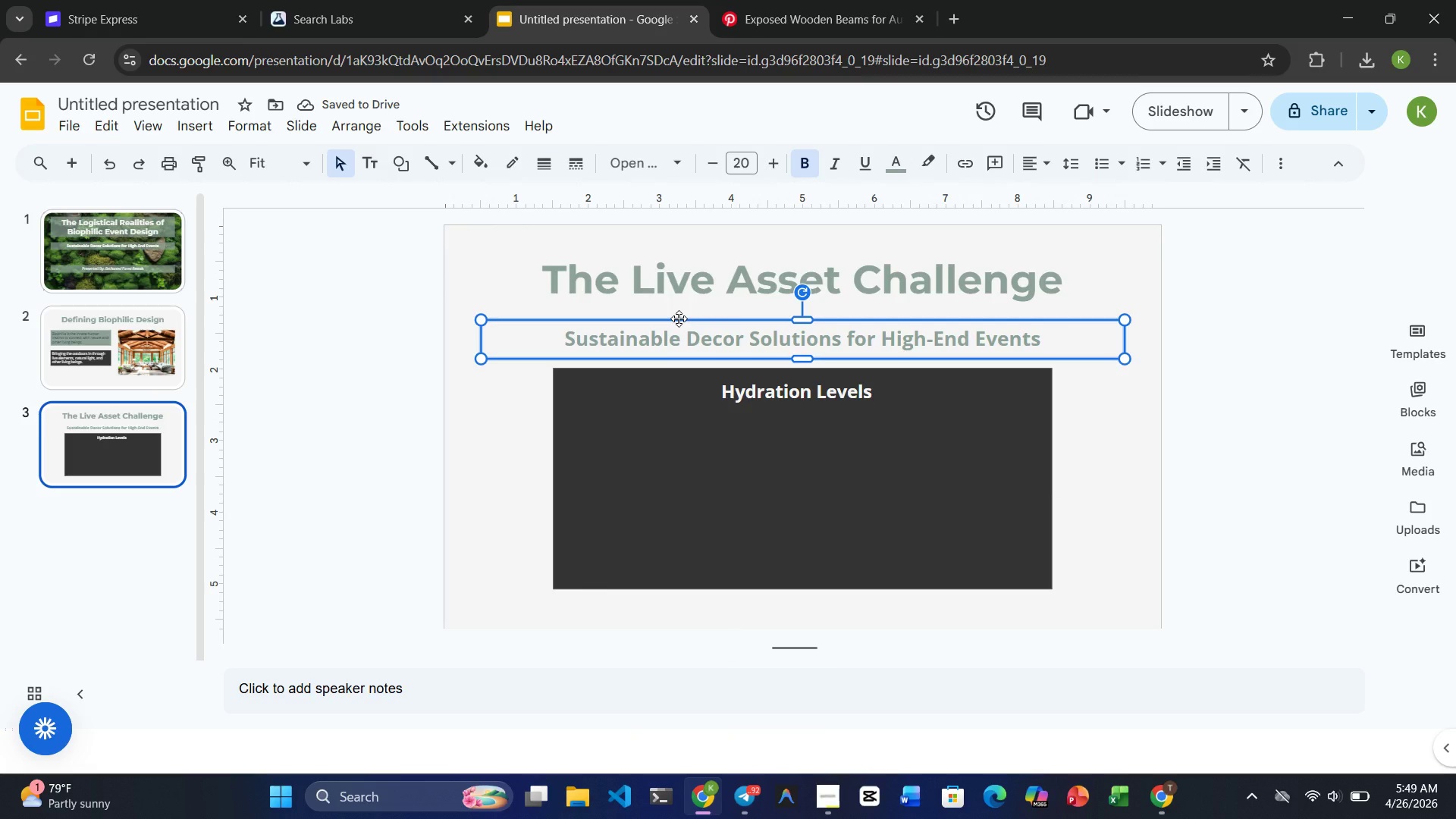 
left_click([677, 306])
 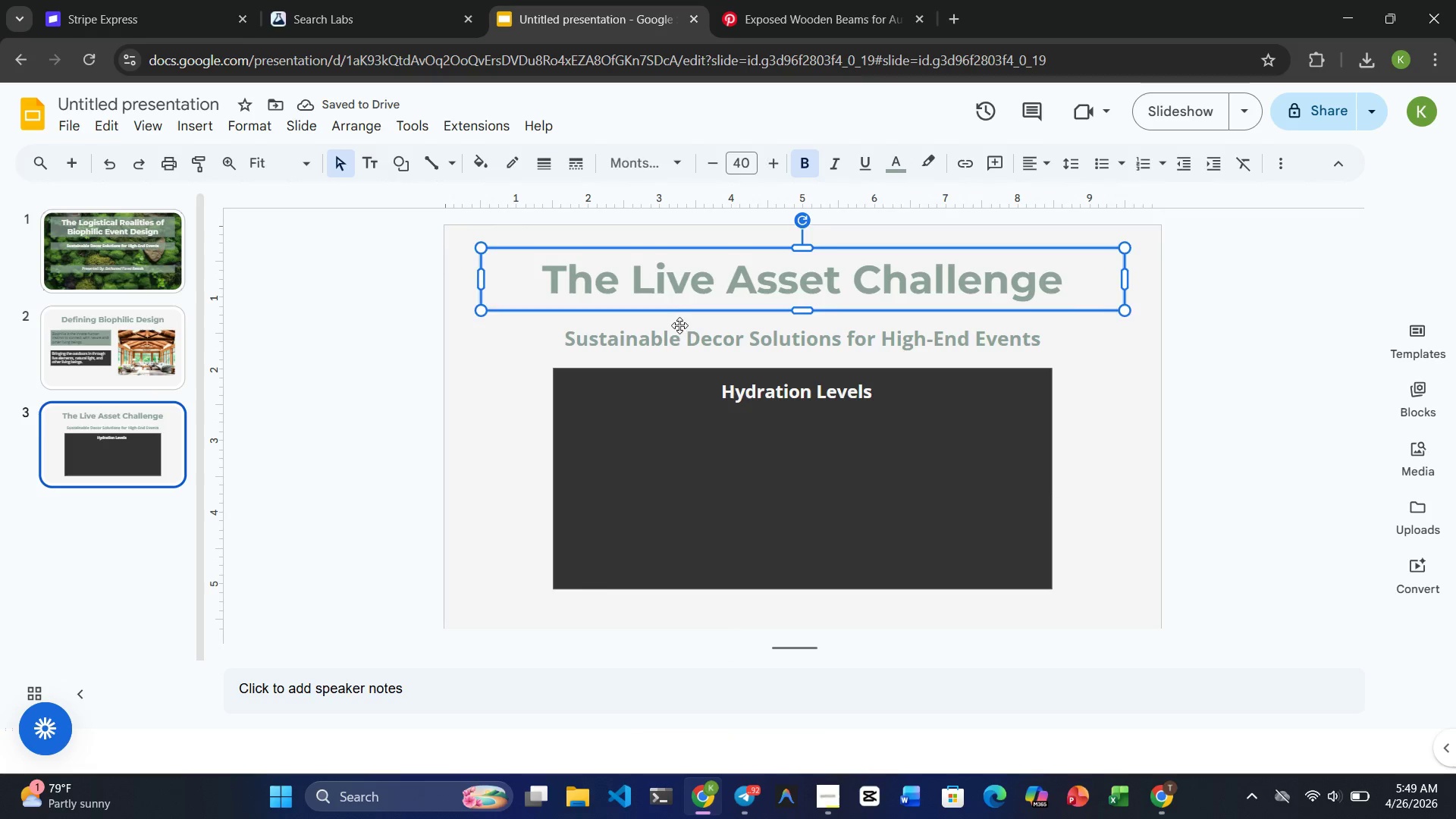 
left_click([679, 325])
 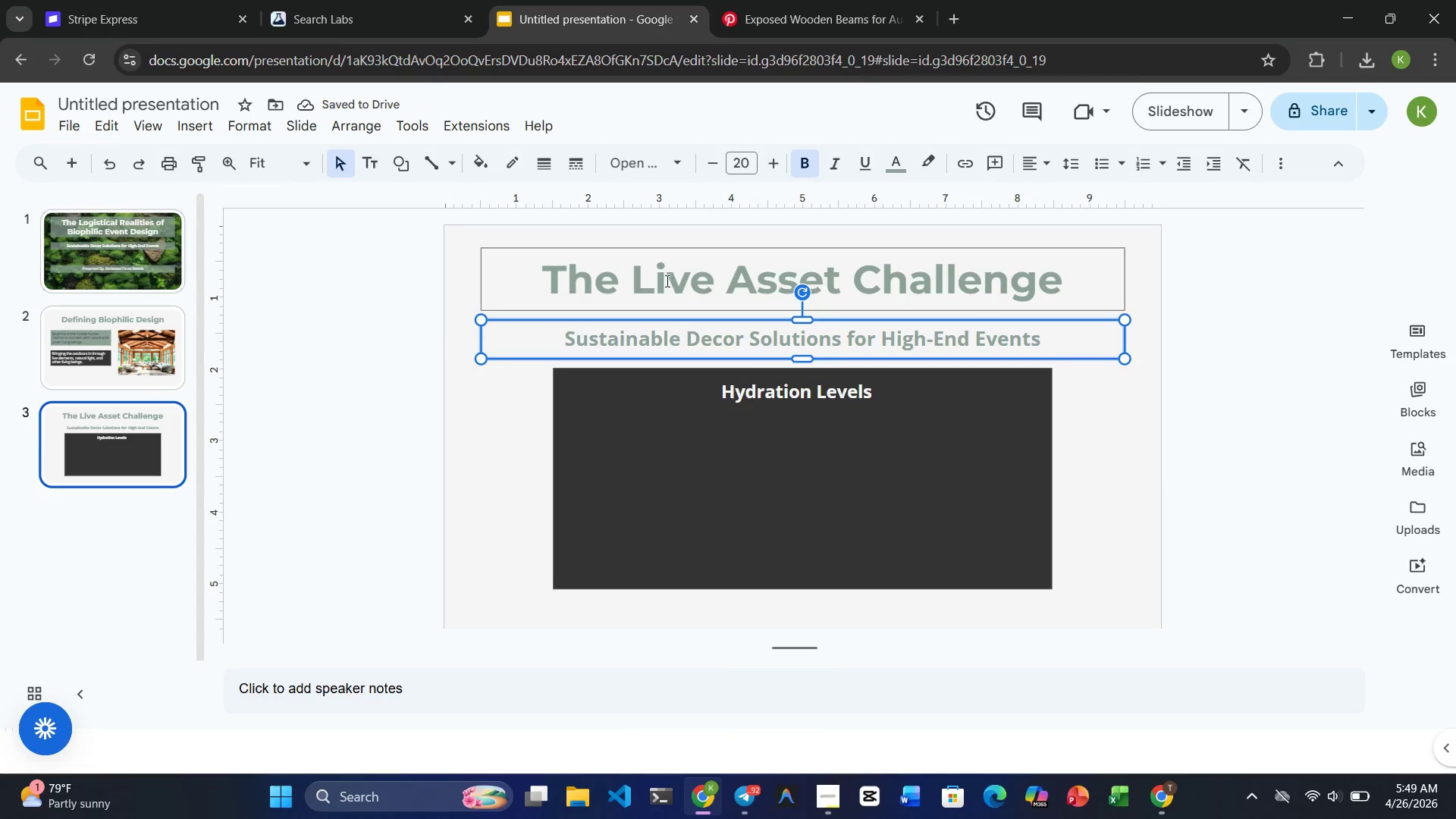 
left_click([666, 281])
 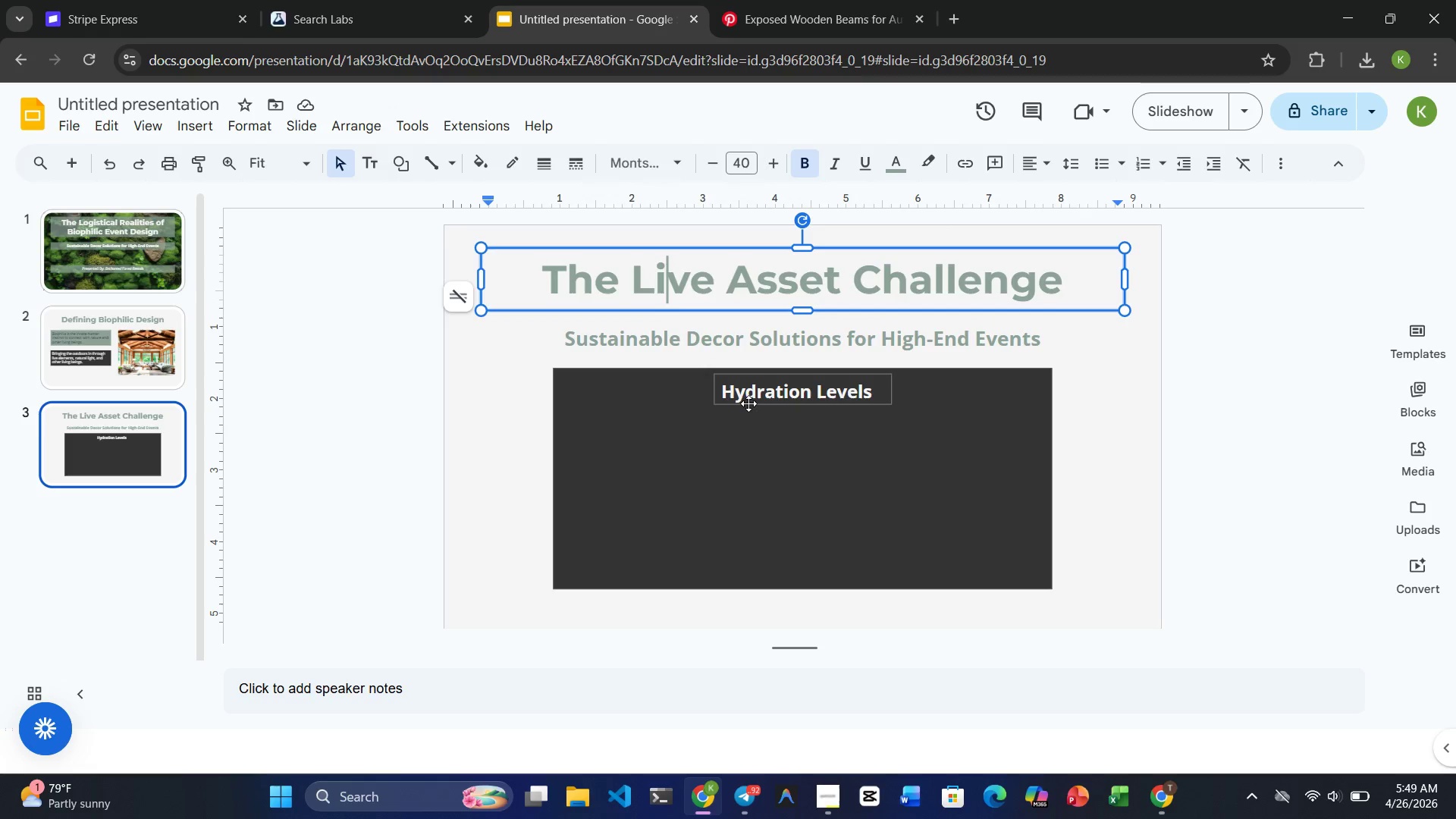 
left_click([754, 403])
 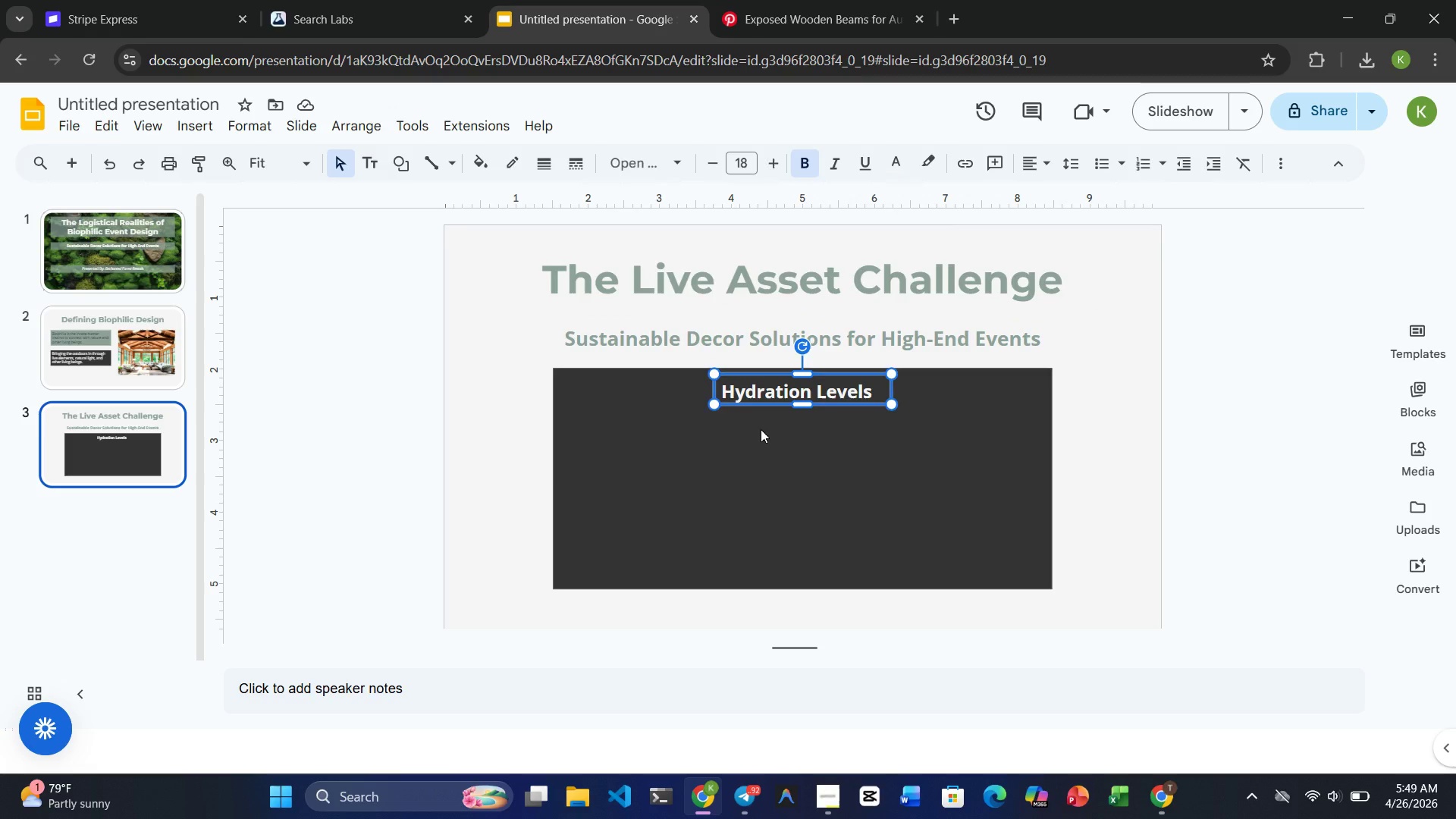 
left_click([761, 429])
 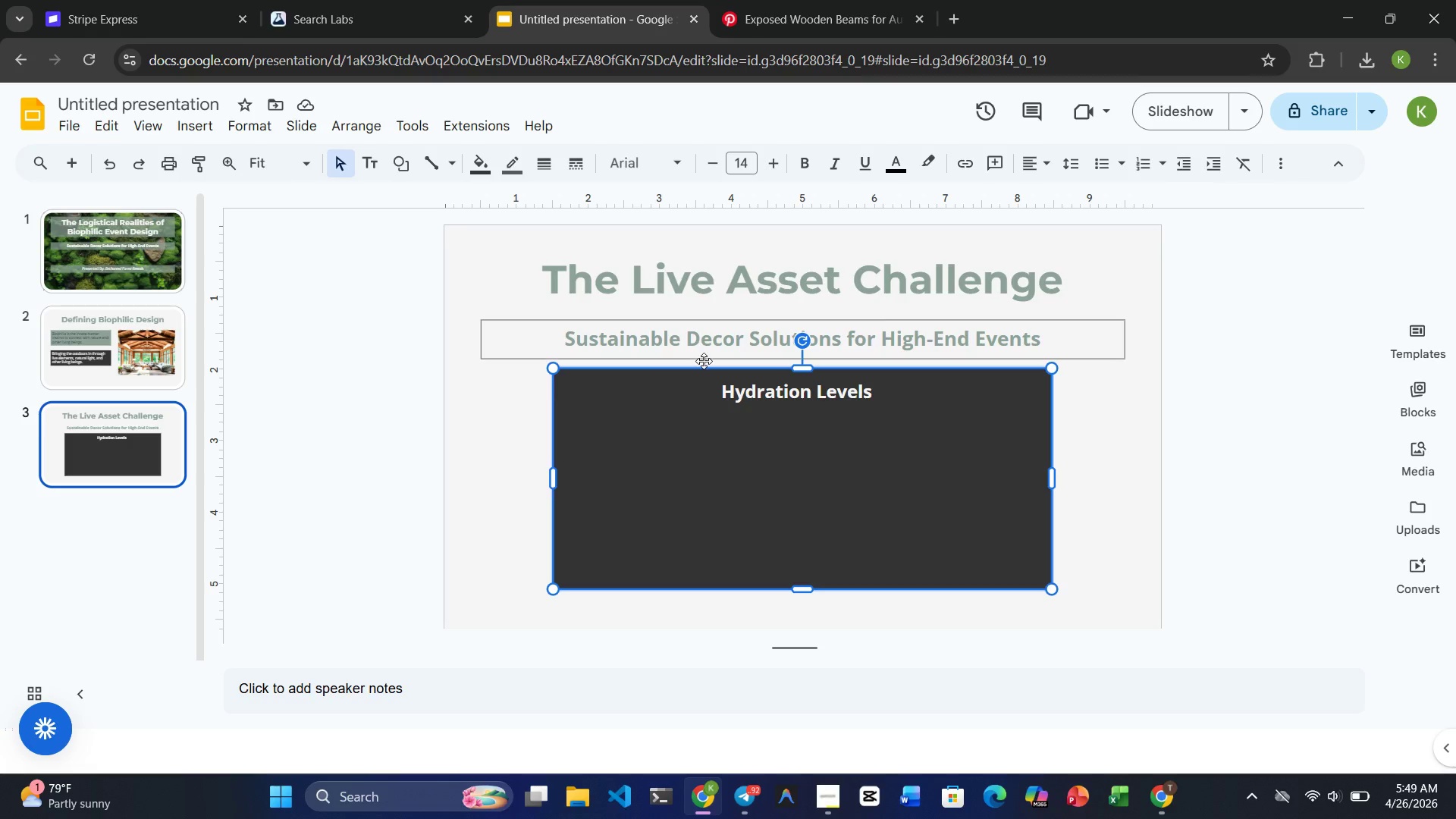 
wait(14.64)
 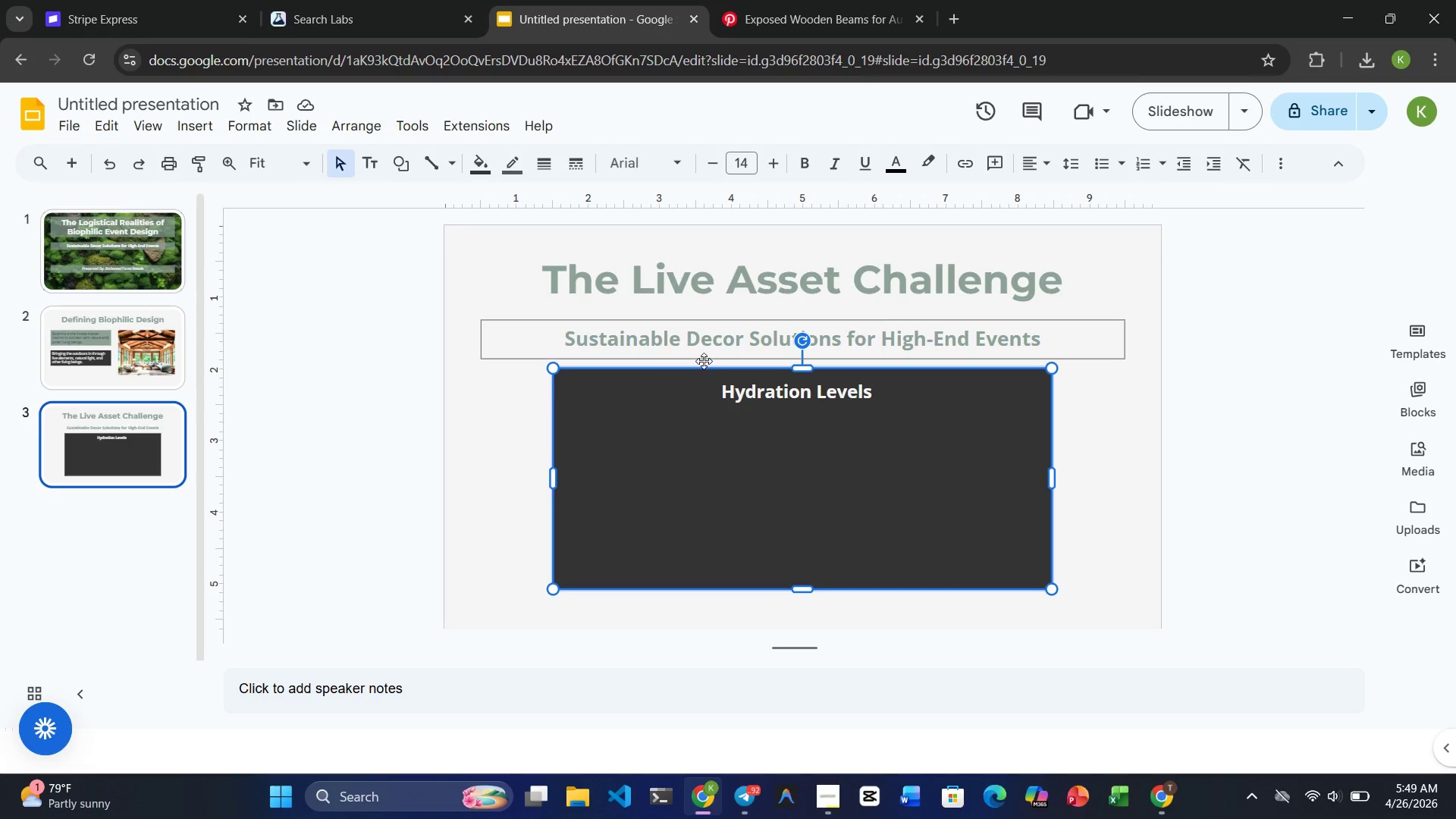 
left_click_drag(start_coordinate=[191, 130], to_coordinate=[226, 200])
 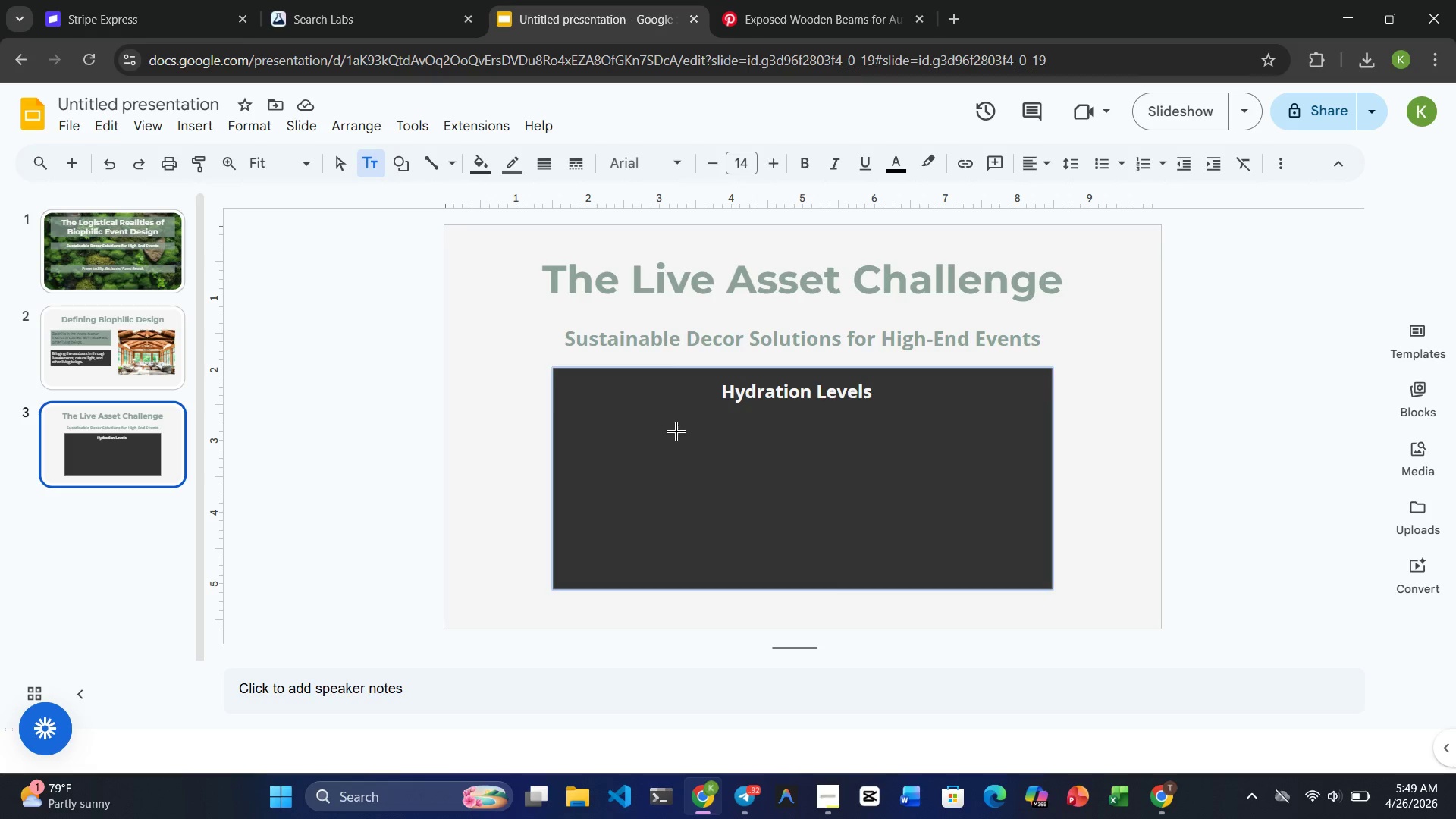 
left_click([680, 432])
 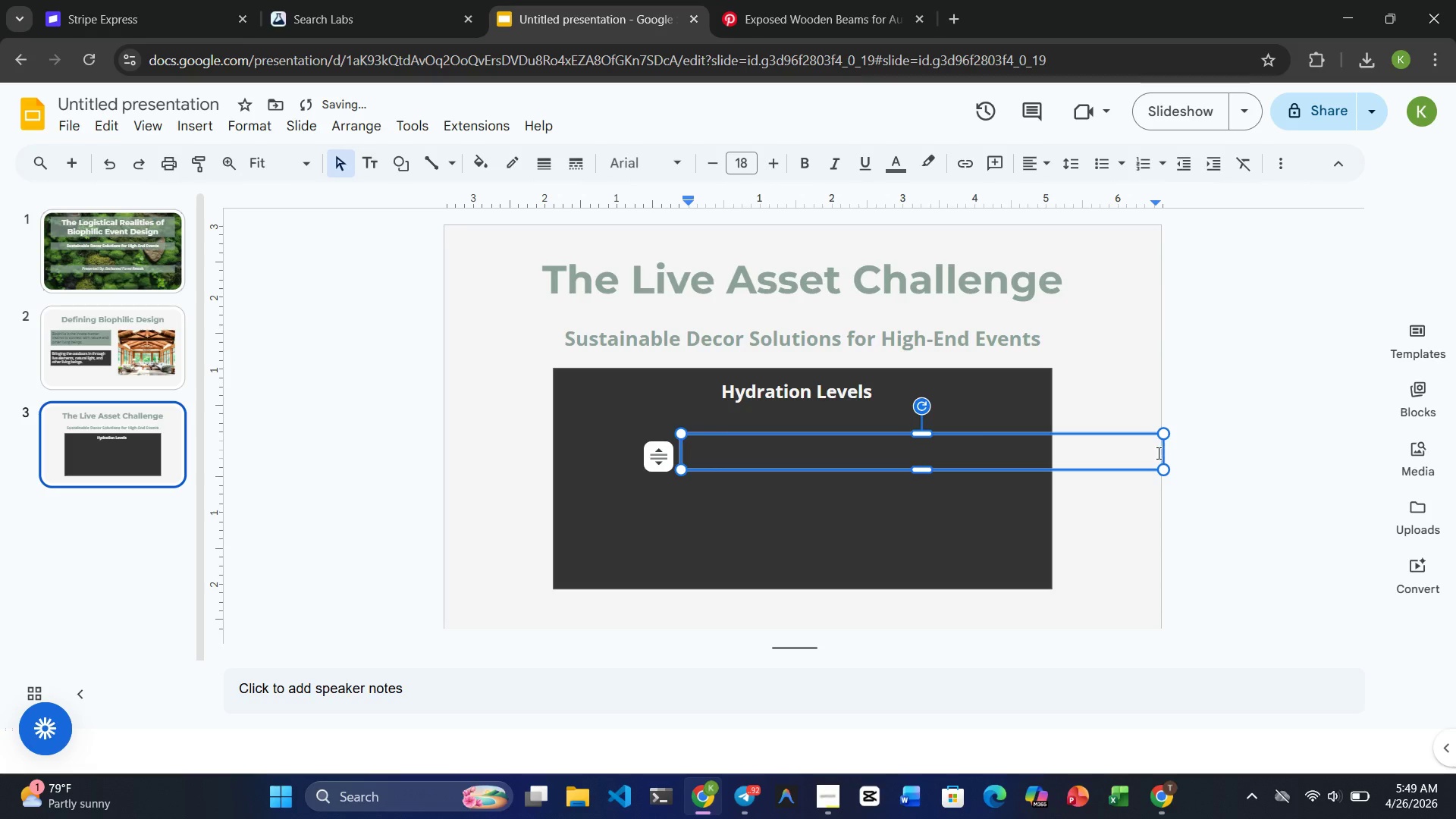 
left_click_drag(start_coordinate=[1162, 450], to_coordinate=[1021, 444])
 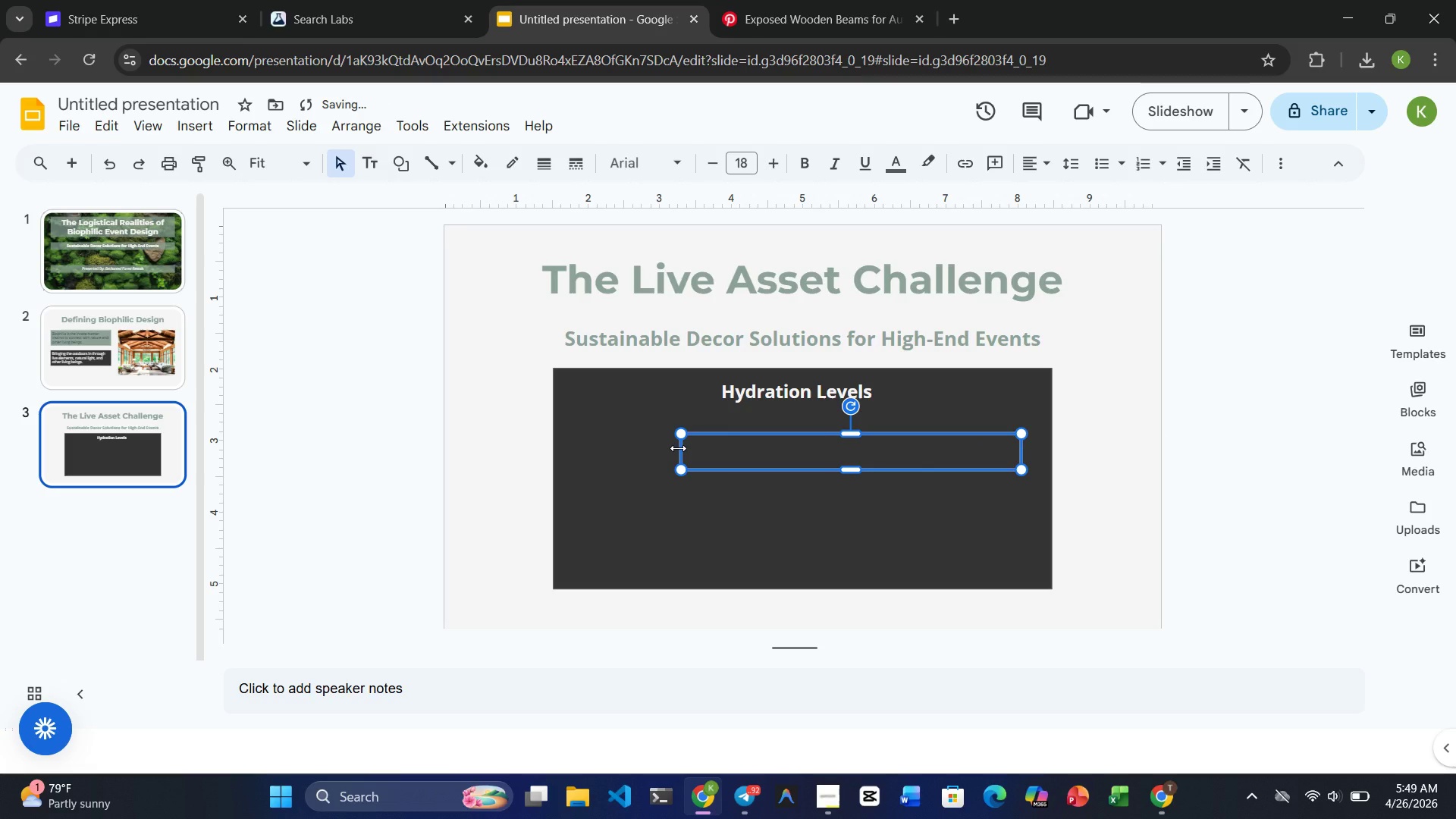 
left_click_drag(start_coordinate=[678, 448], to_coordinate=[617, 442])
 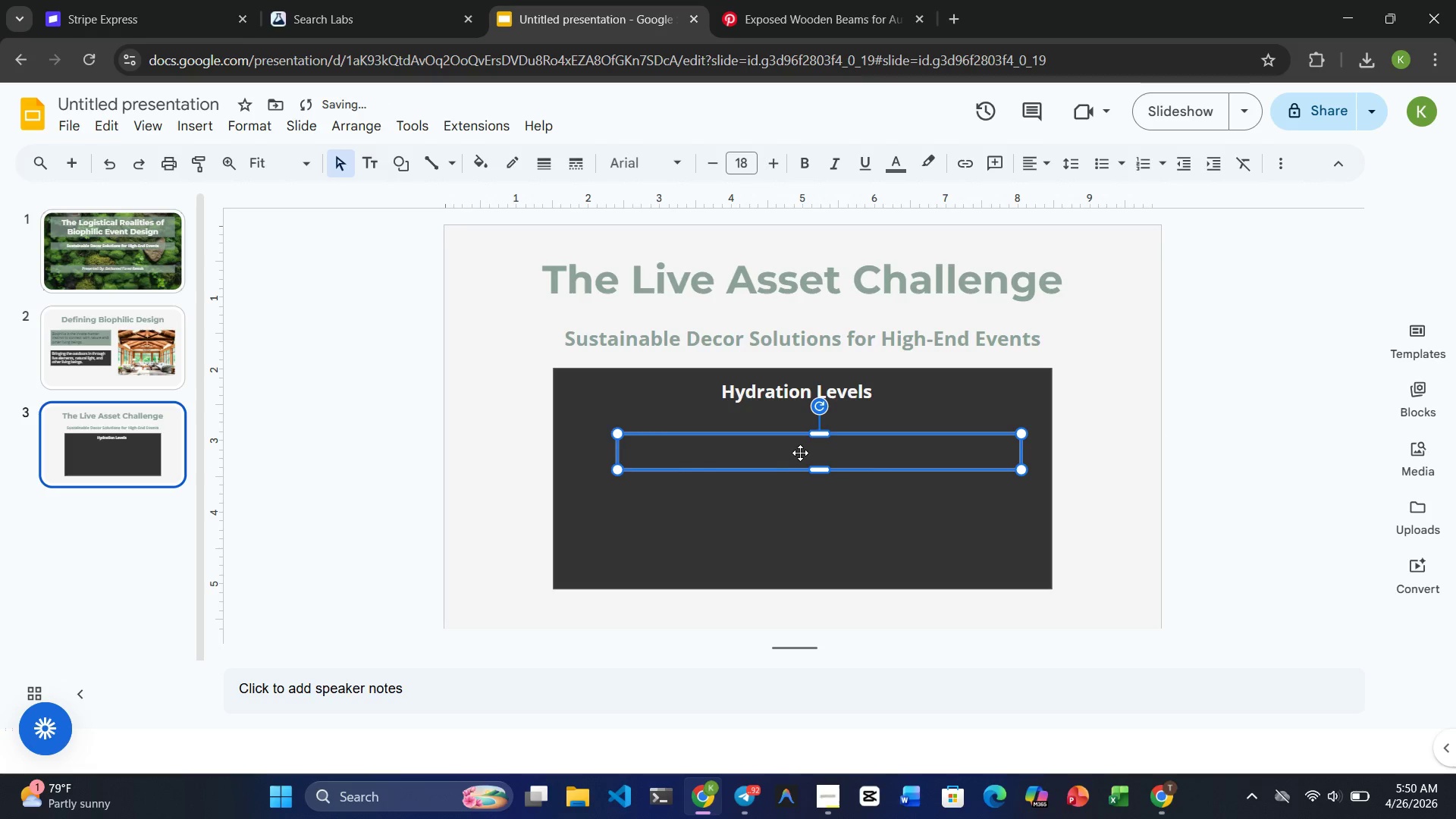 
left_click_drag(start_coordinate=[795, 450], to_coordinate=[794, 425])
 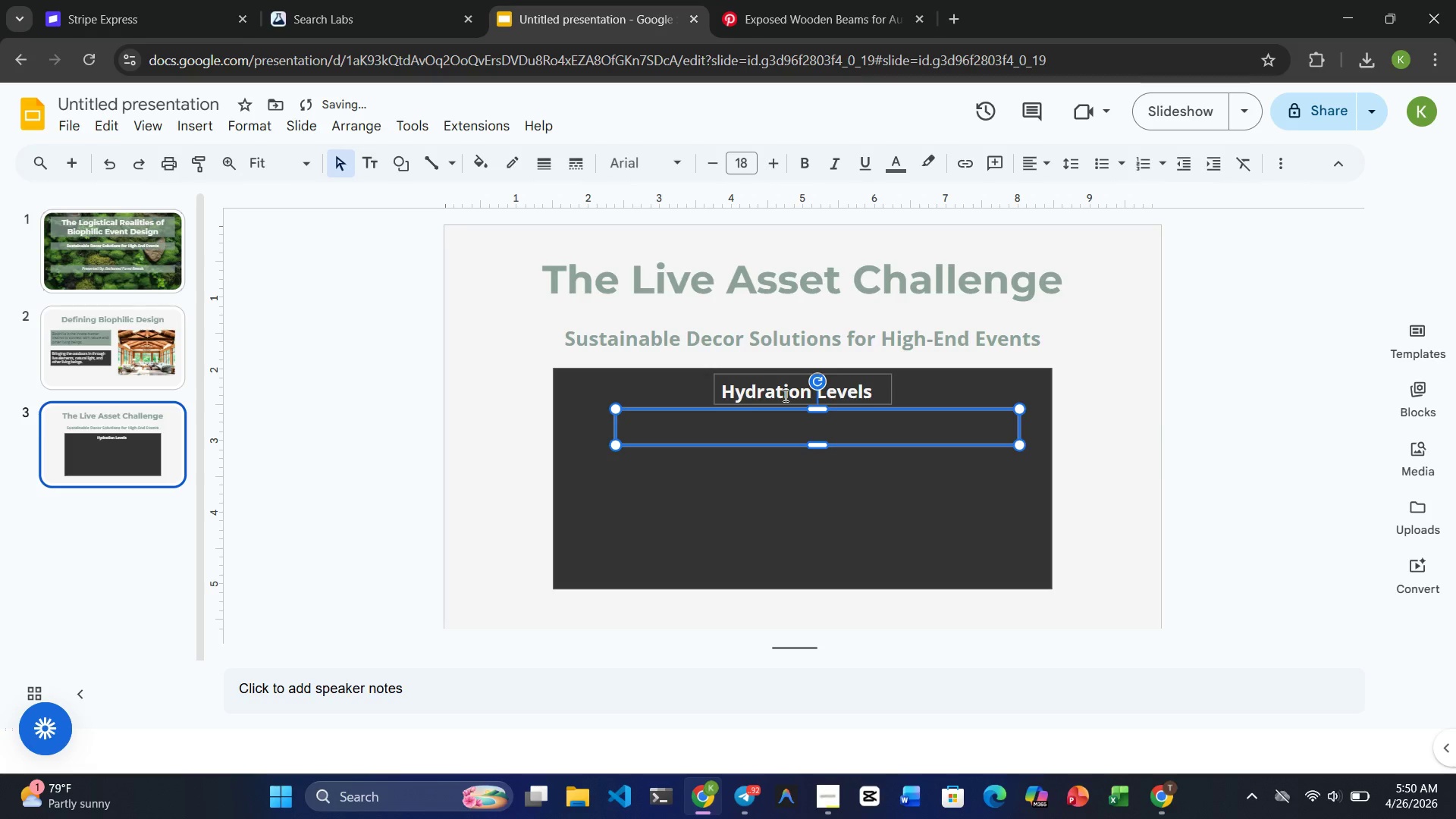 
double_click([784, 395])
 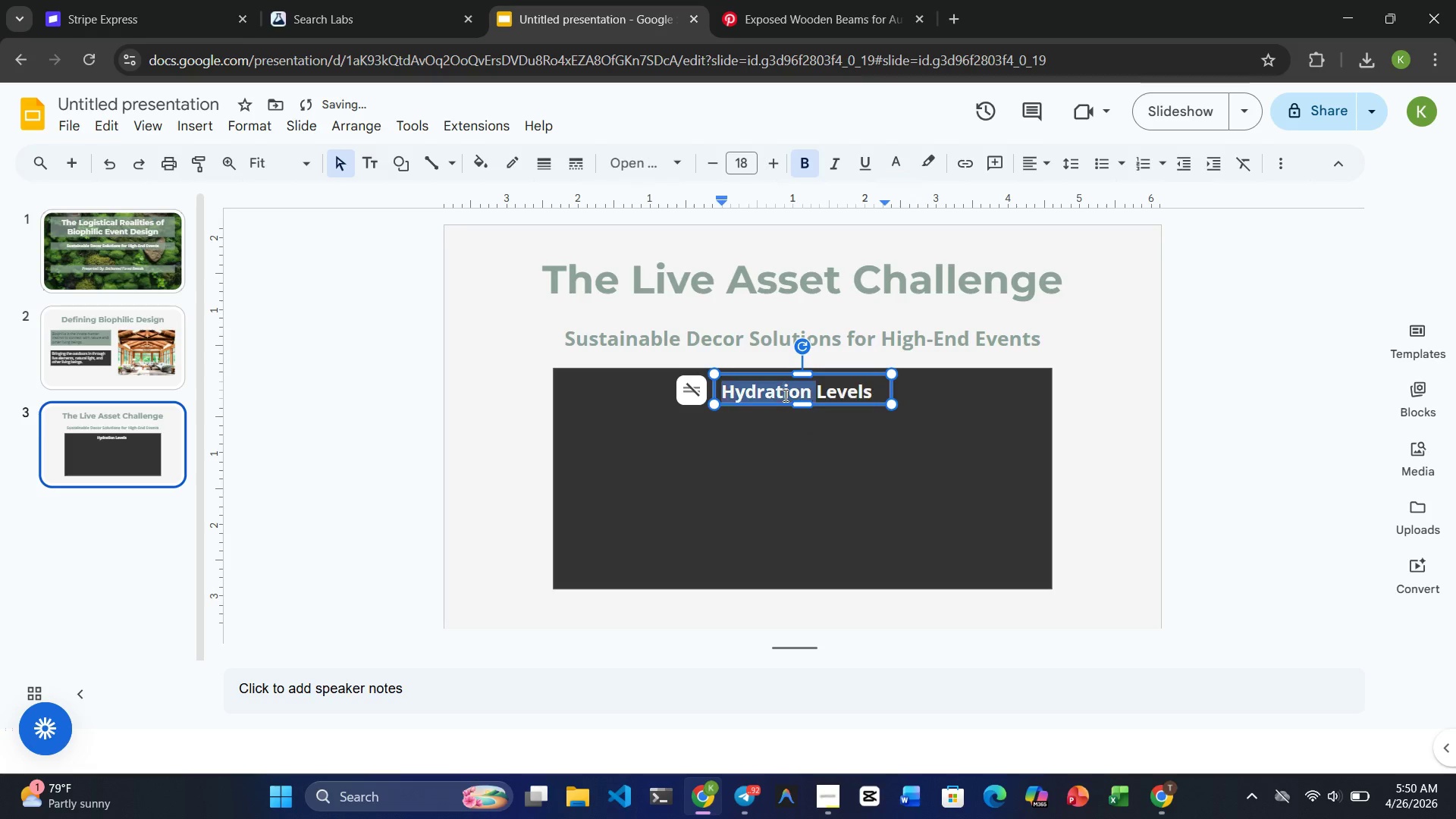 
triple_click([784, 395])
 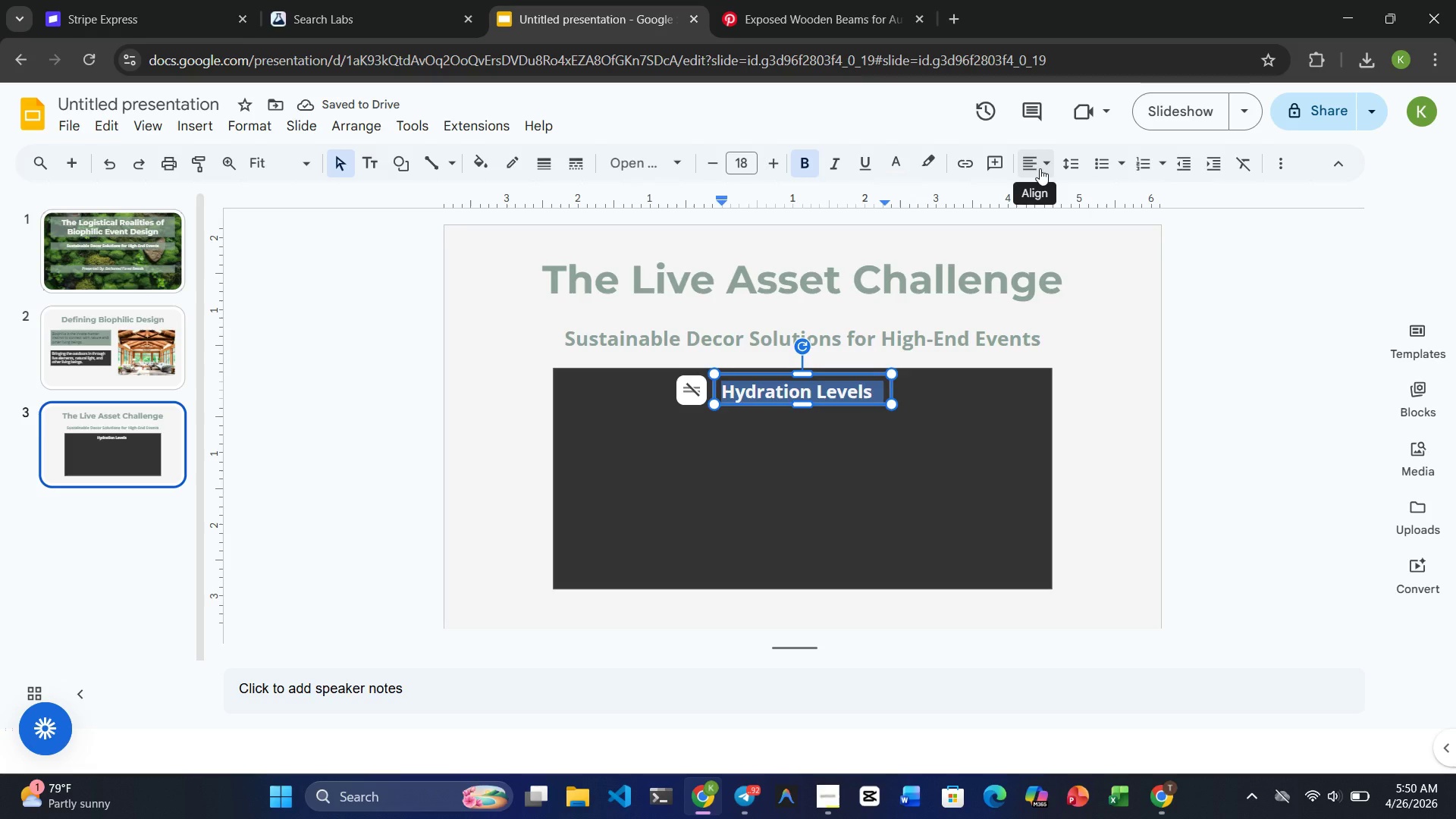 
left_click([1042, 167])
 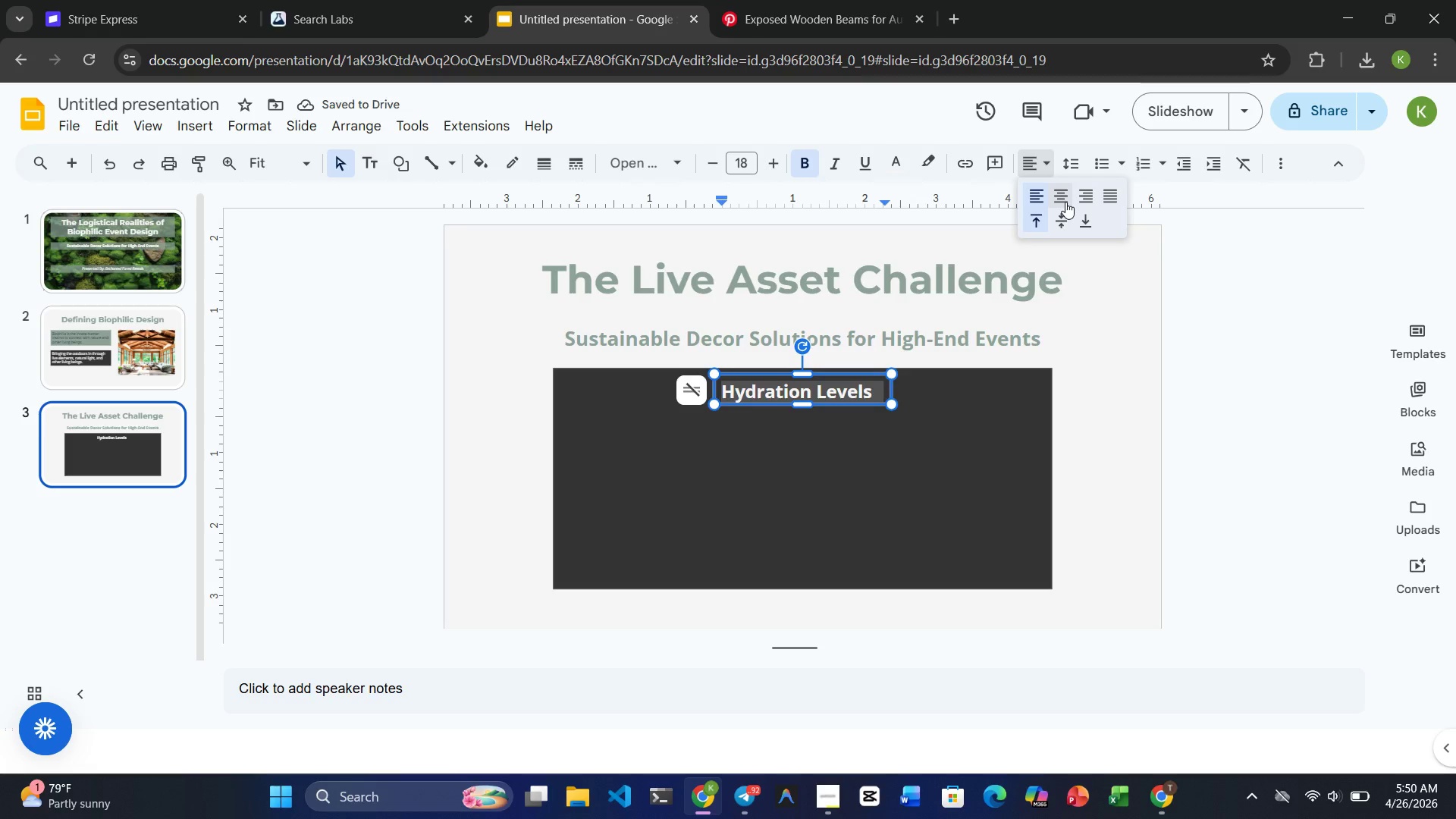 
left_click([1065, 202])
 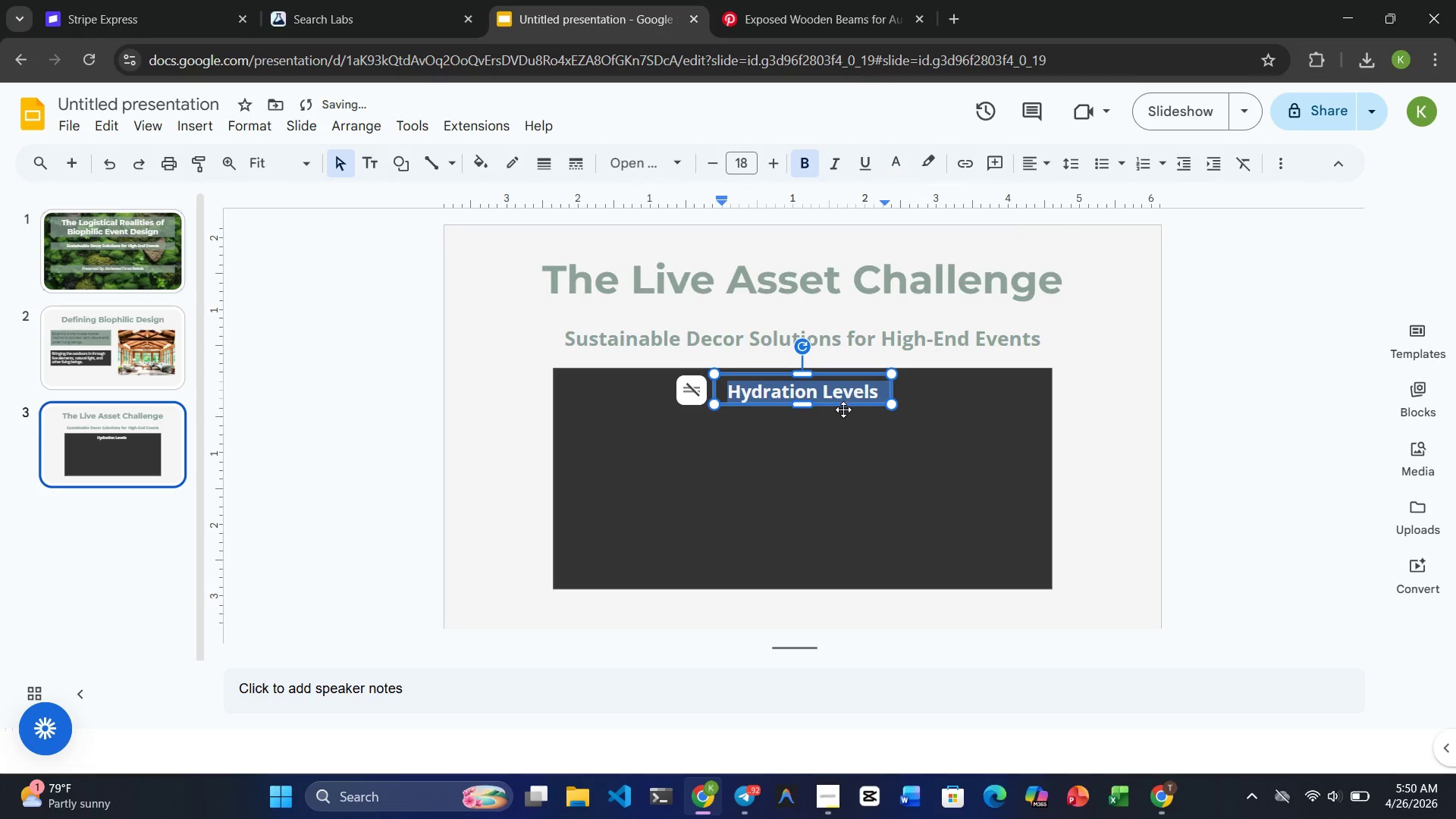 
left_click([808, 431])
 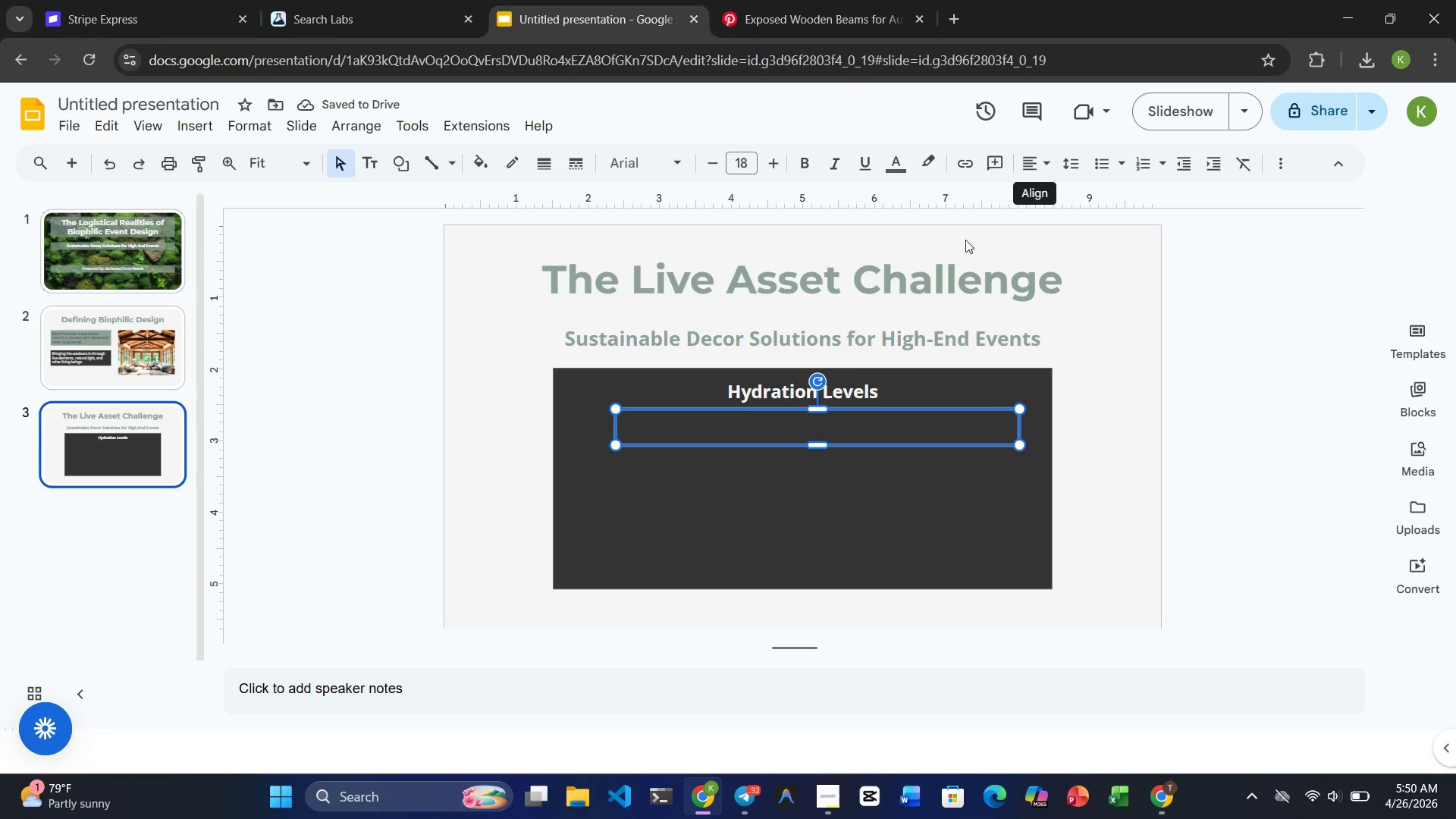 
left_click([789, 435])
 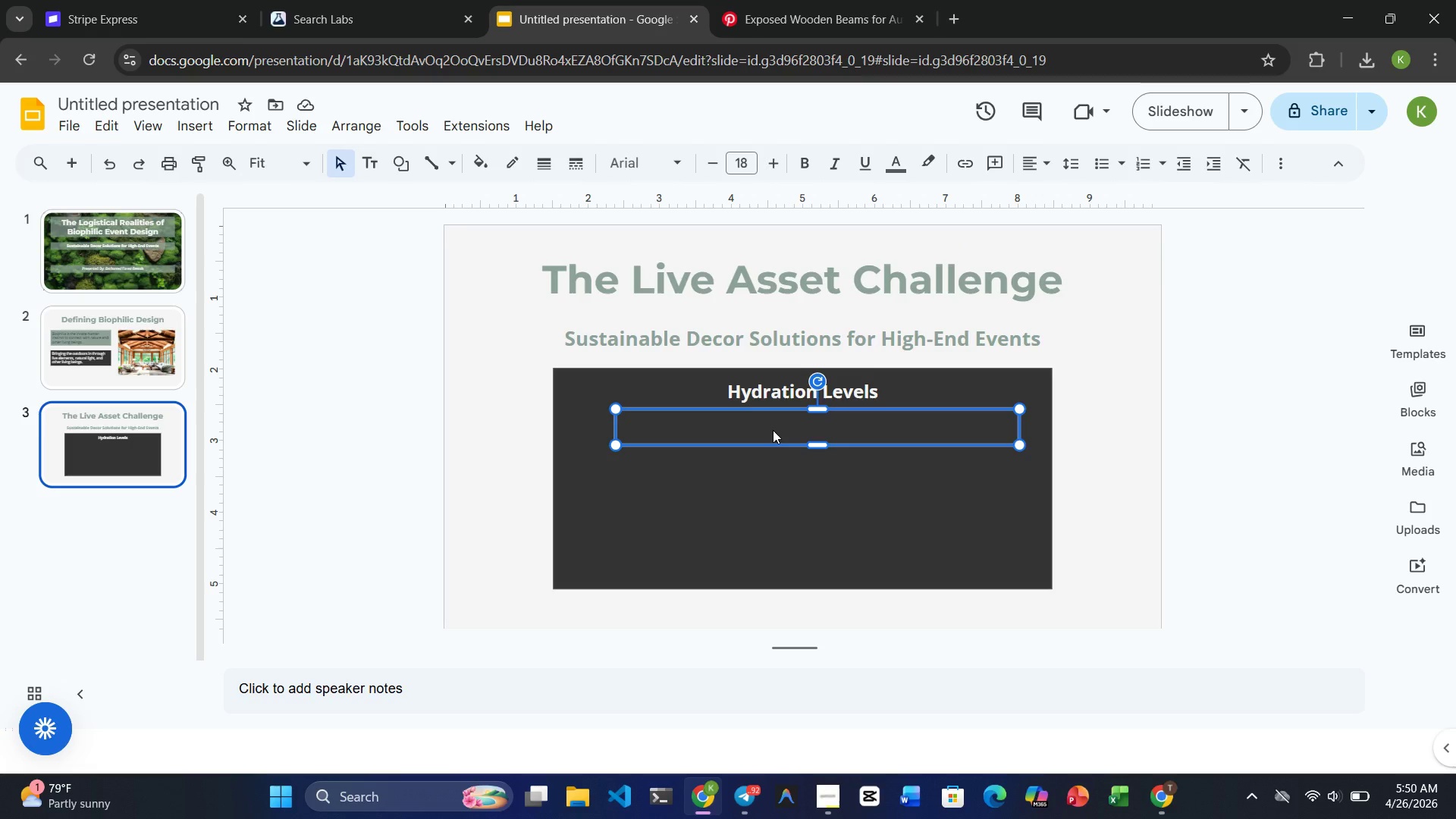 
wait(5.48)
 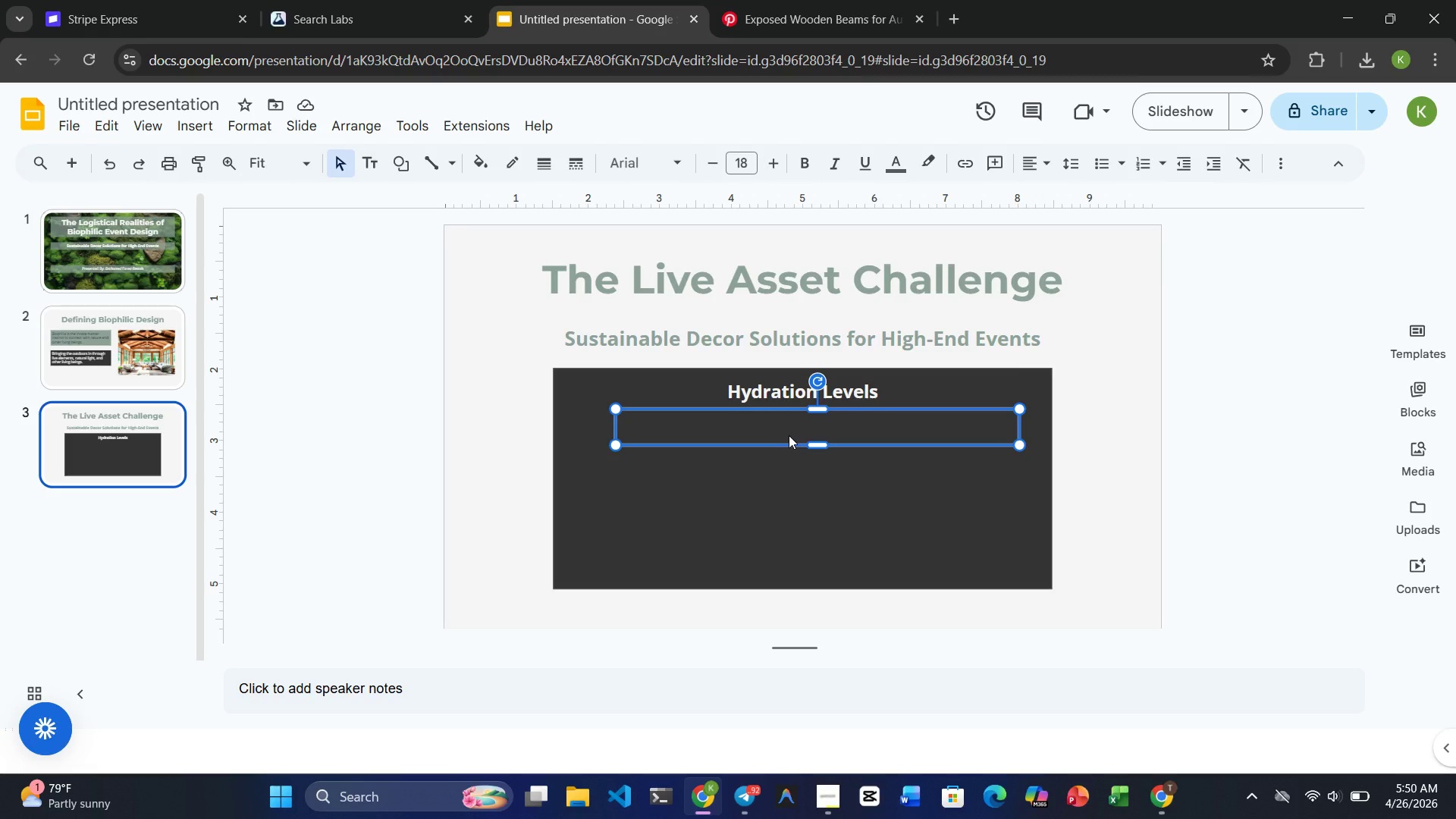 
type(Maintaining )
 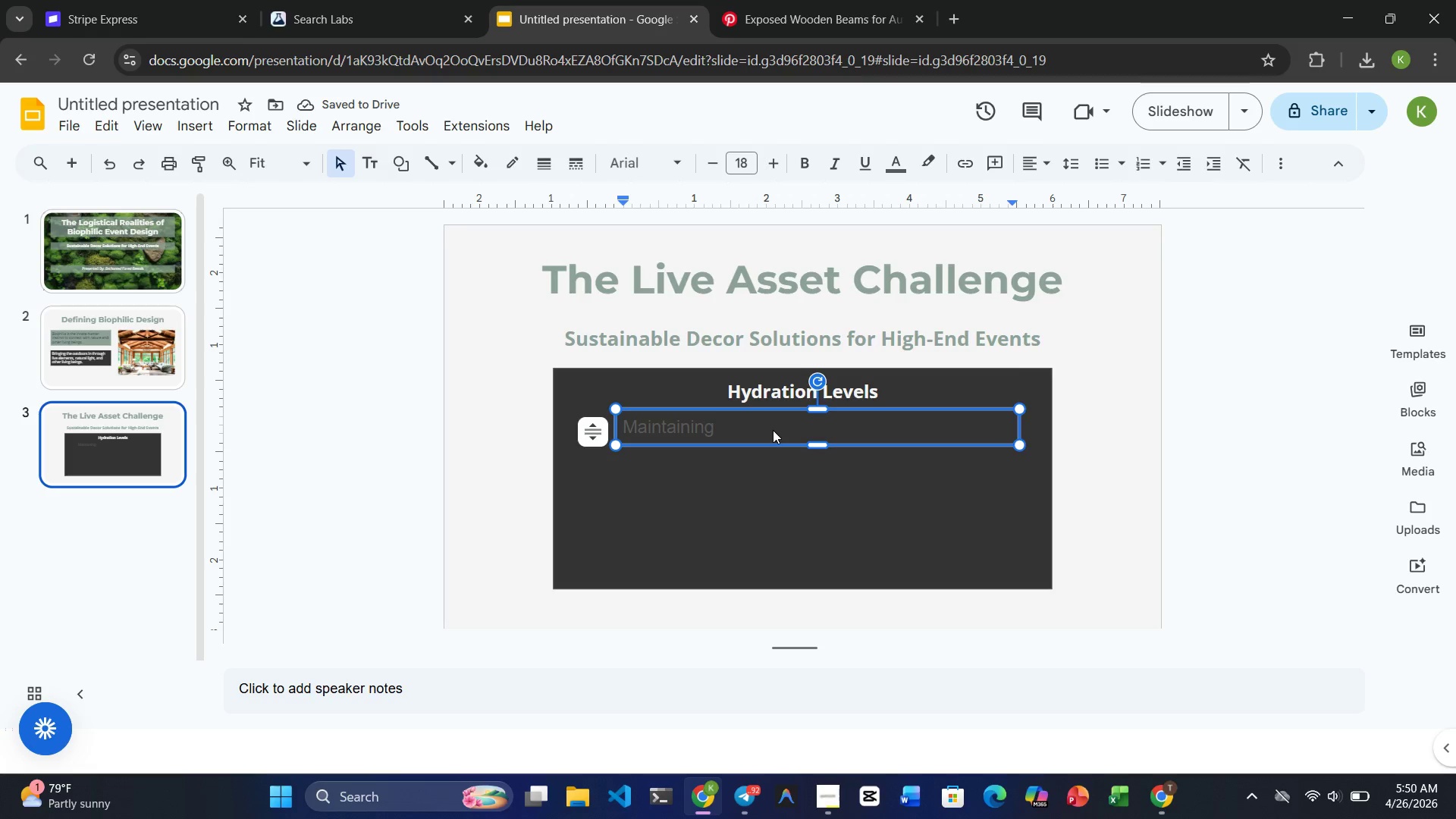 
wait(6.0)
 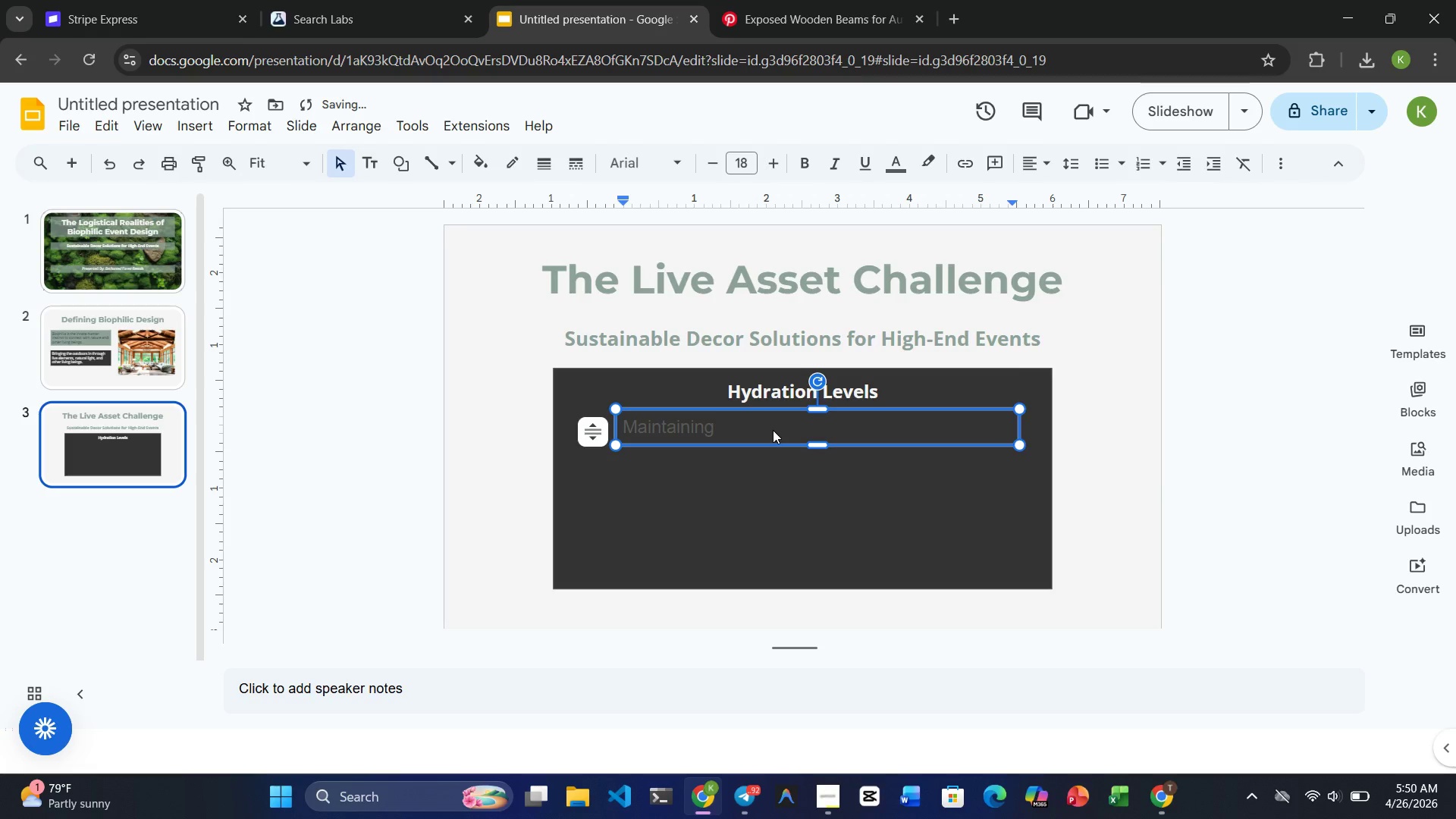 
type(40-60% humidity )
 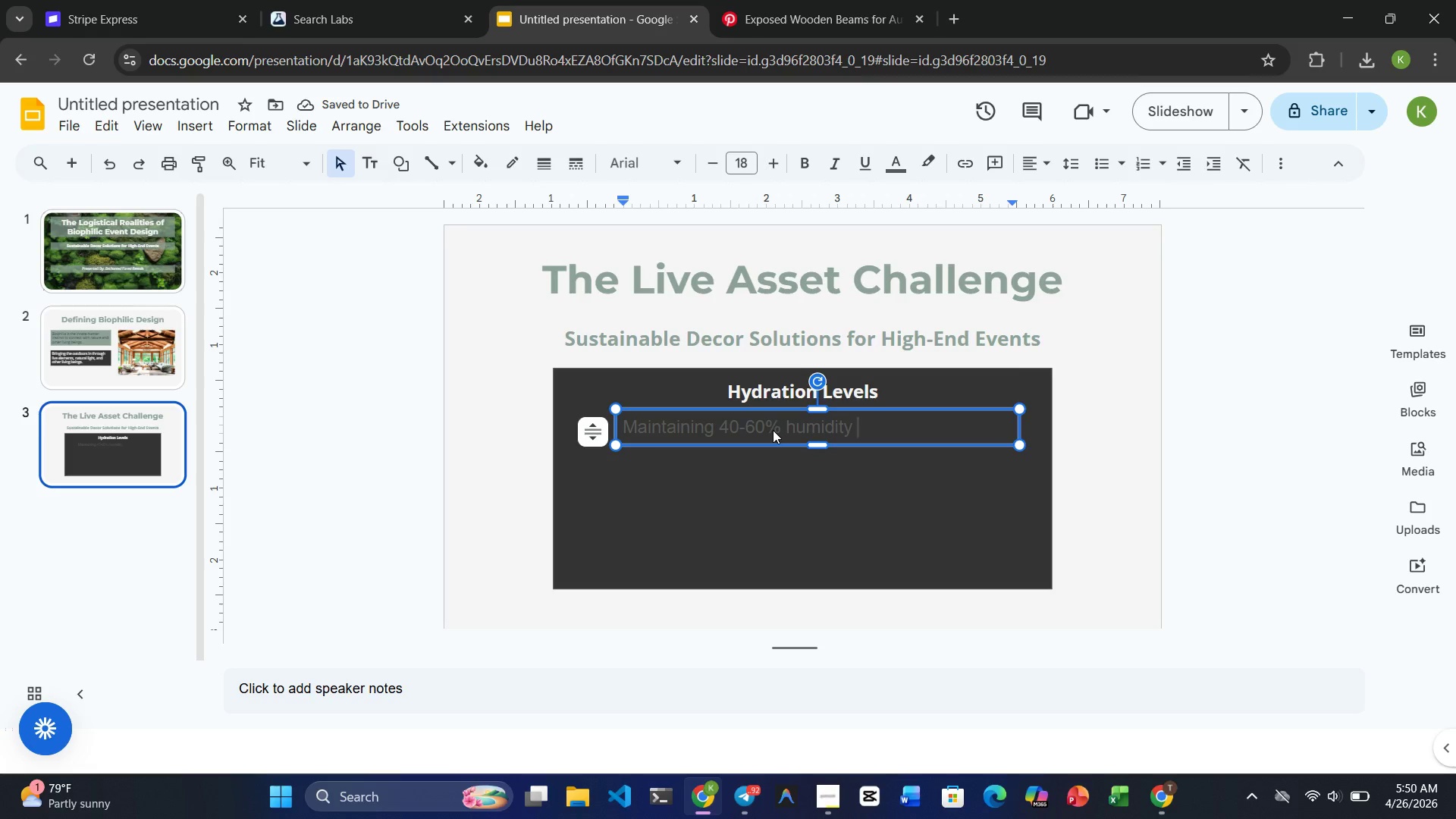 
type(to prevent )
 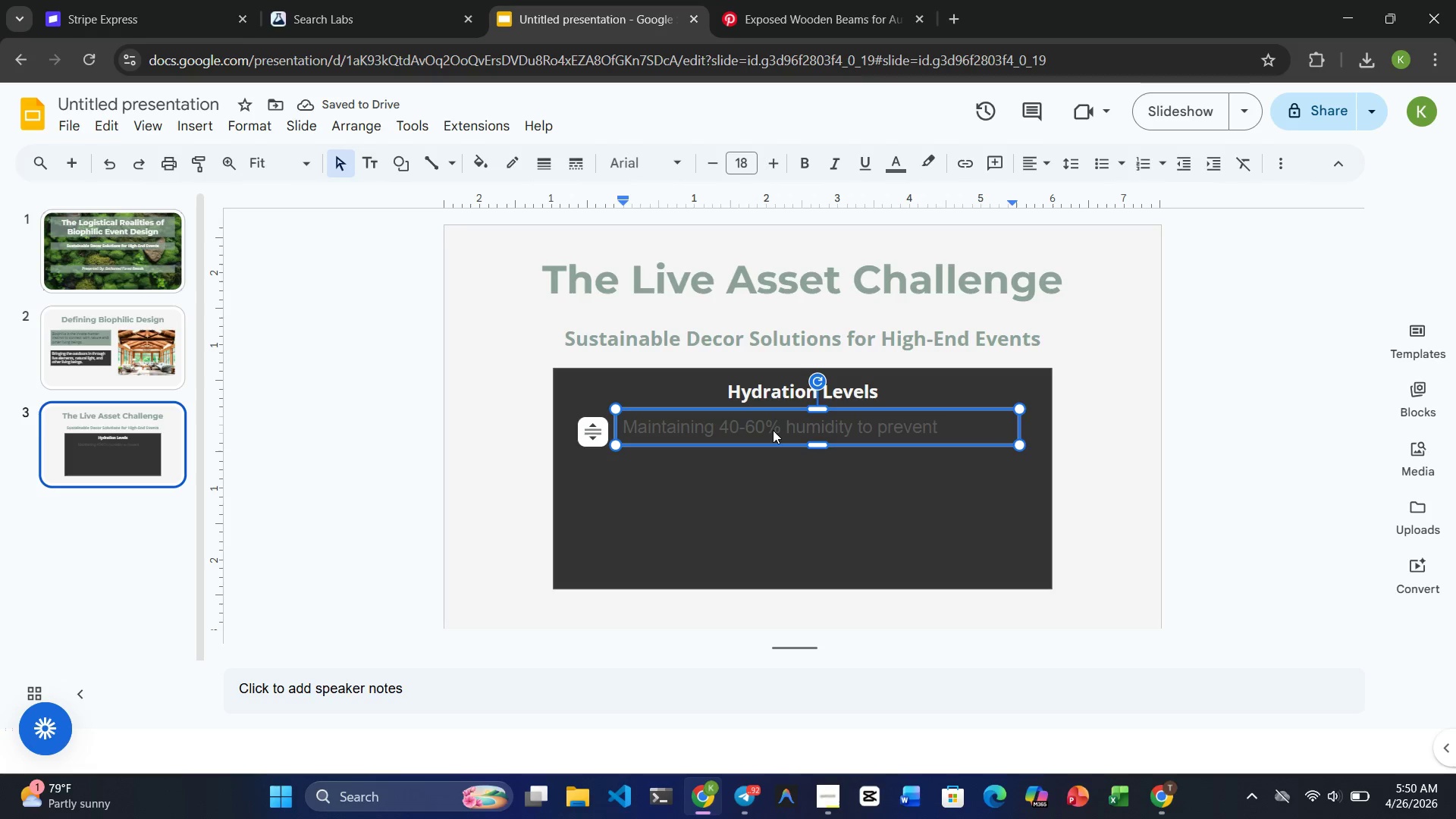 
type(browning)
 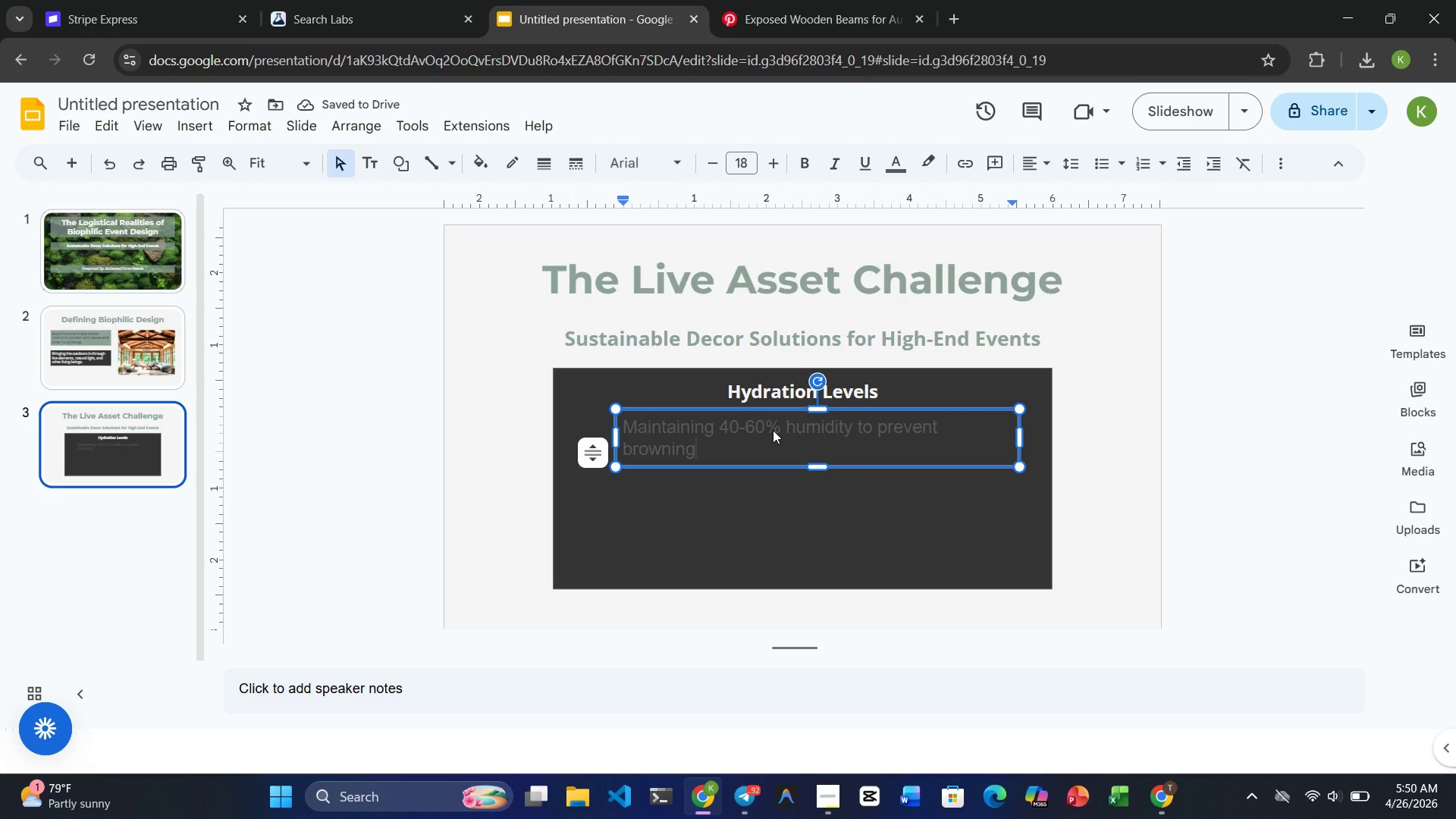 
key(Period)
 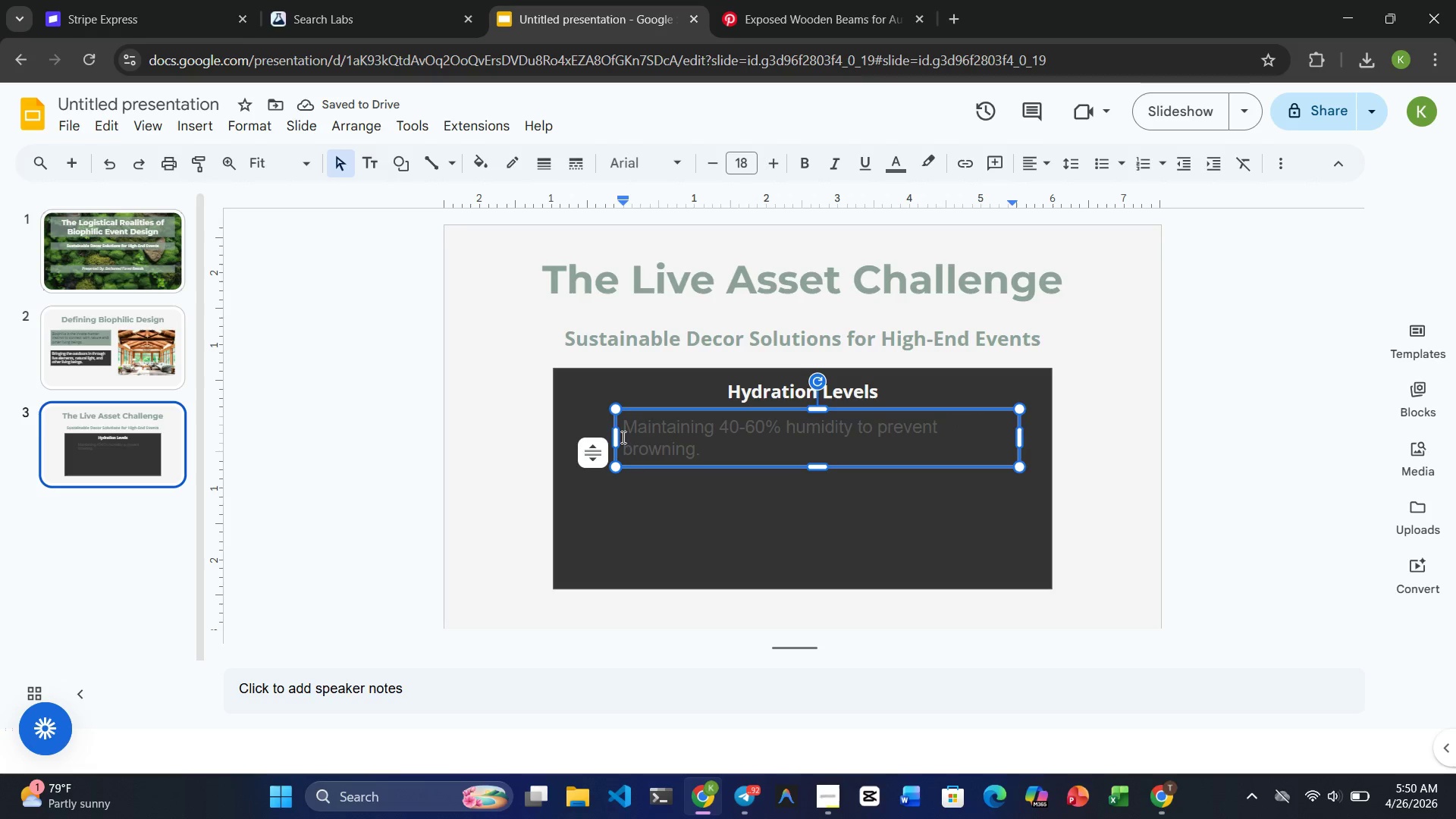 
left_click_drag(start_coordinate=[617, 435], to_coordinate=[560, 428])
 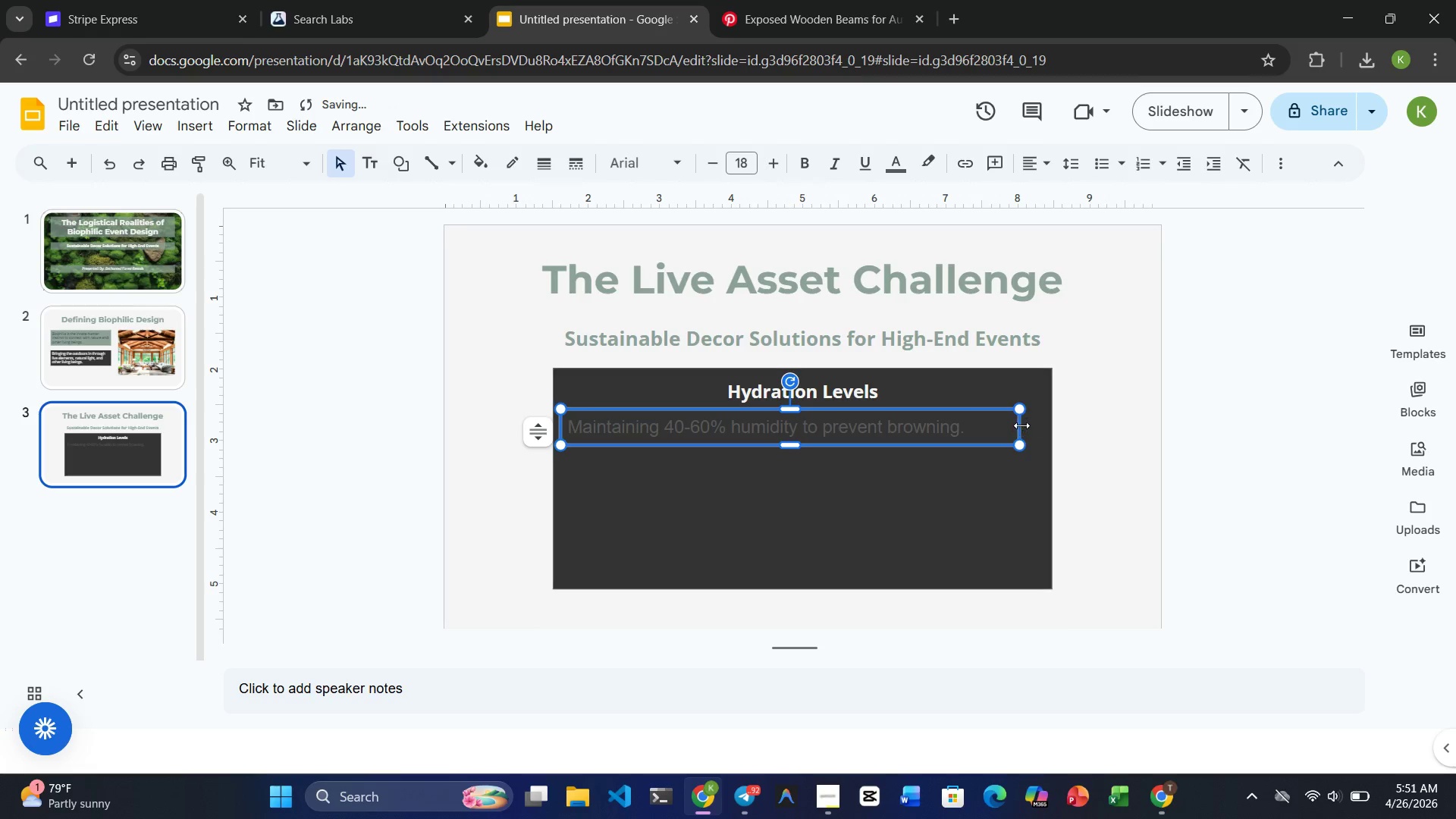 
left_click_drag(start_coordinate=[1019, 425], to_coordinate=[1043, 419])
 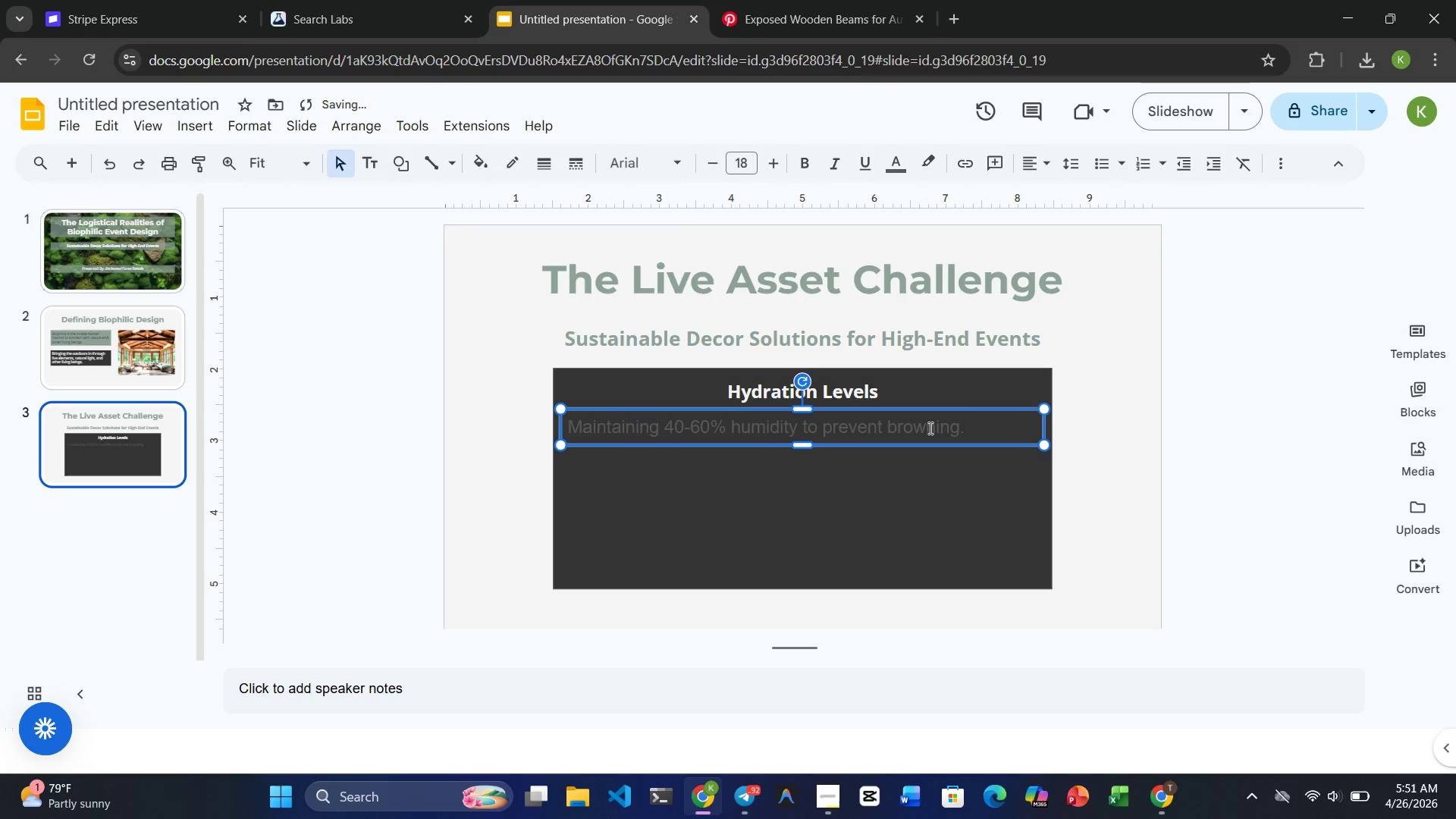 
double_click([929, 428])
 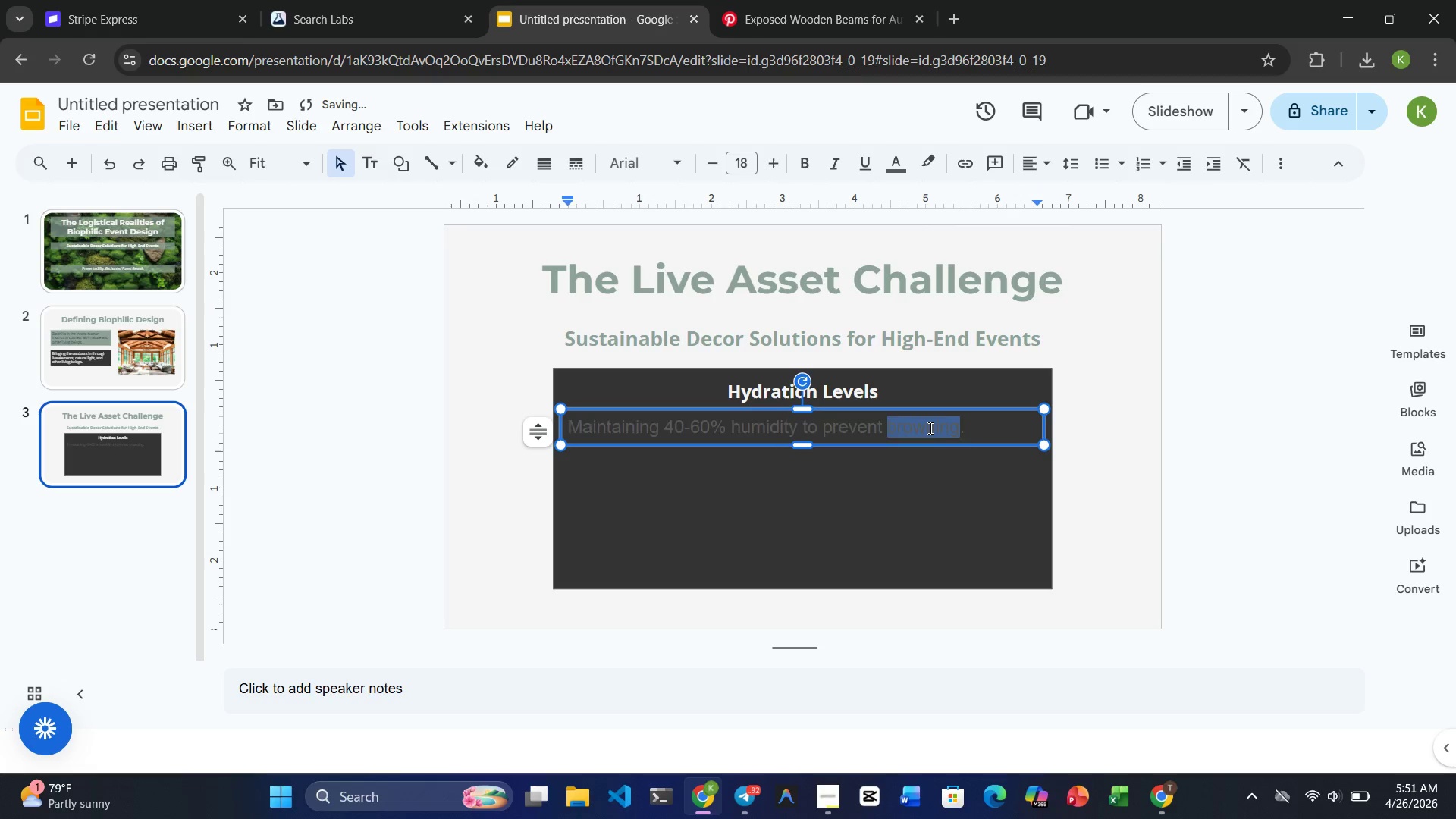 
triple_click([929, 428])
 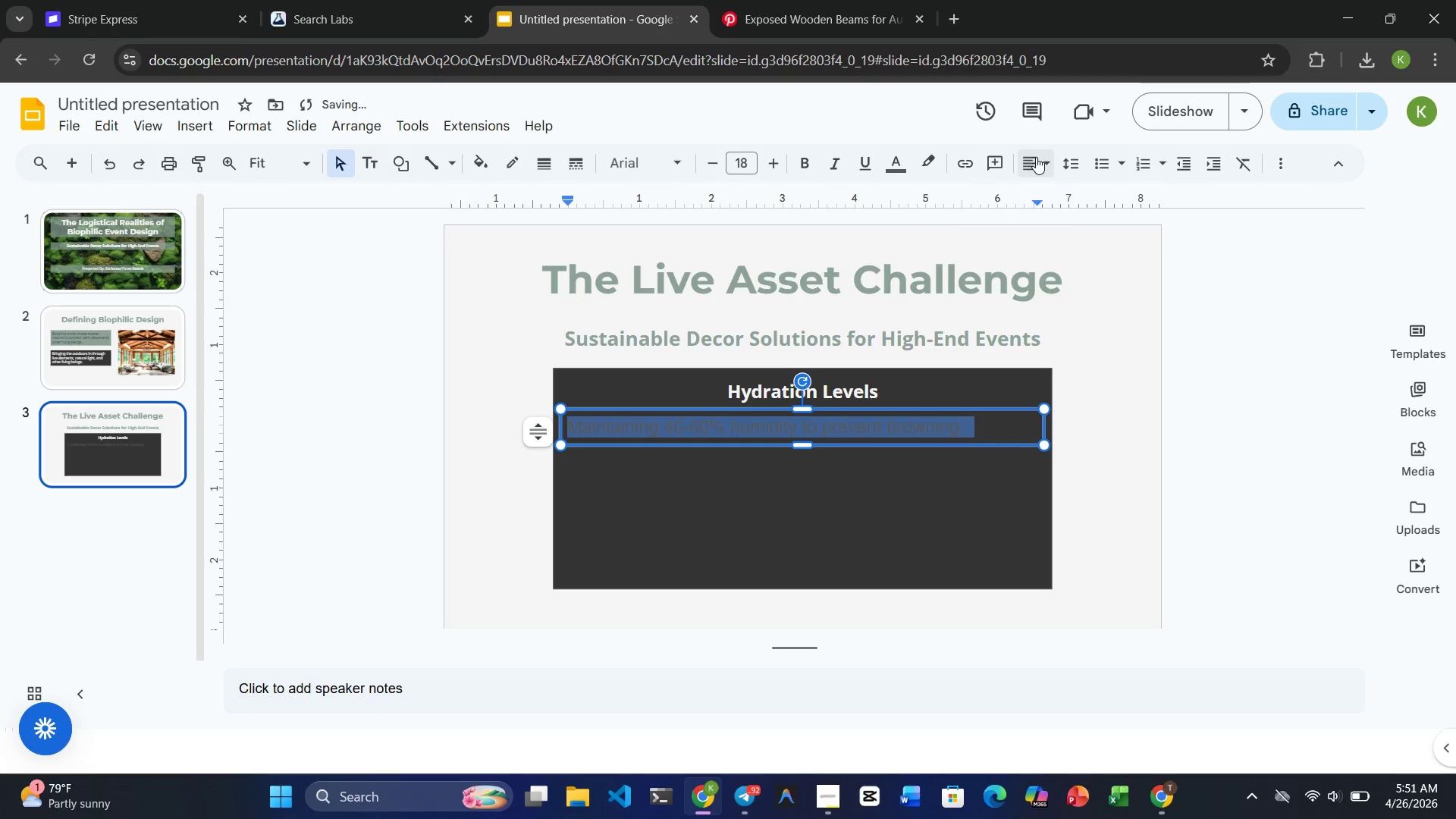 
left_click([1040, 157])
 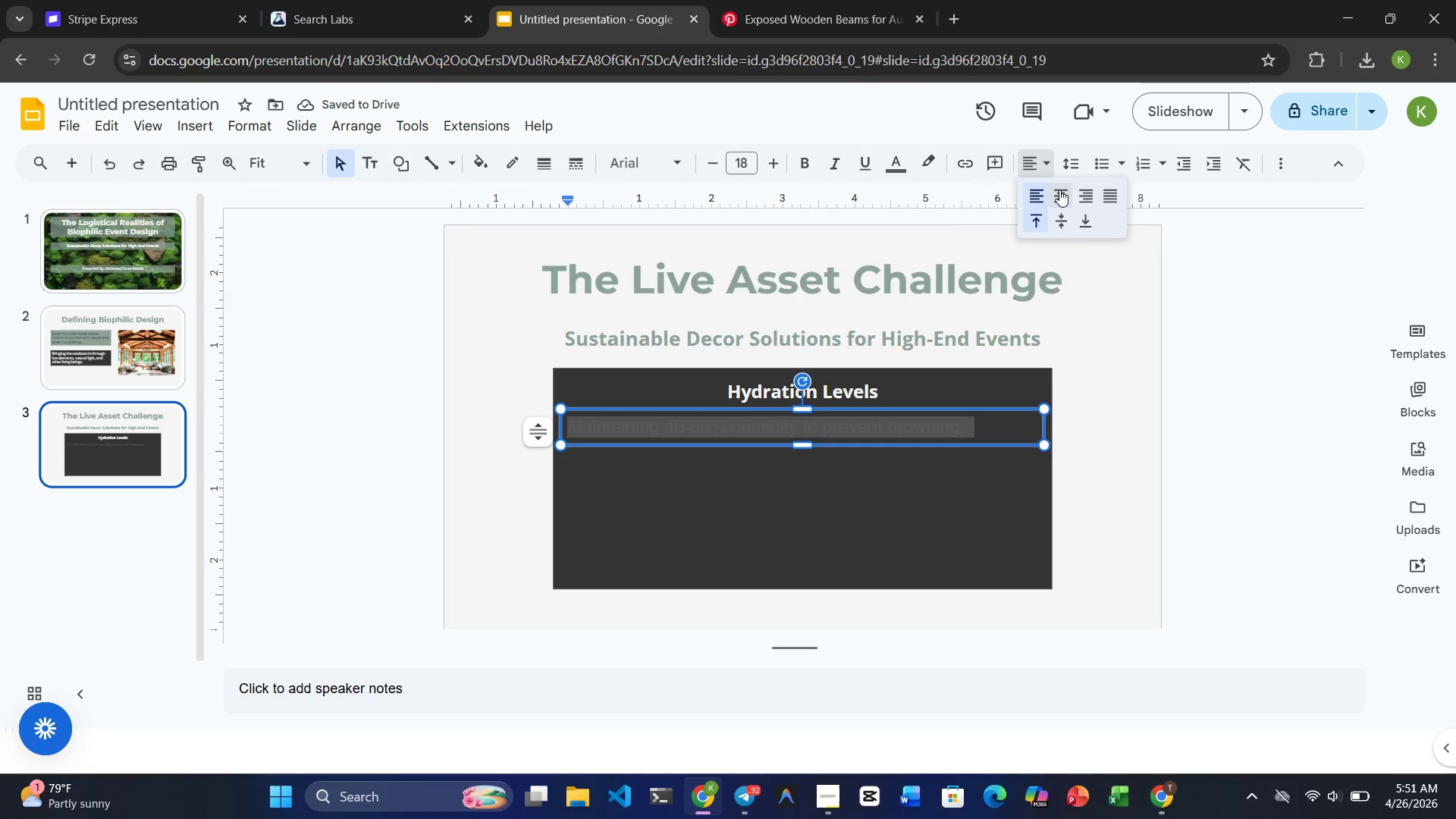 
left_click([1060, 193])
 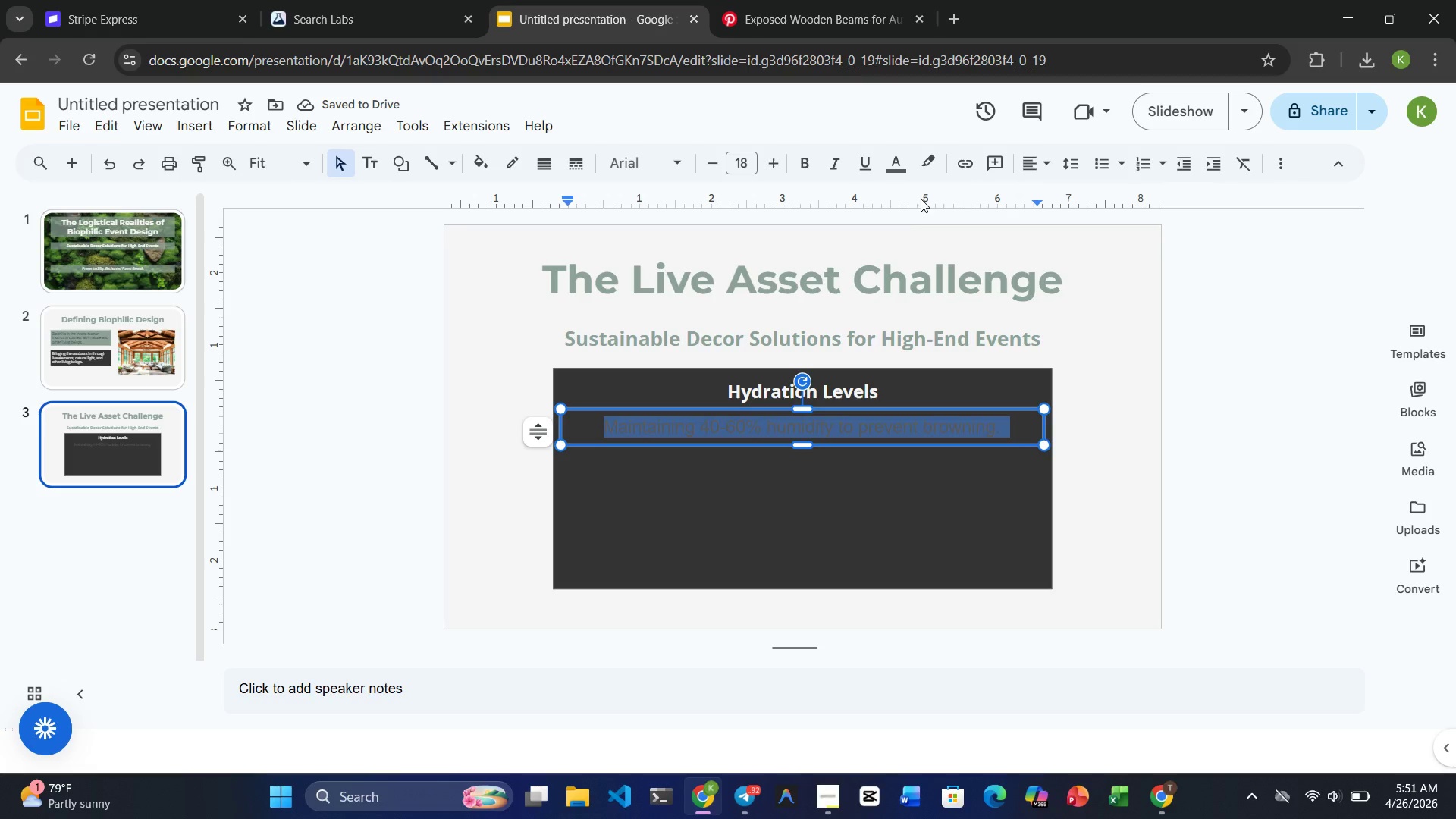 
left_click([658, 172])
 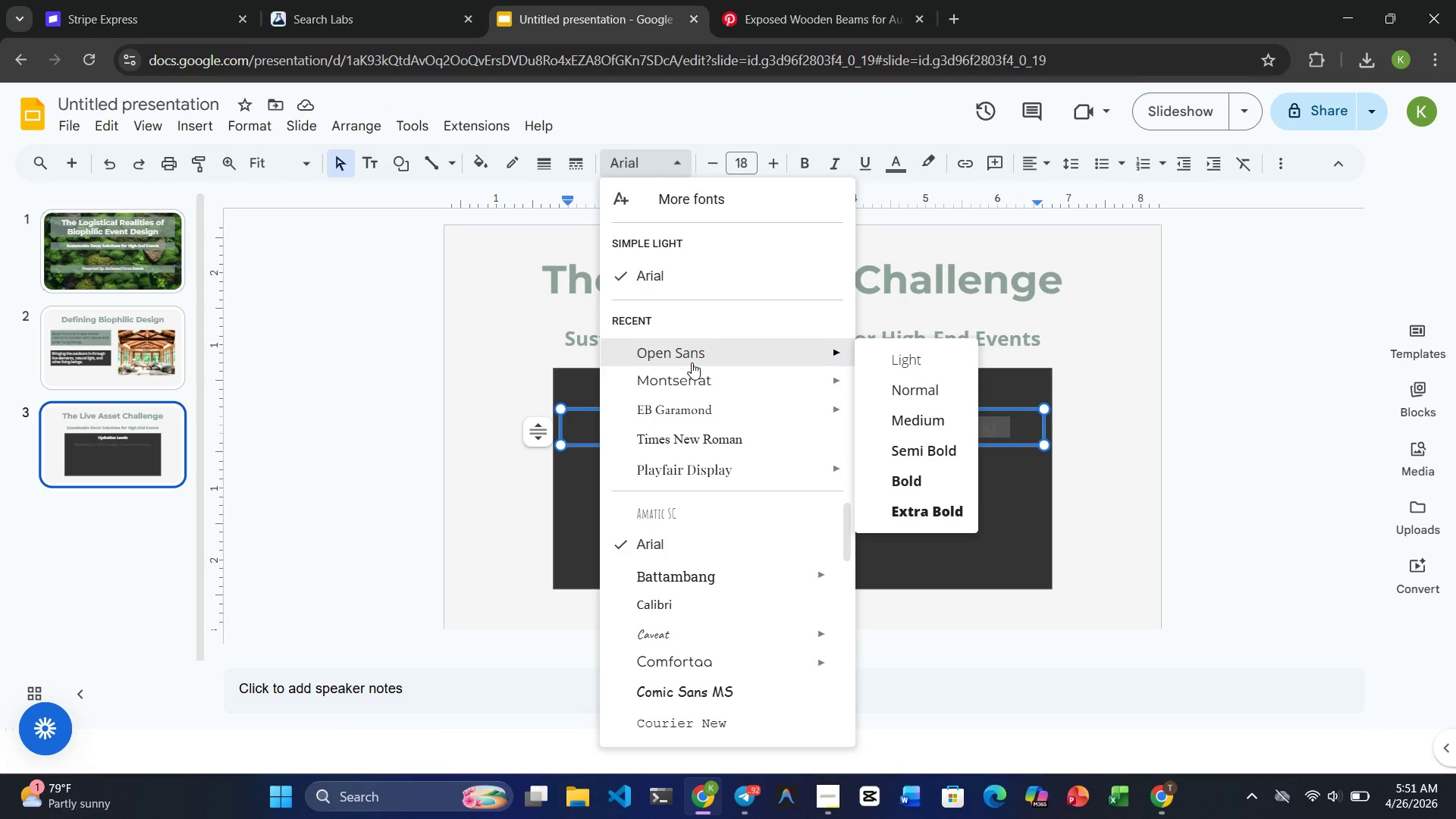 
left_click([689, 349])
 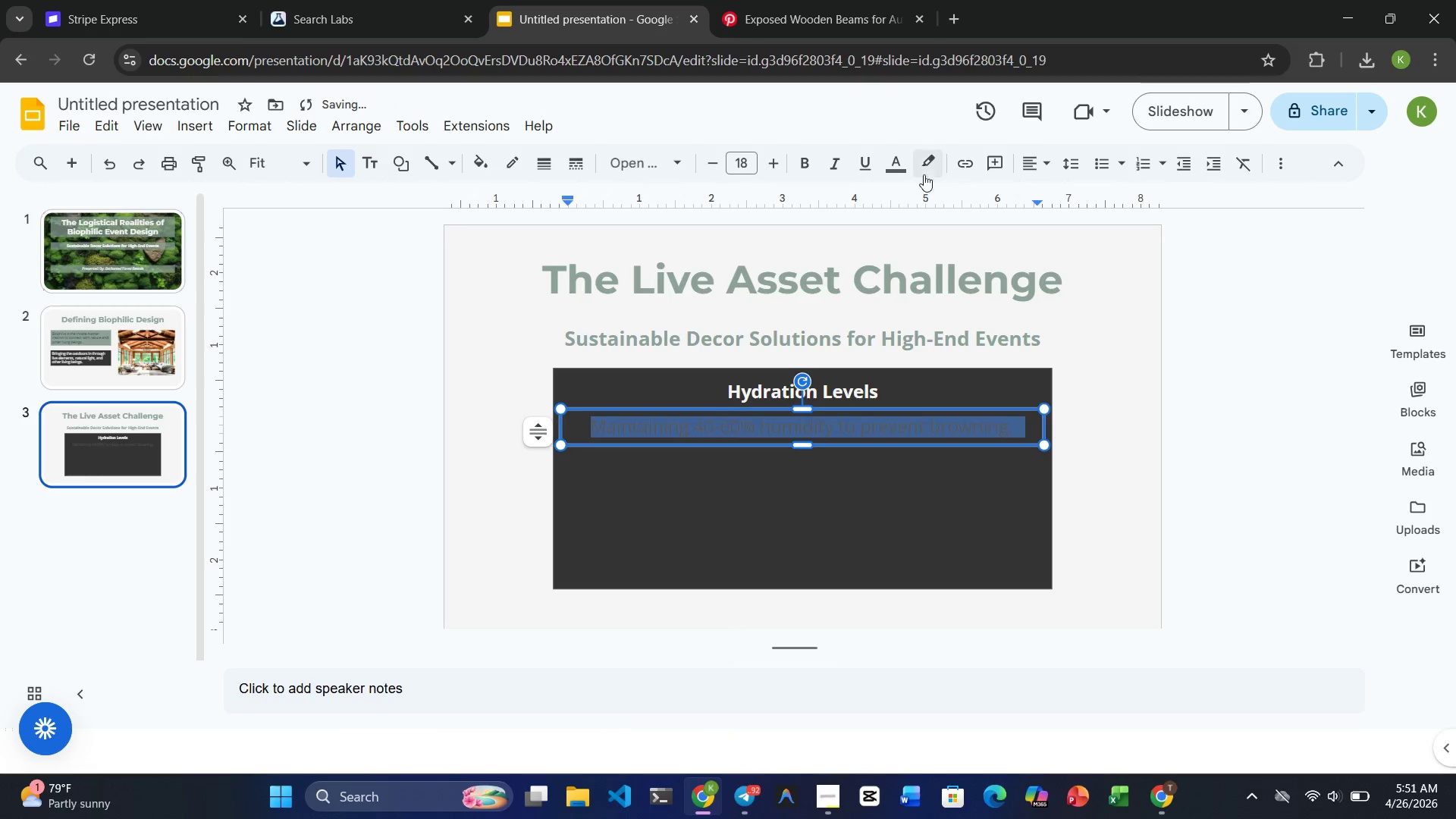 
left_click([896, 158])
 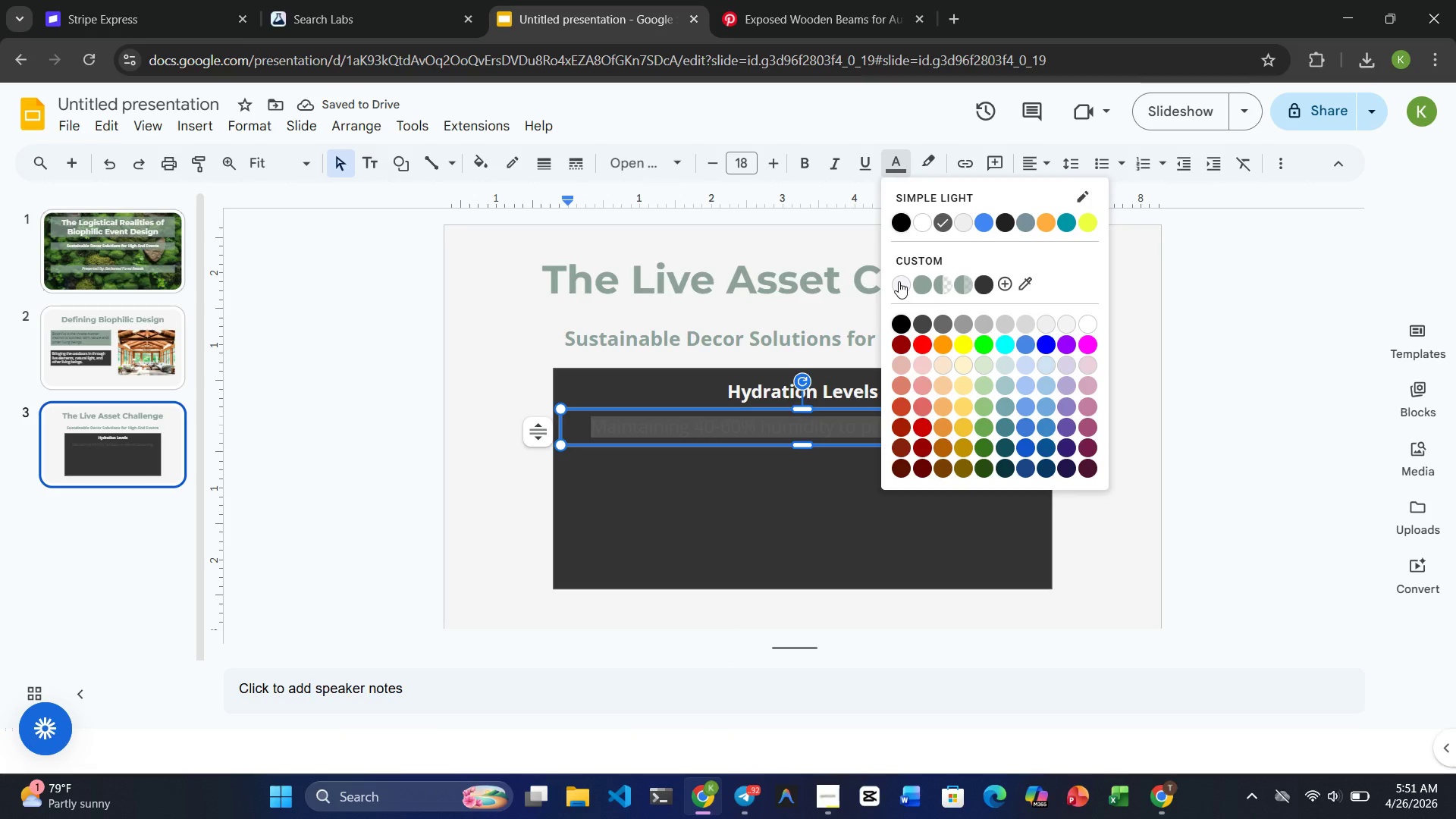 
left_click([899, 281])
 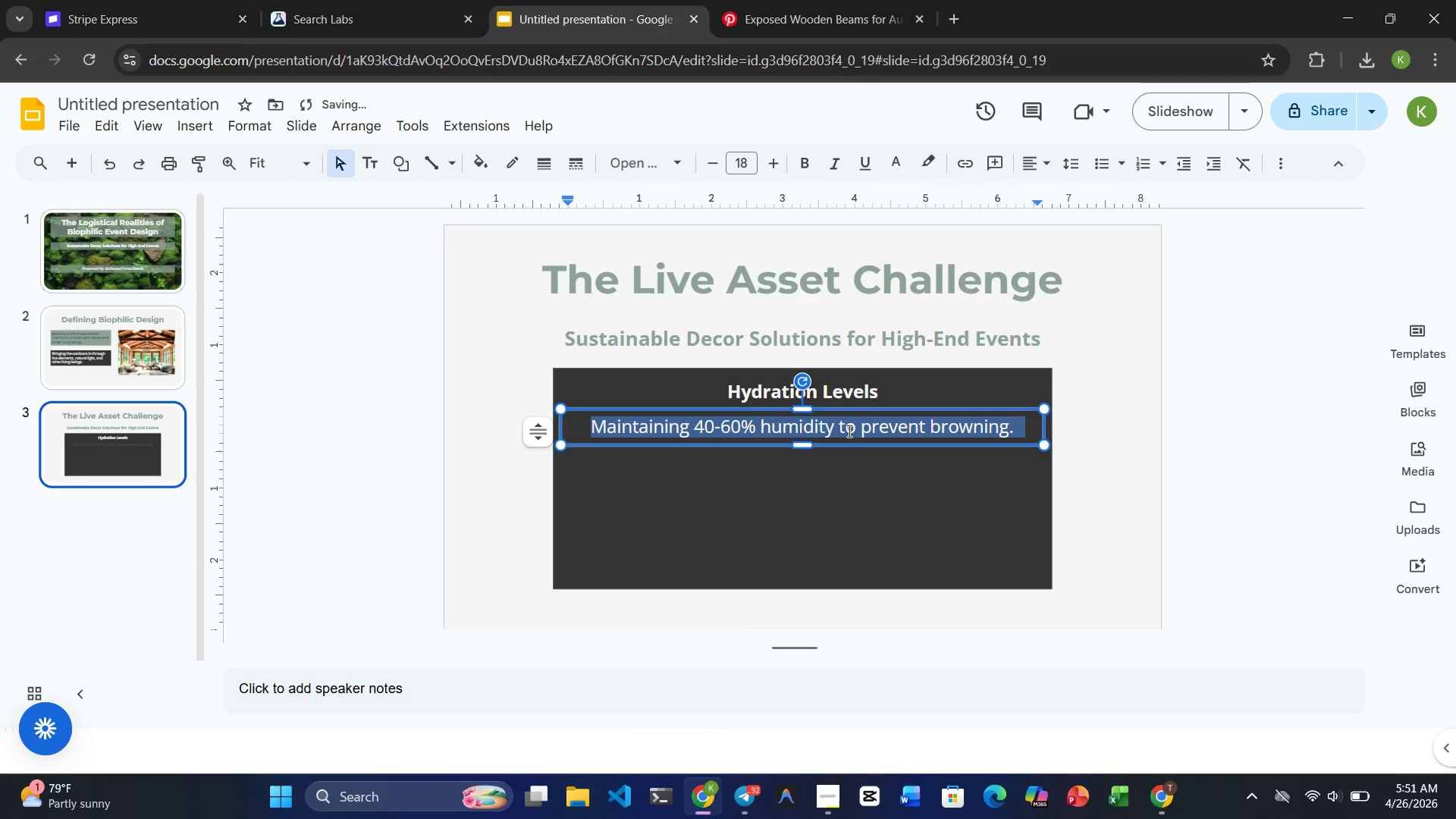 
left_click([848, 431])
 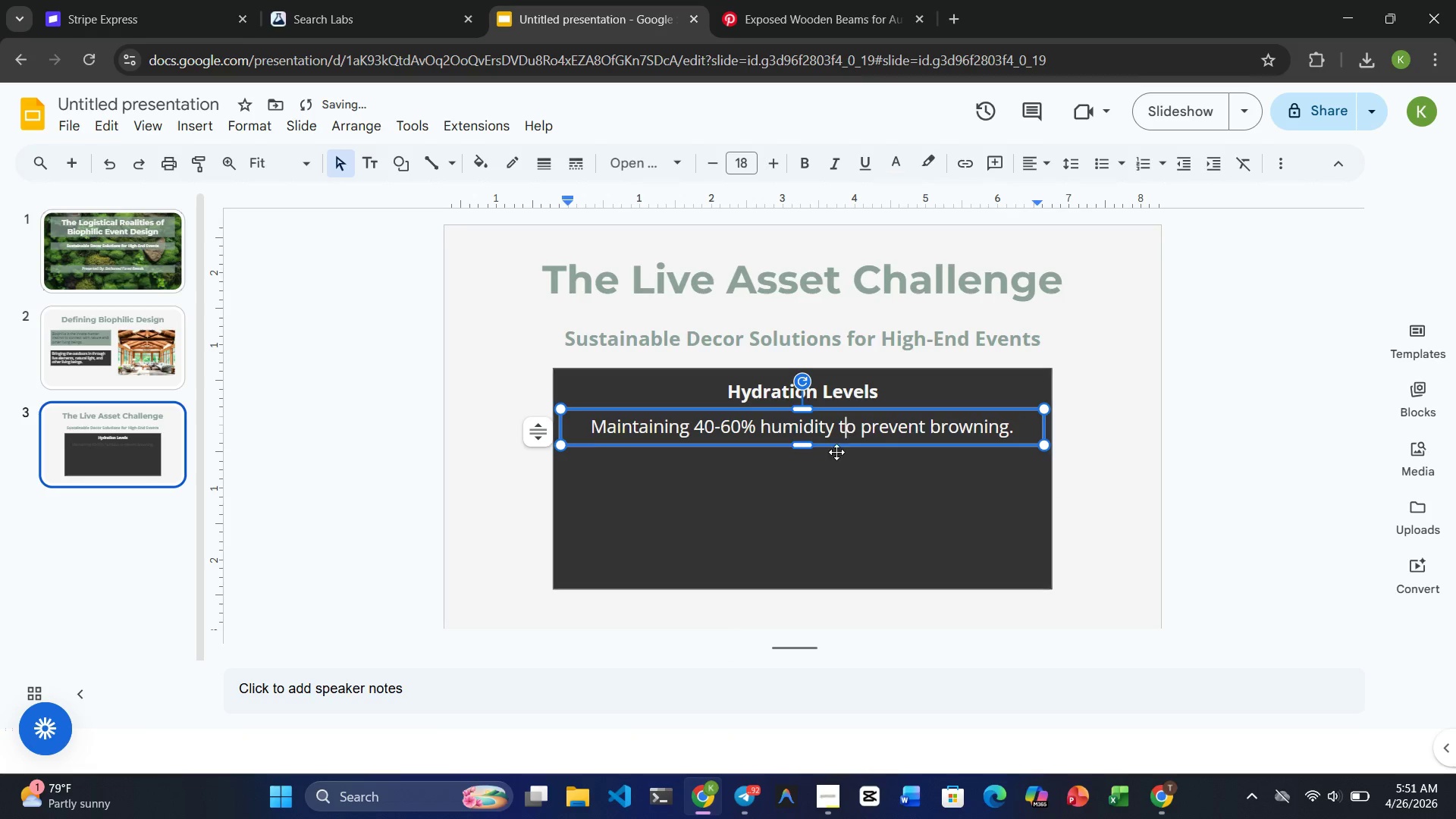 
left_click([836, 452])
 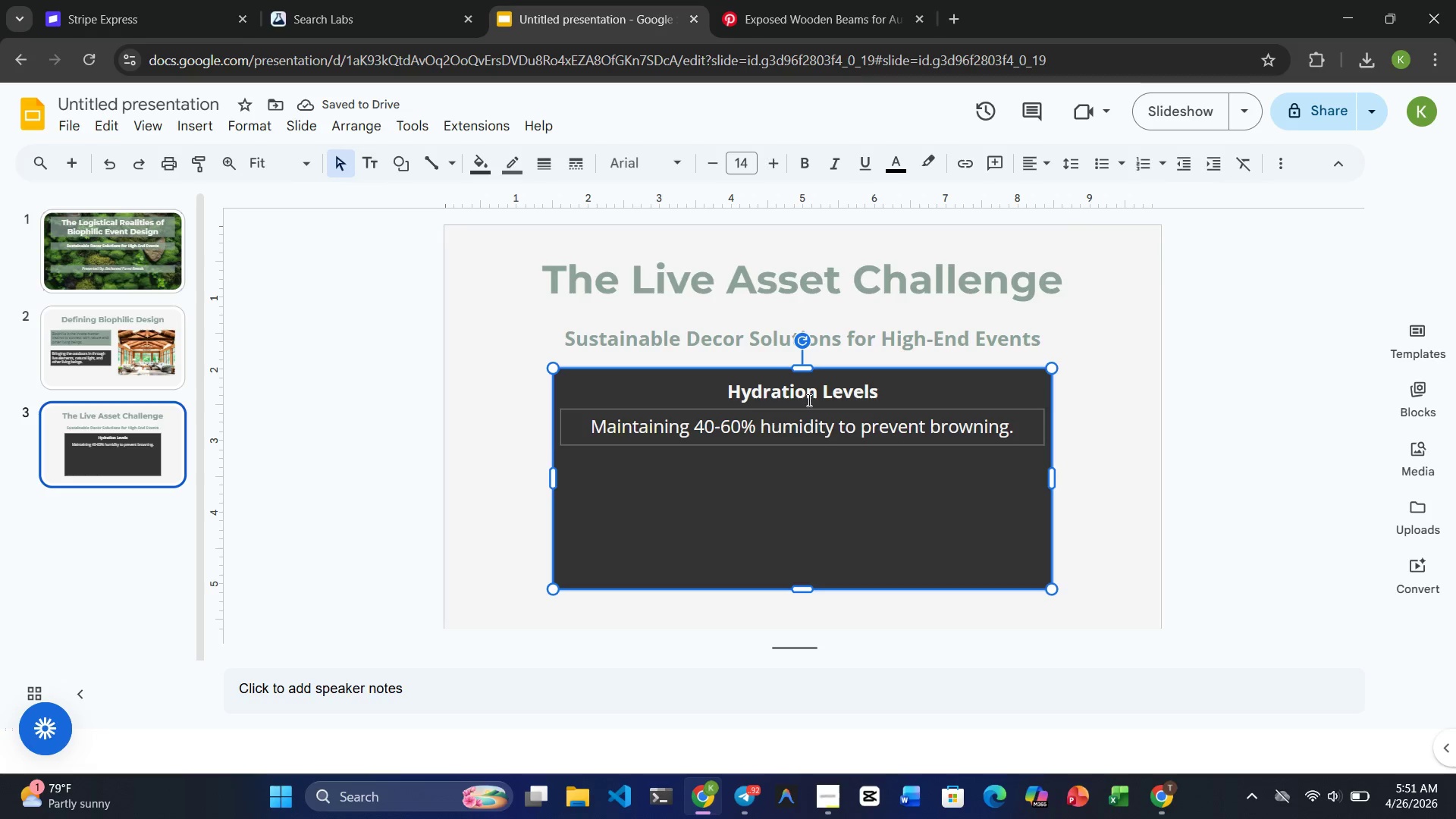 
double_click([807, 396])
 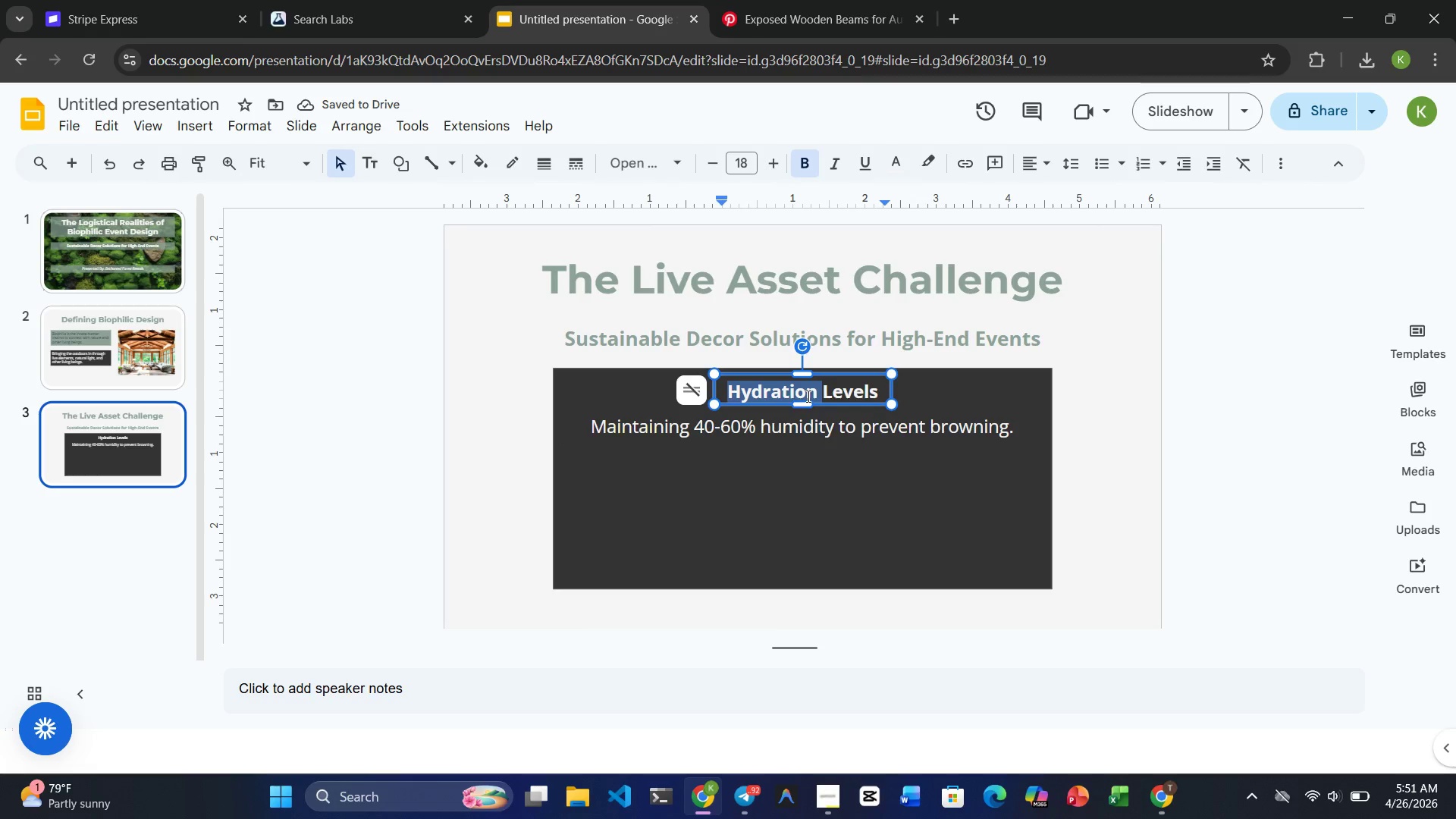 
triple_click([807, 396])
 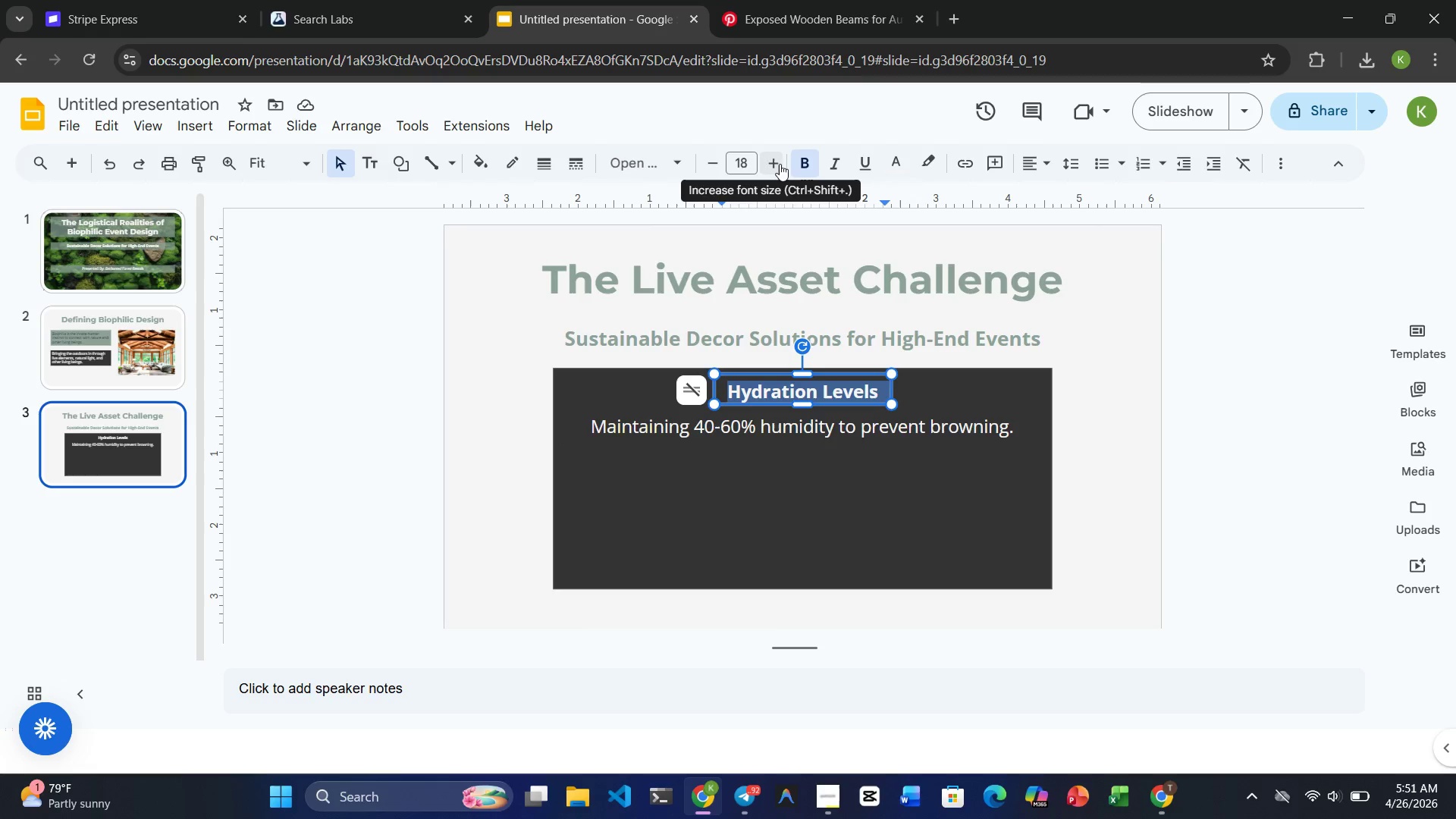 
double_click([780, 165])
 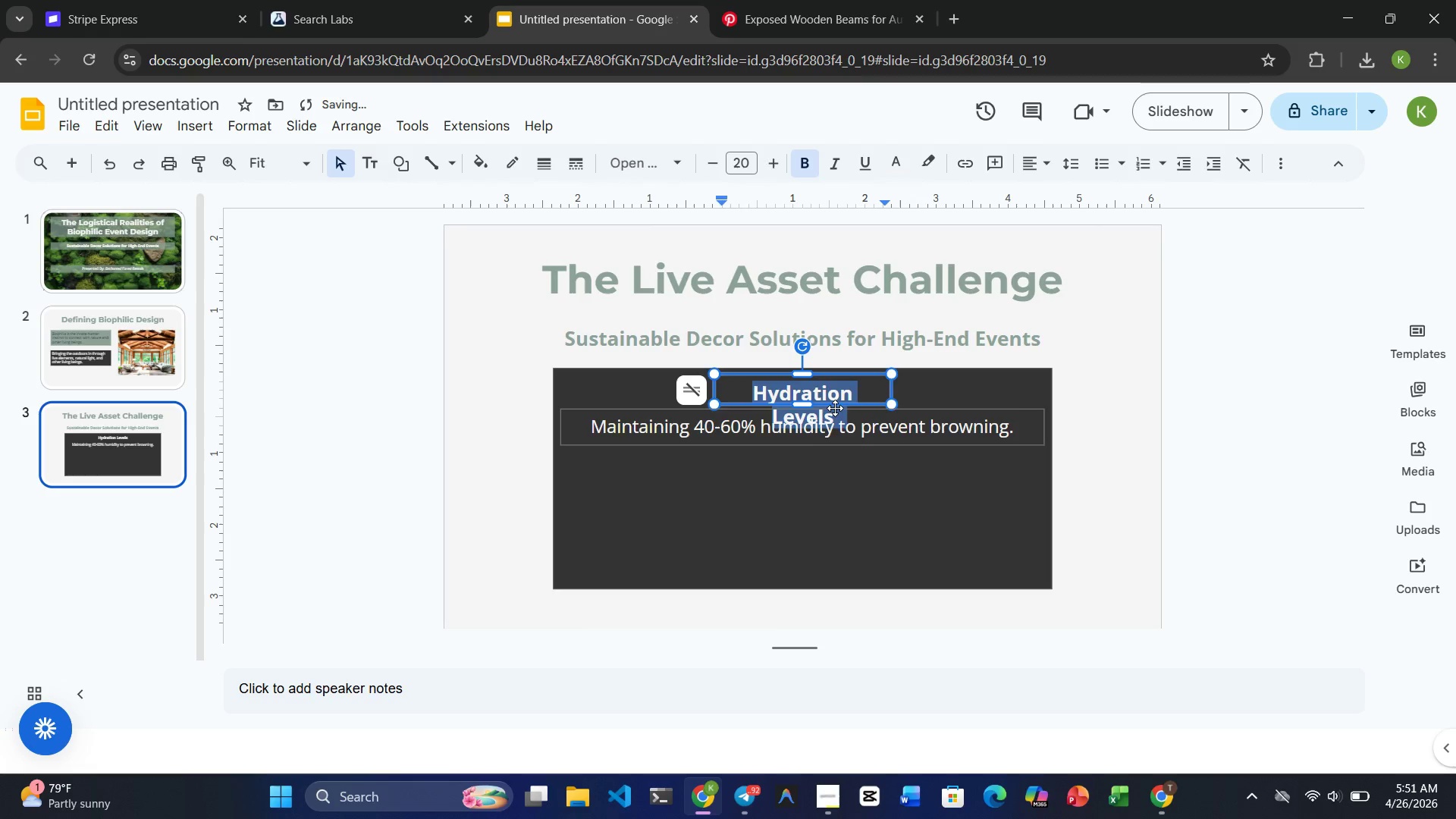 
left_click([805, 389])
 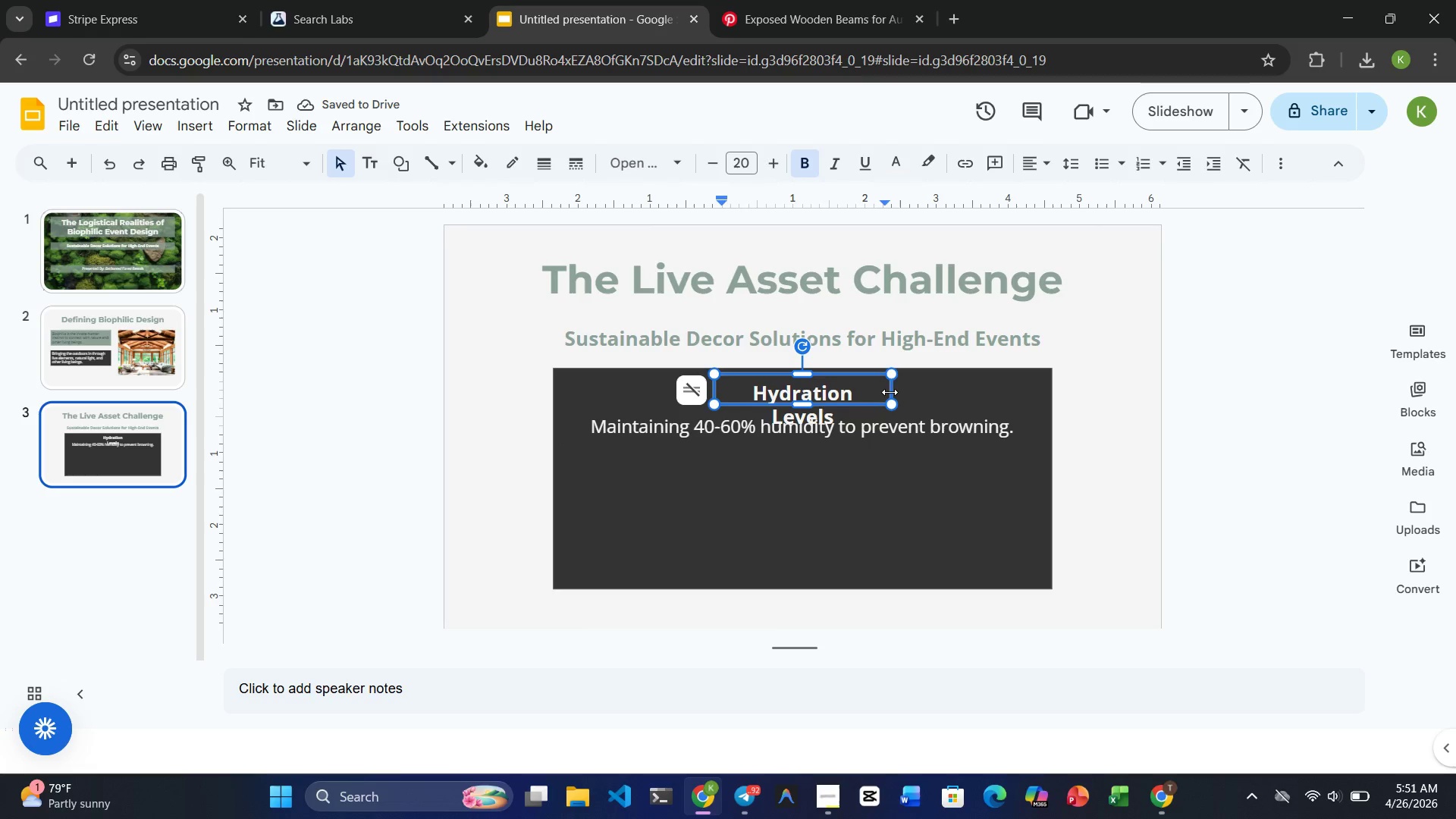 
left_click_drag(start_coordinate=[890, 392], to_coordinate=[907, 392])
 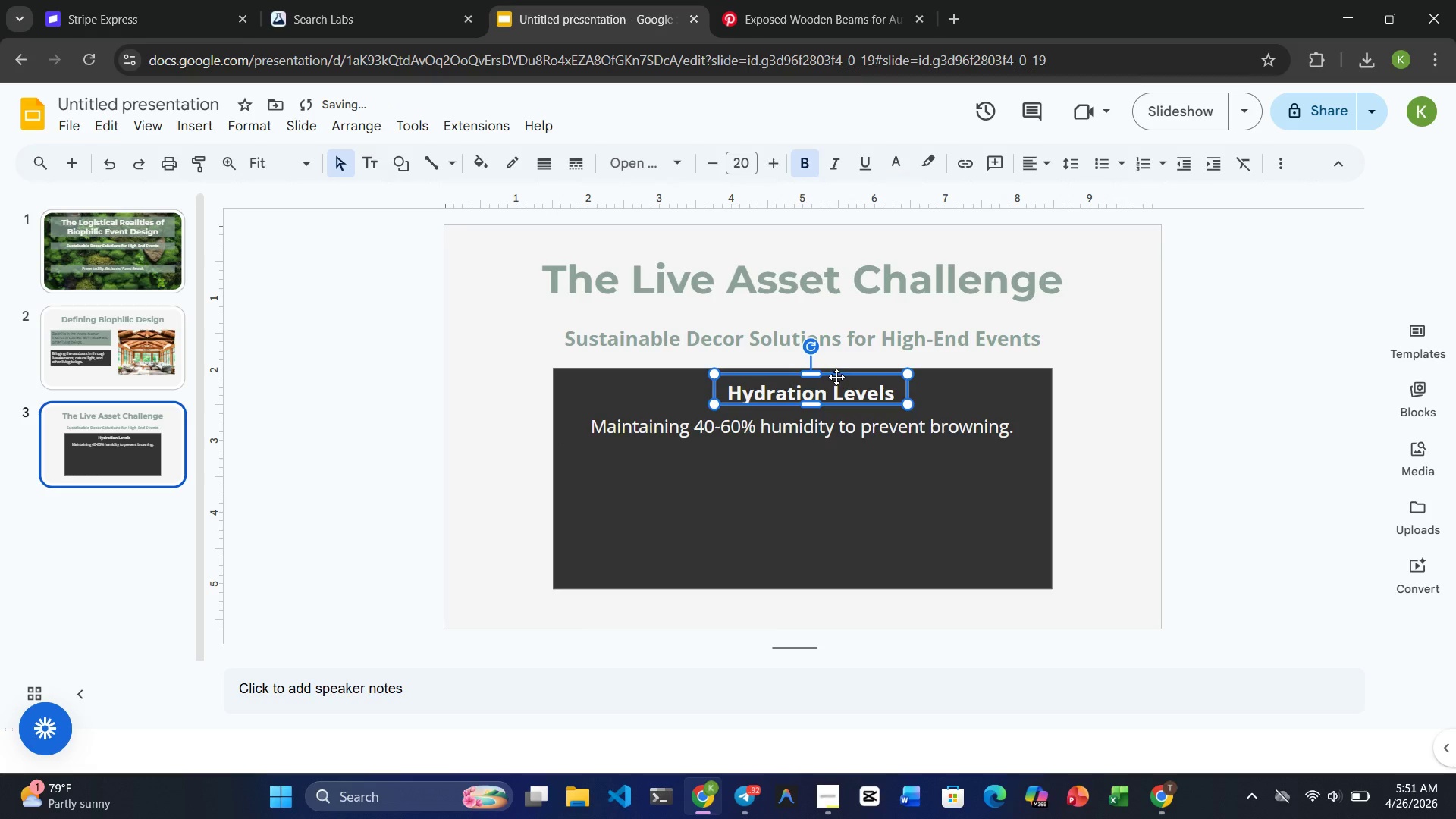 
left_click_drag(start_coordinate=[836, 377], to_coordinate=[831, 377])
 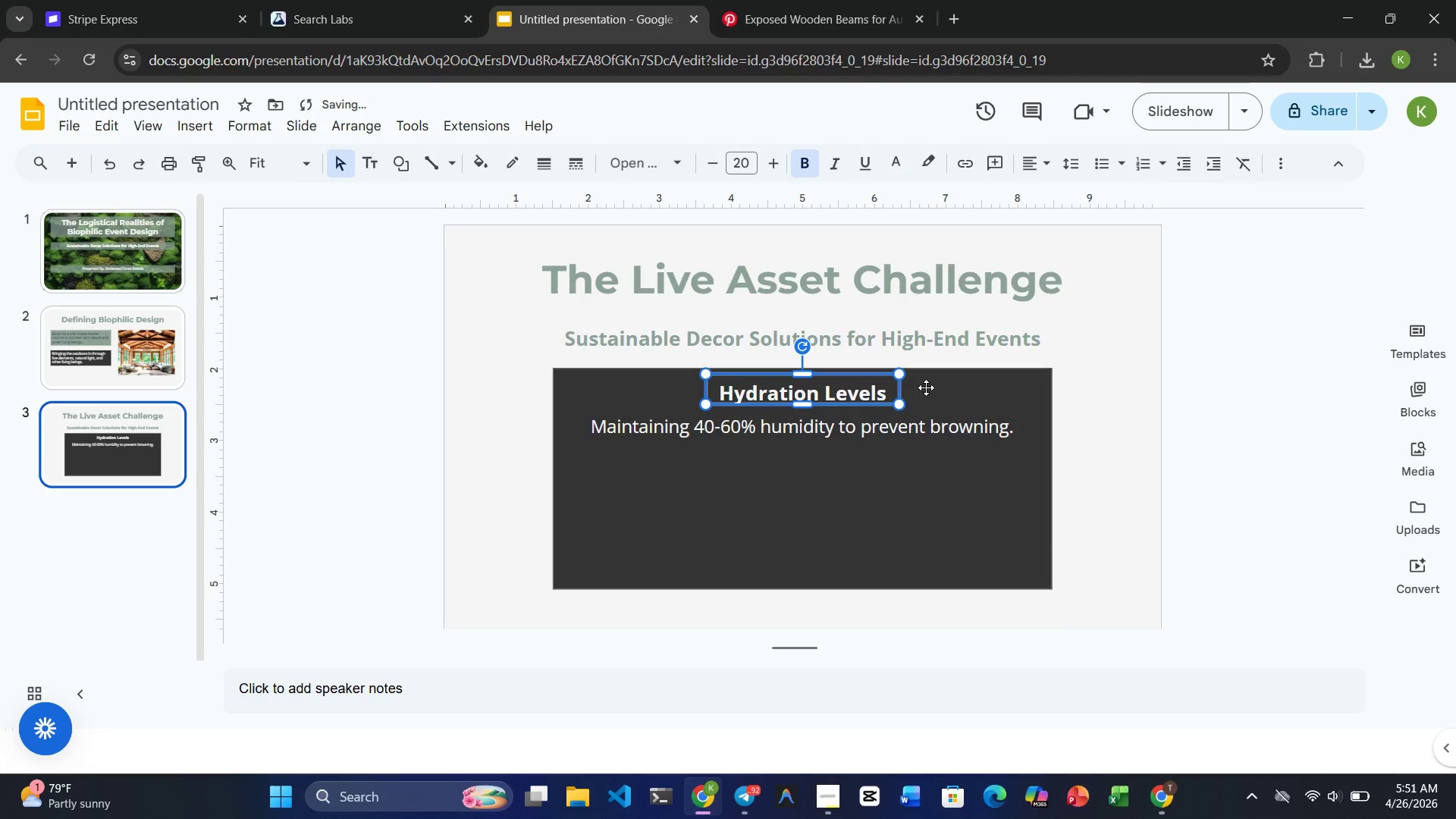 
left_click([930, 388])
 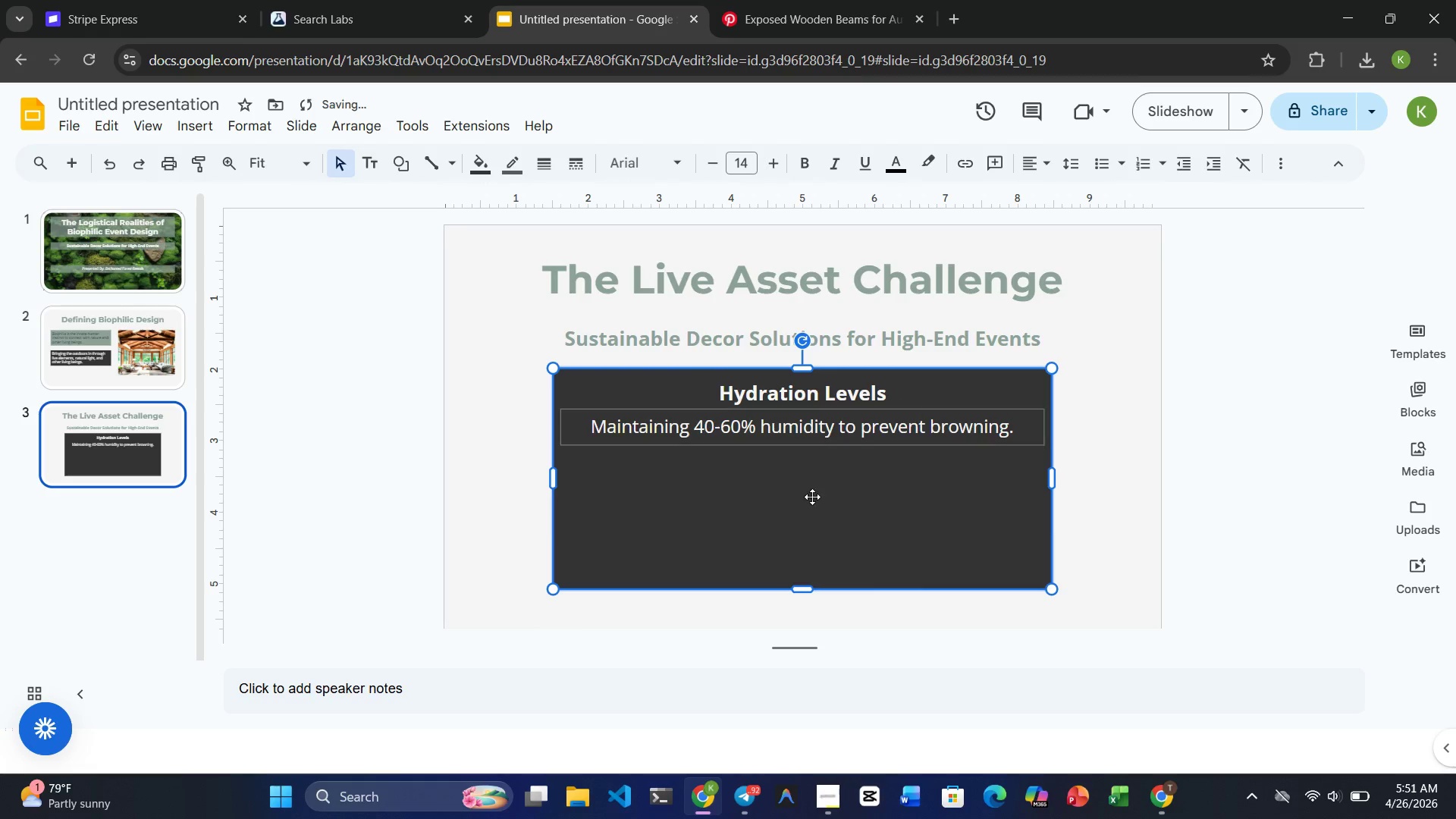 
left_click([812, 497])
 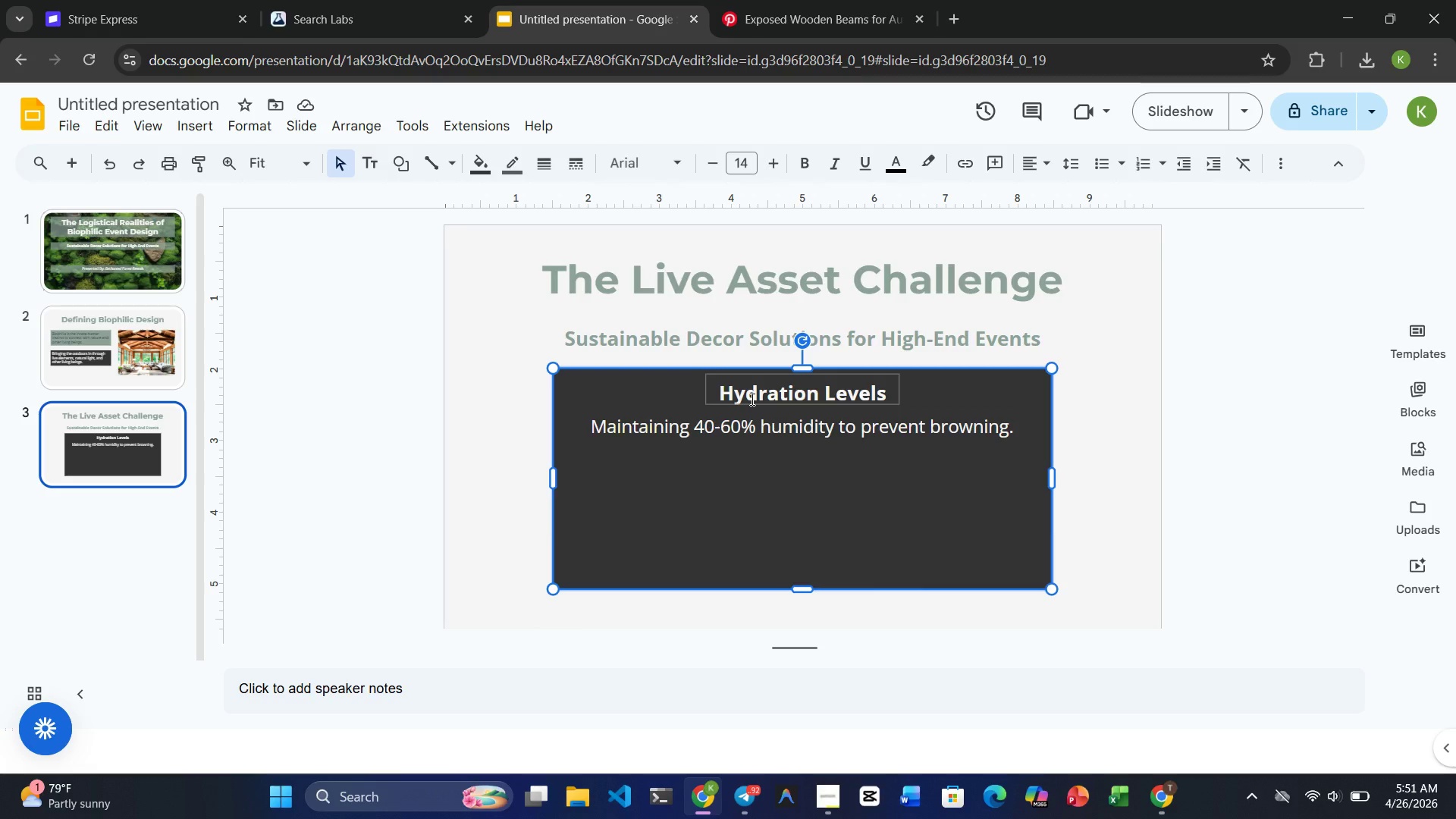 
wait(10.81)
 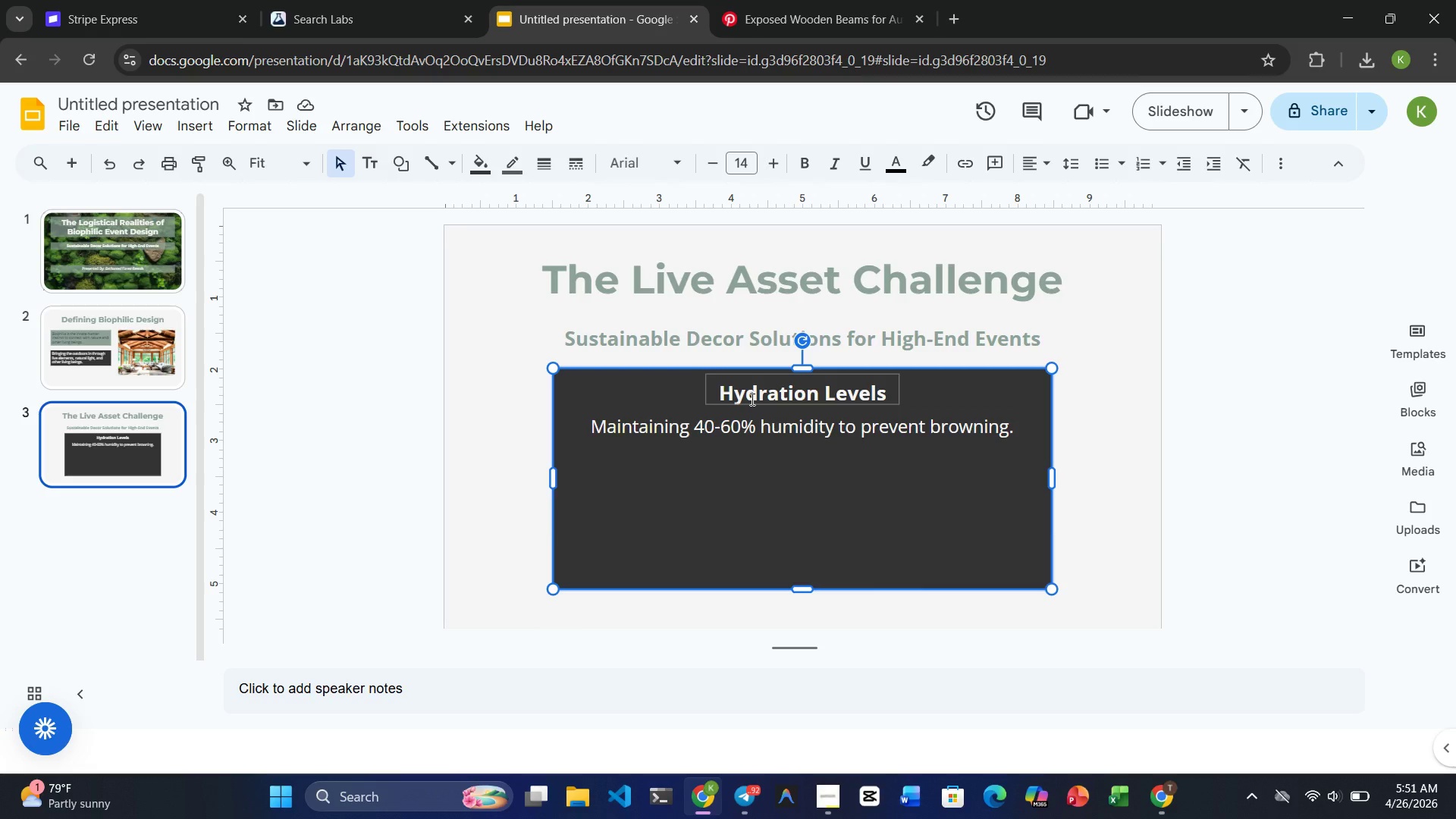 
left_click([751, 399])
 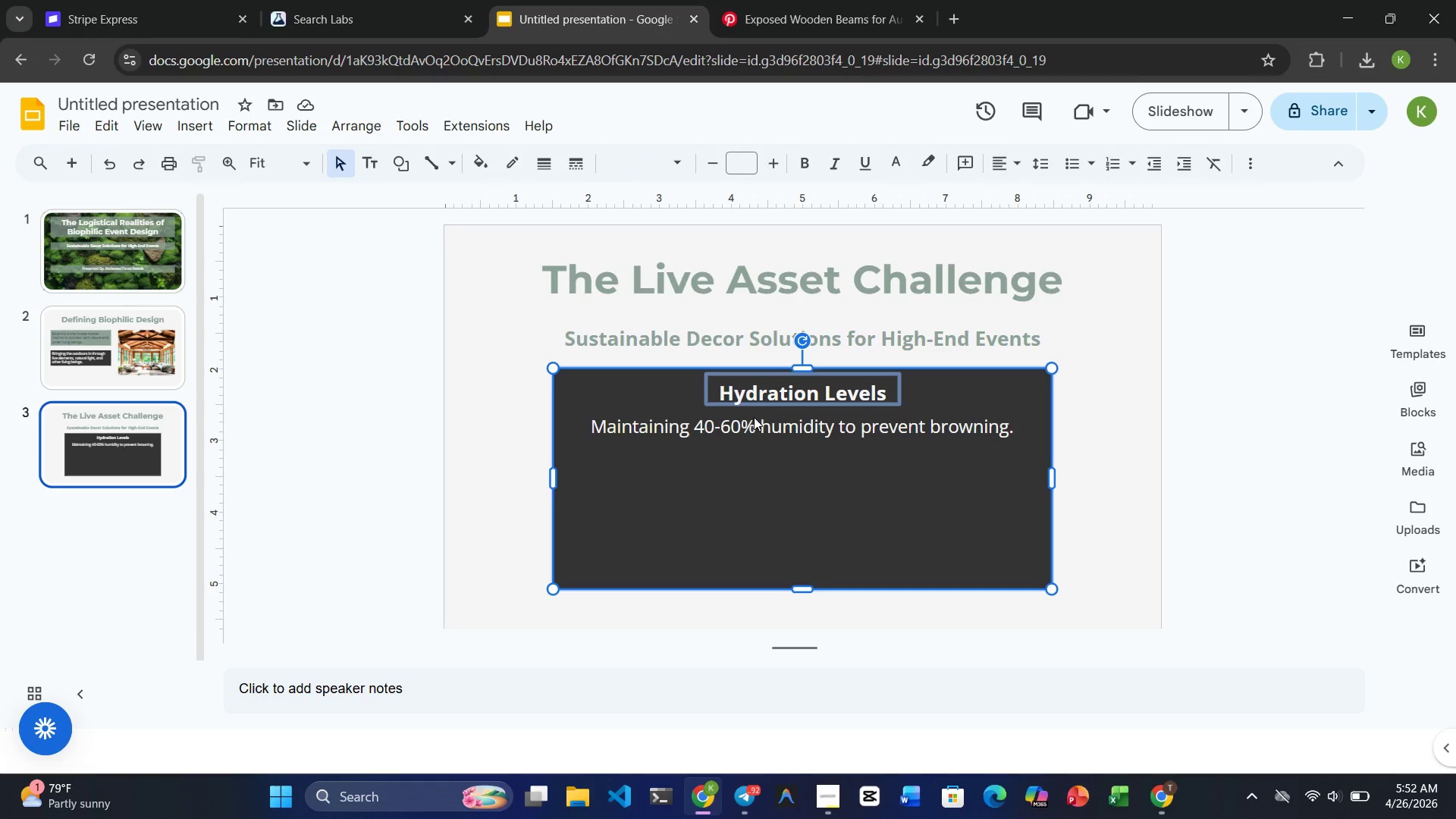 
left_click([754, 418])
 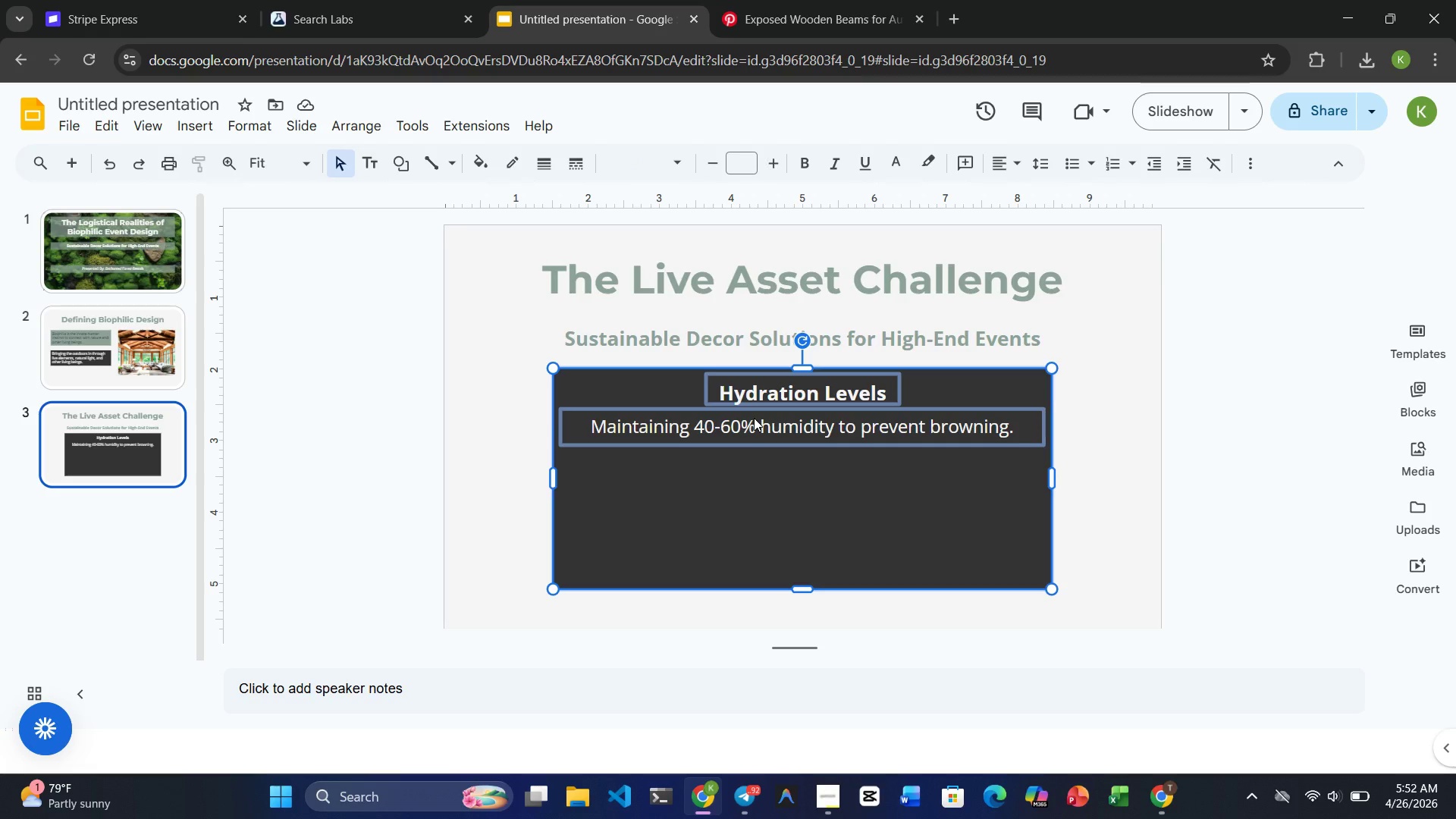 
key(Control+C)
 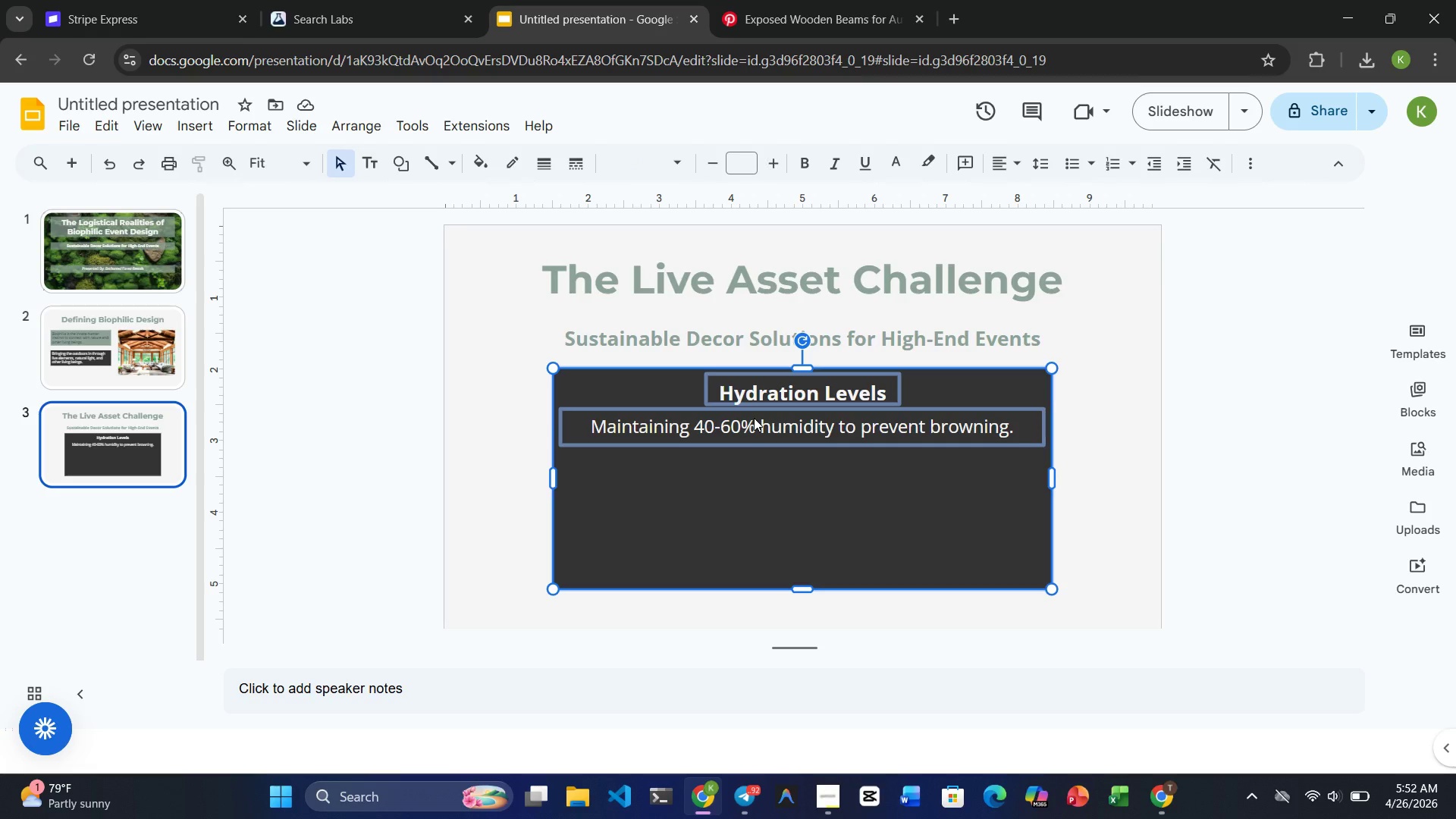 
key(Control+V)
 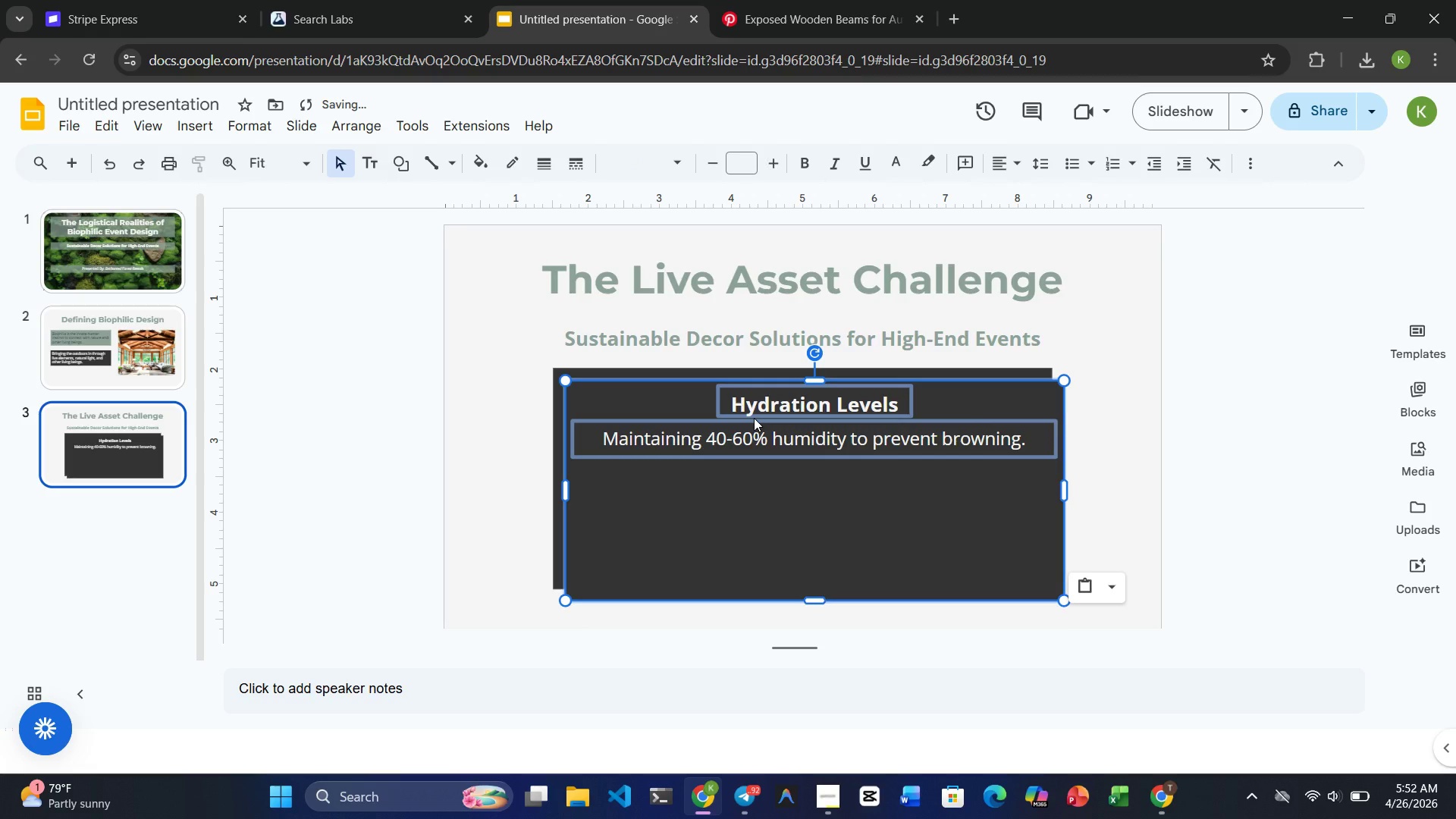 
key(Control+Z)
 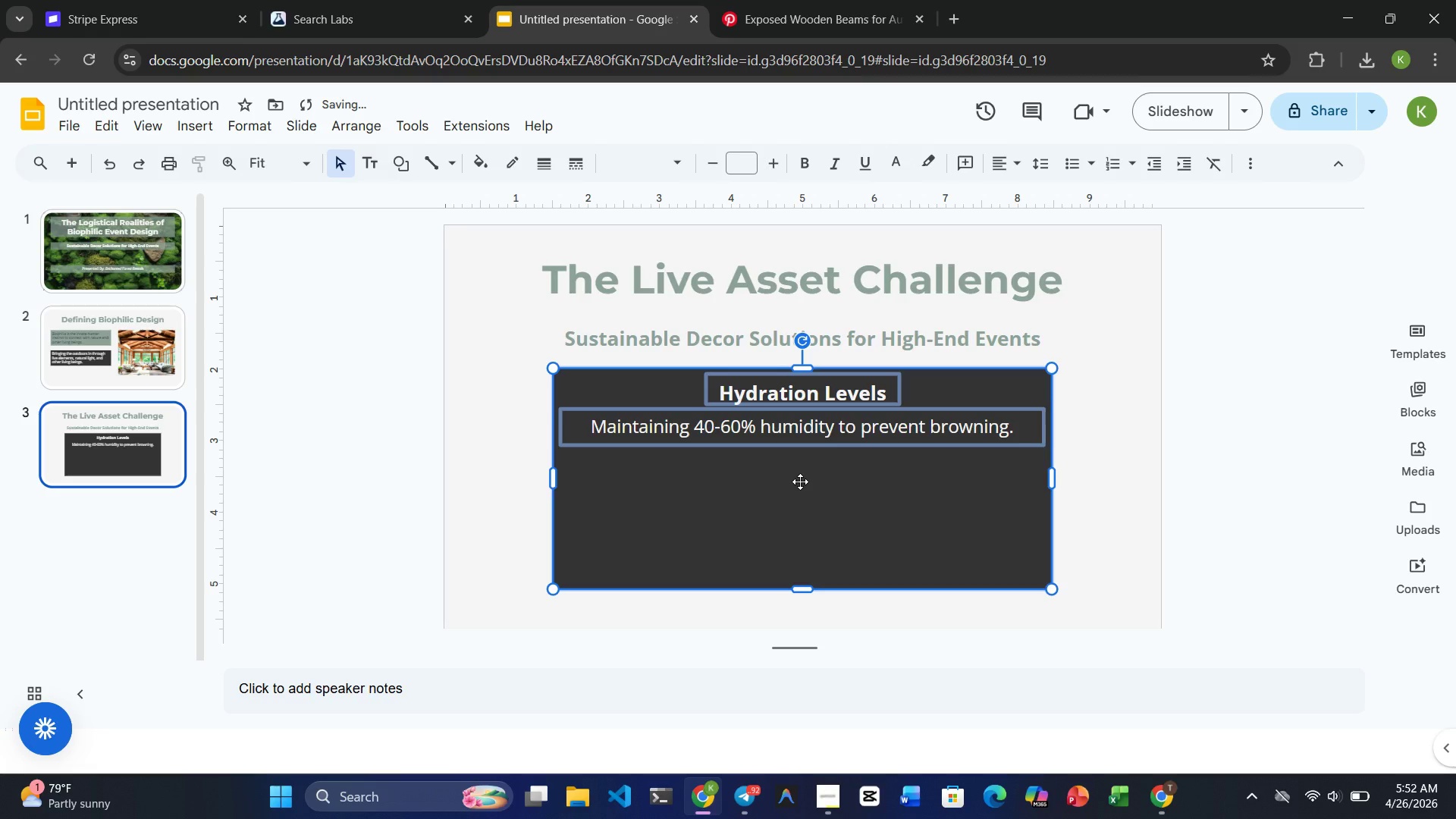 
left_click([800, 482])
 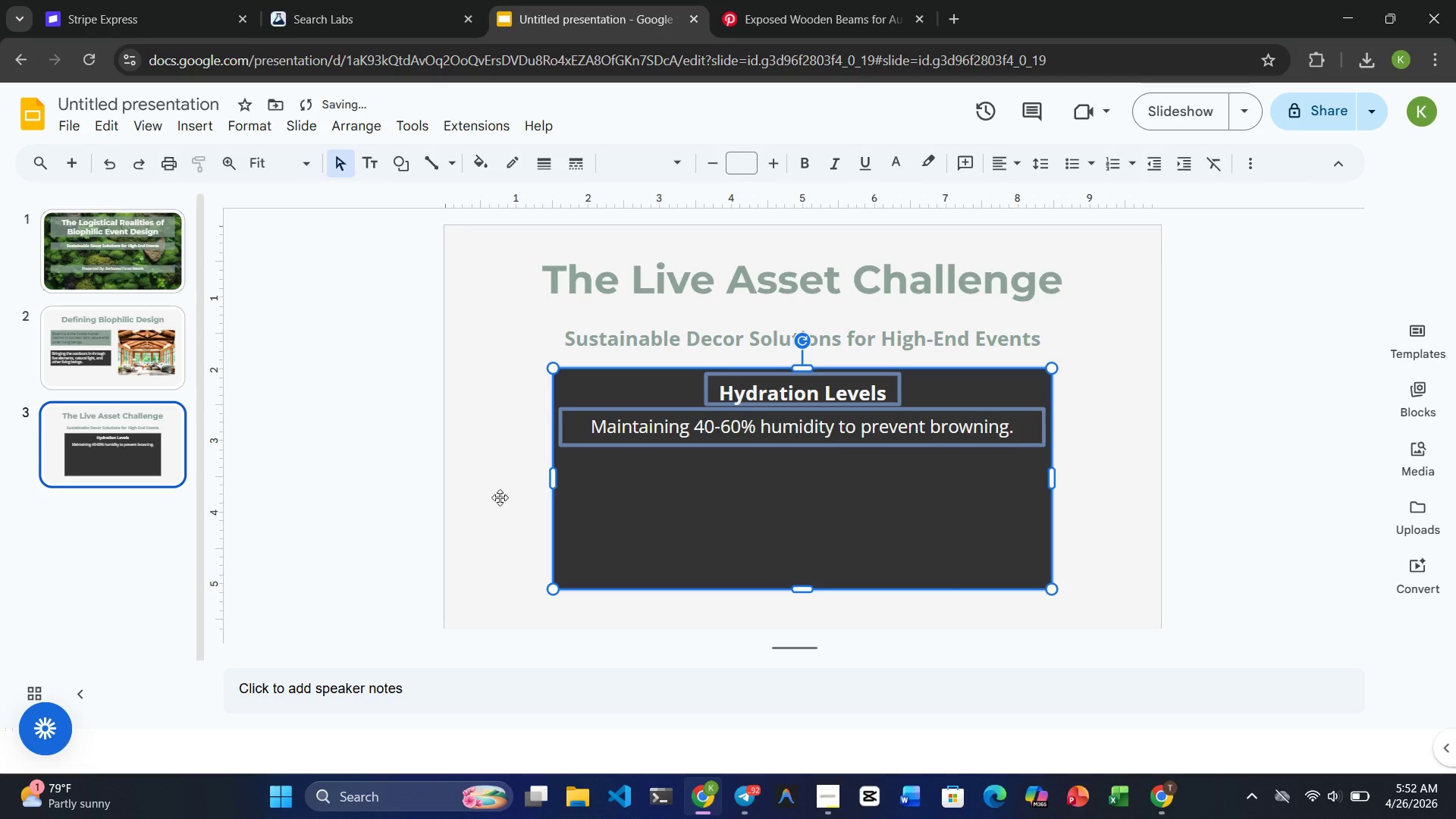 
left_click([482, 500])
 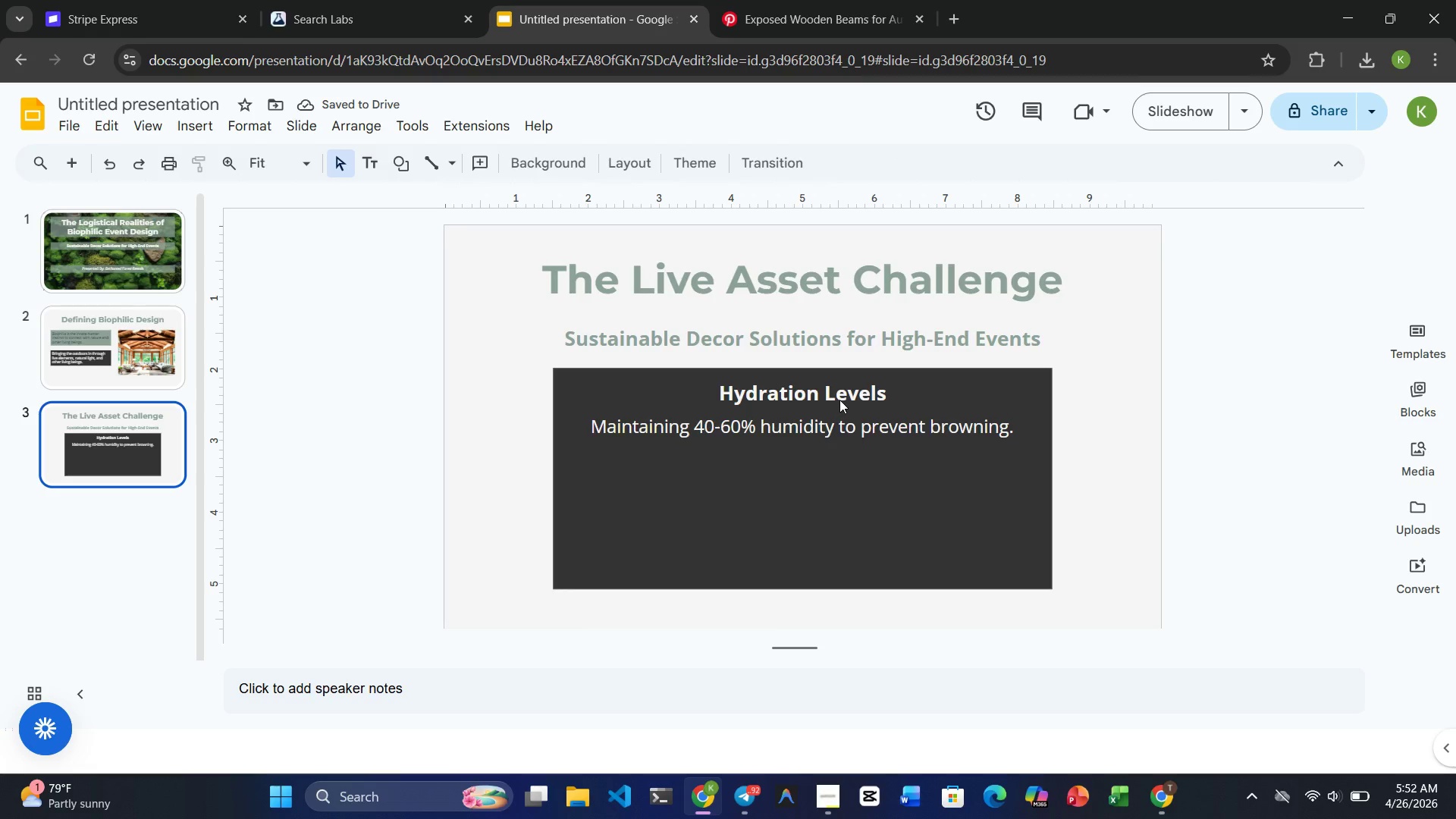 
left_click([850, 394])
 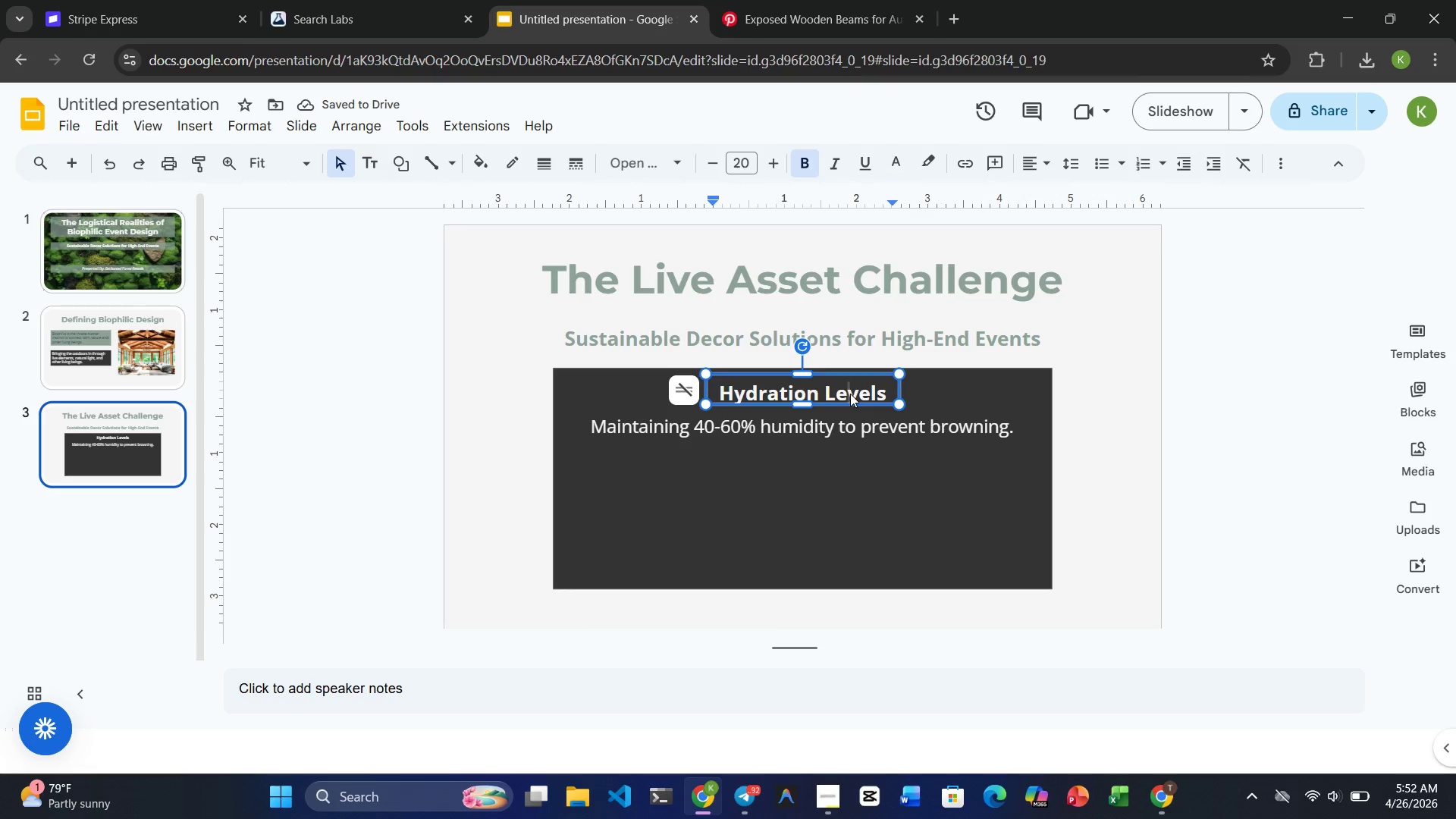 
hold_key(key=ControlRight, duration=1.0)
left_click([827, 433])
 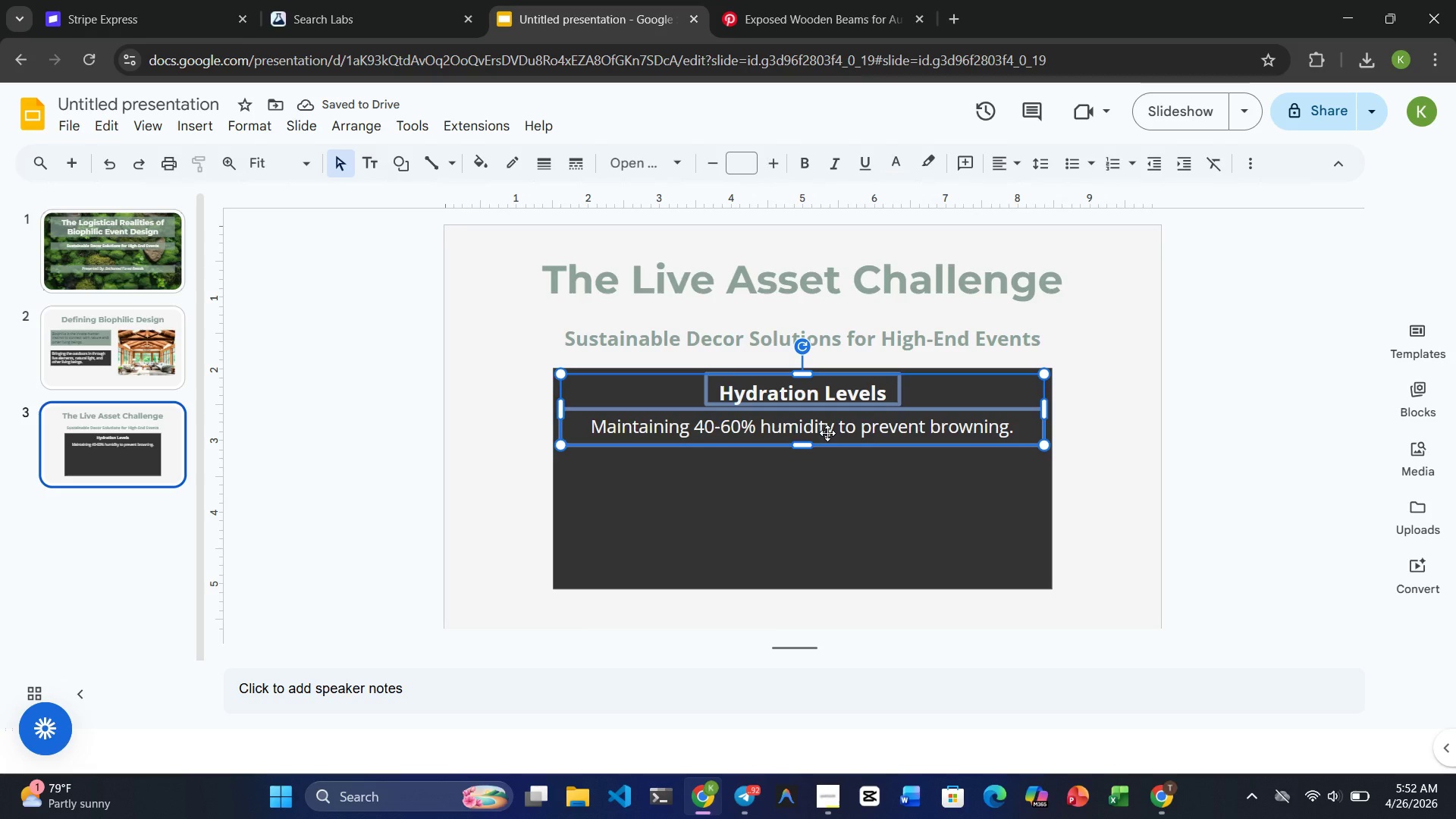 
key(Control+C)
 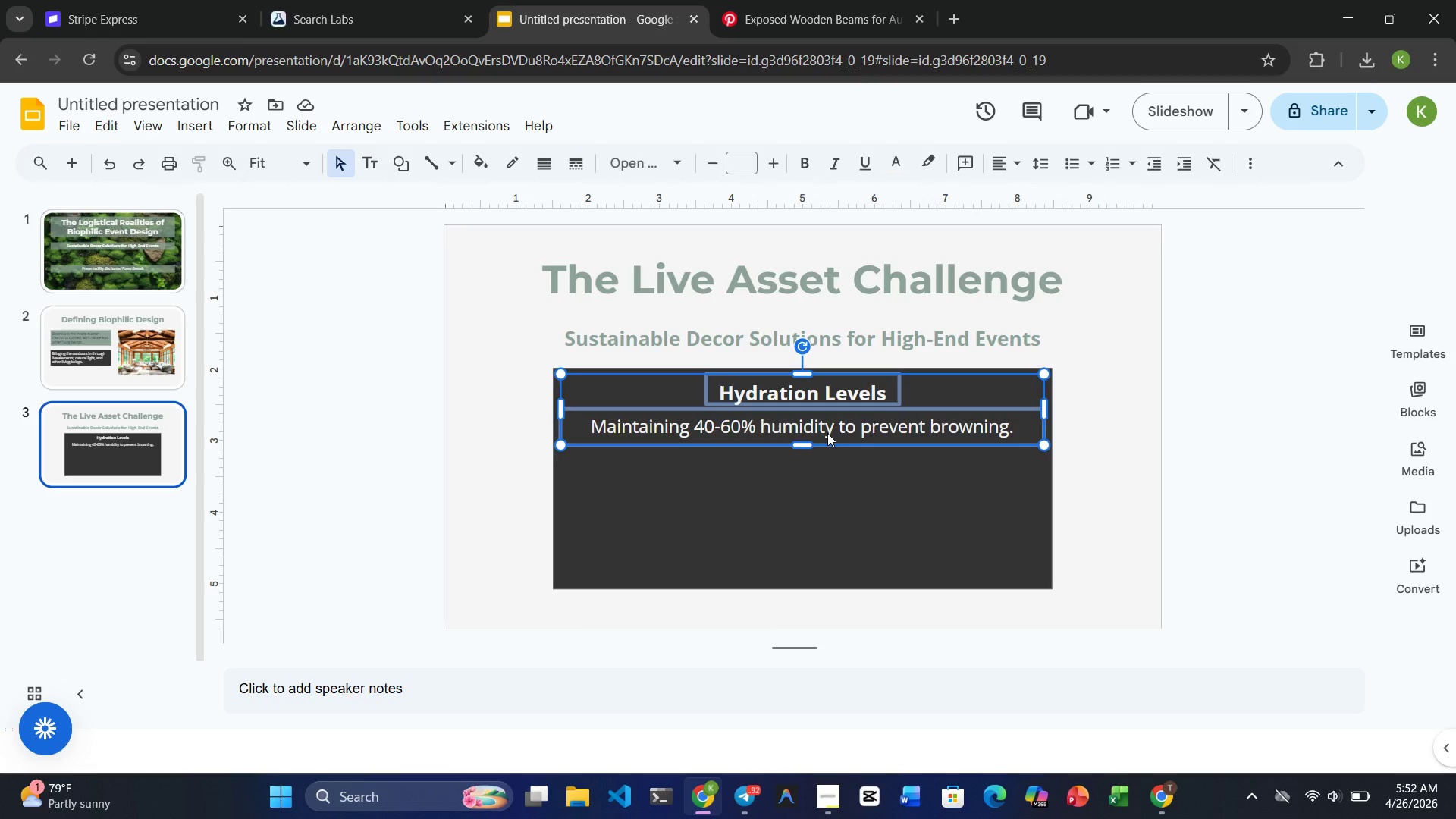 
key(Control+V)
 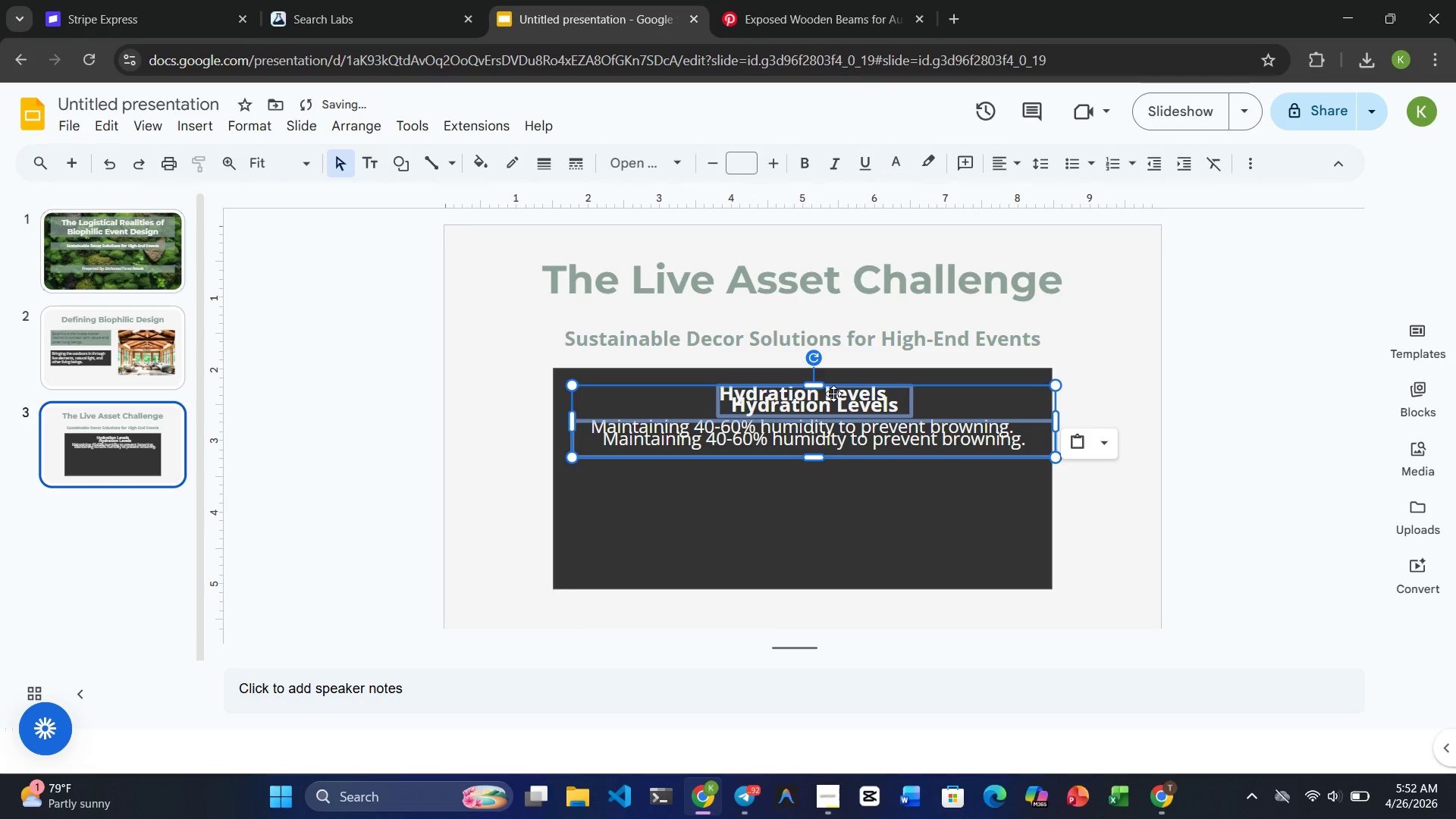 
left_click_drag(start_coordinate=[832, 403], to_coordinate=[823, 463])
 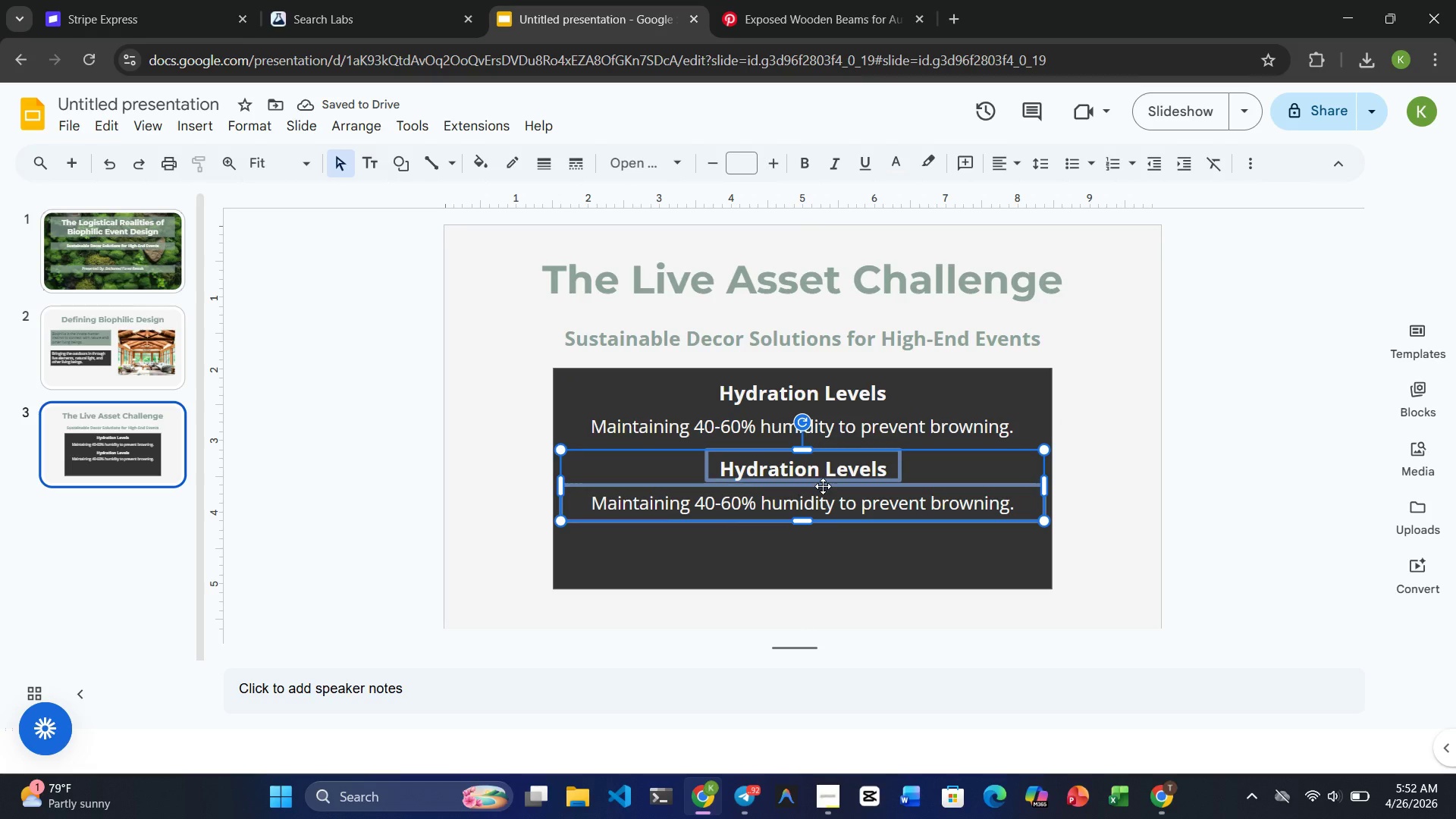 
wait(6.22)
 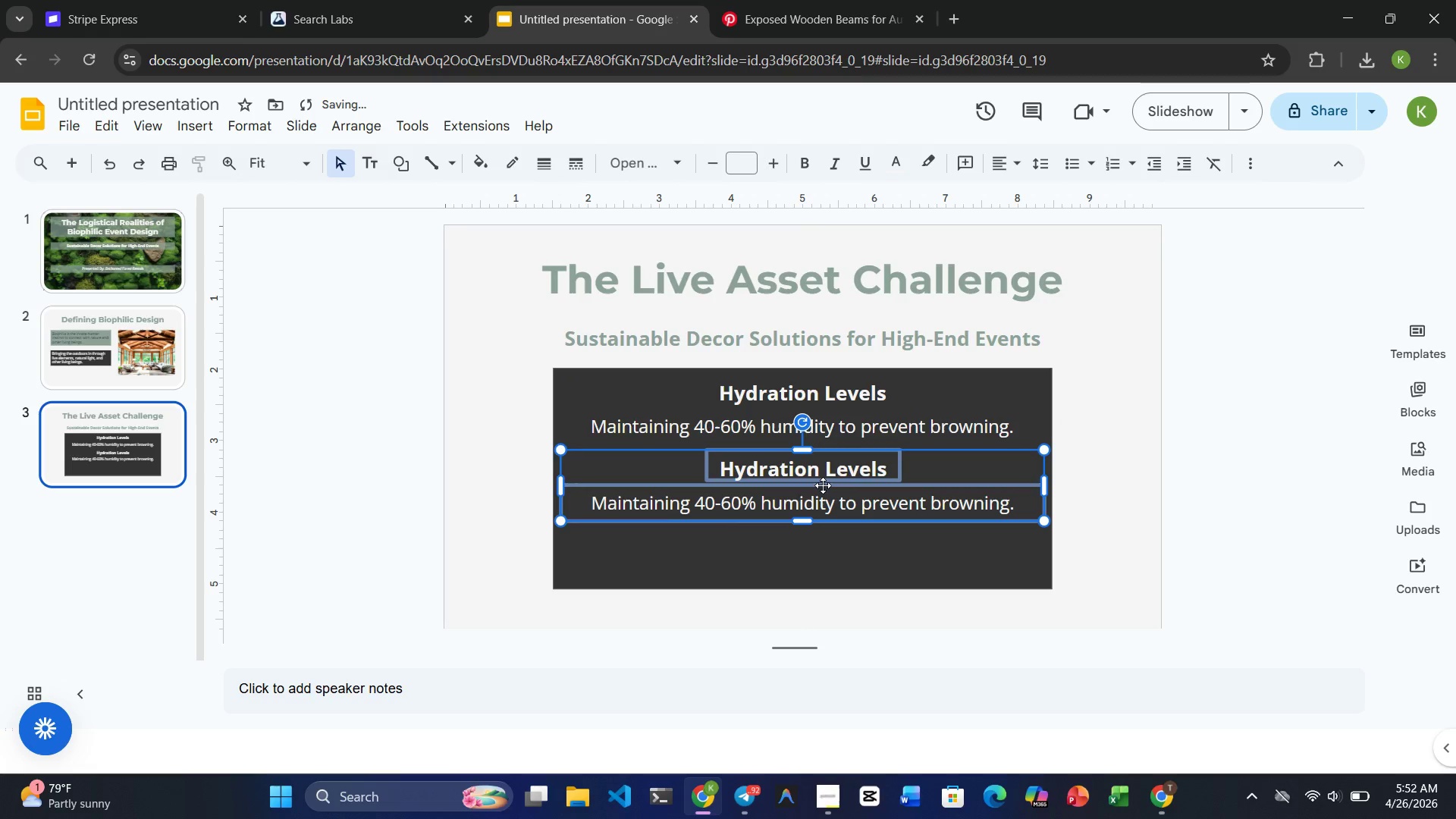 
left_click([811, 561])
 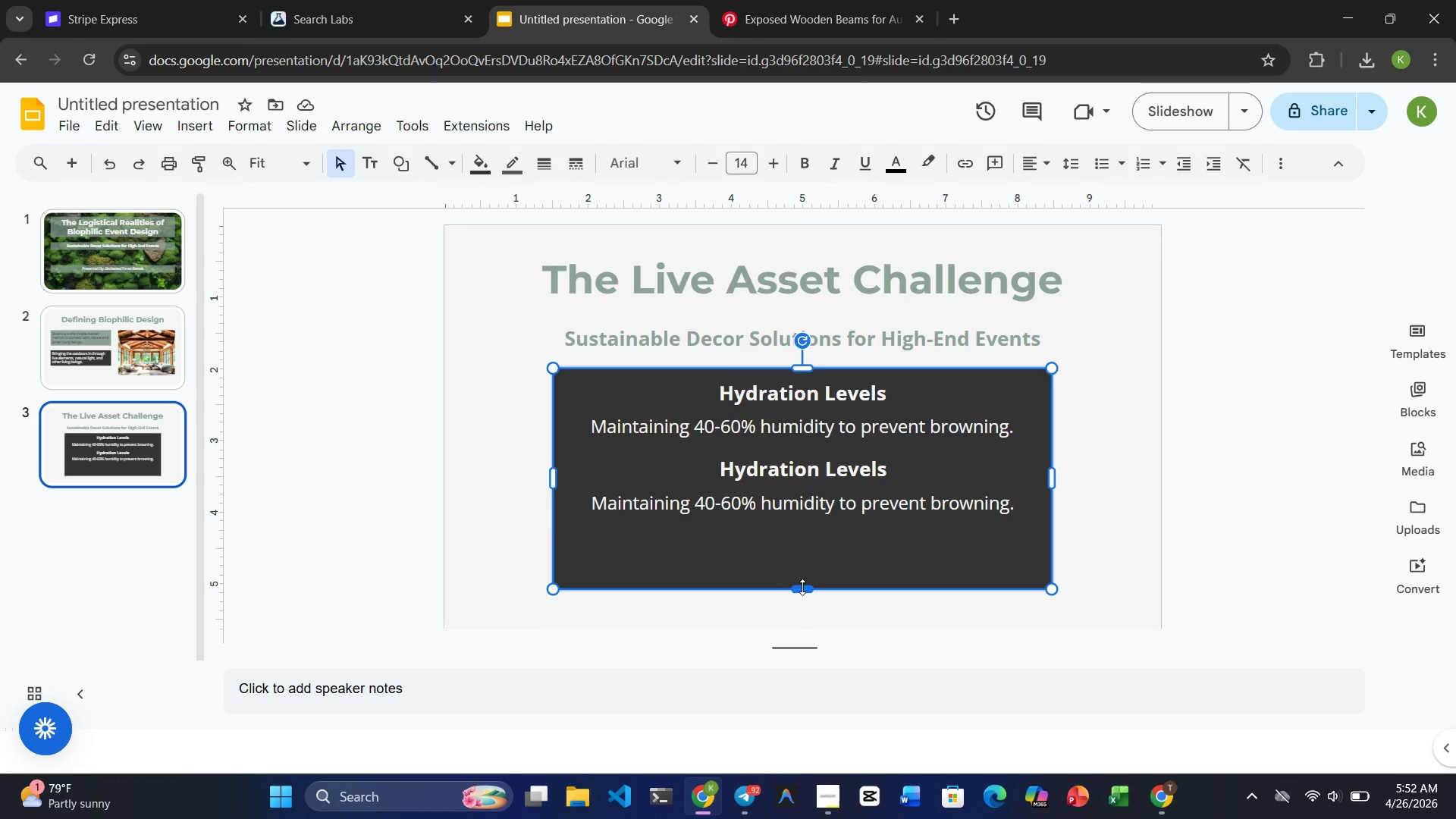 
left_click_drag(start_coordinate=[802, 589], to_coordinate=[799, 619])
 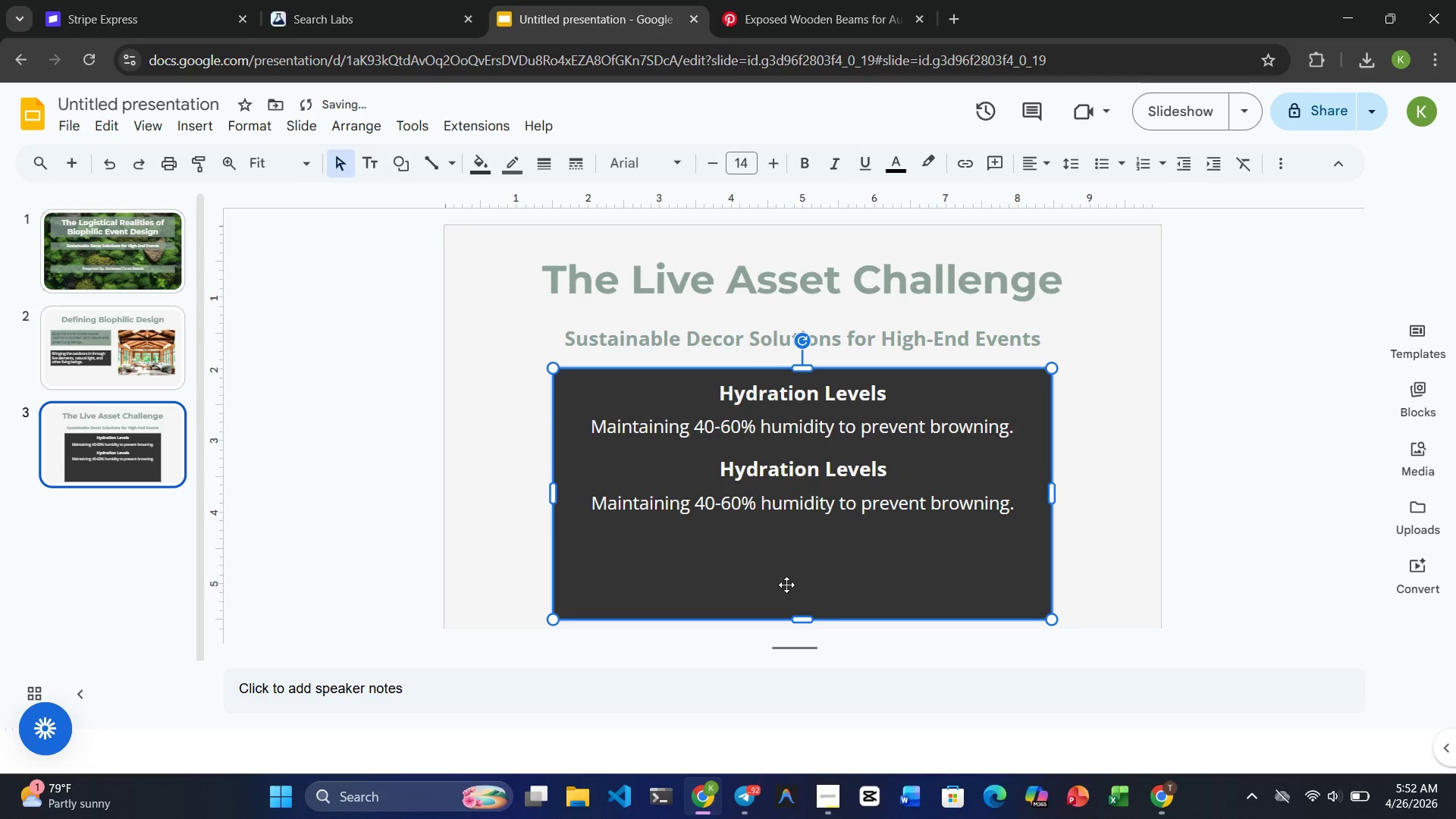 
hold_key(key=ControlRight, duration=4.77)
 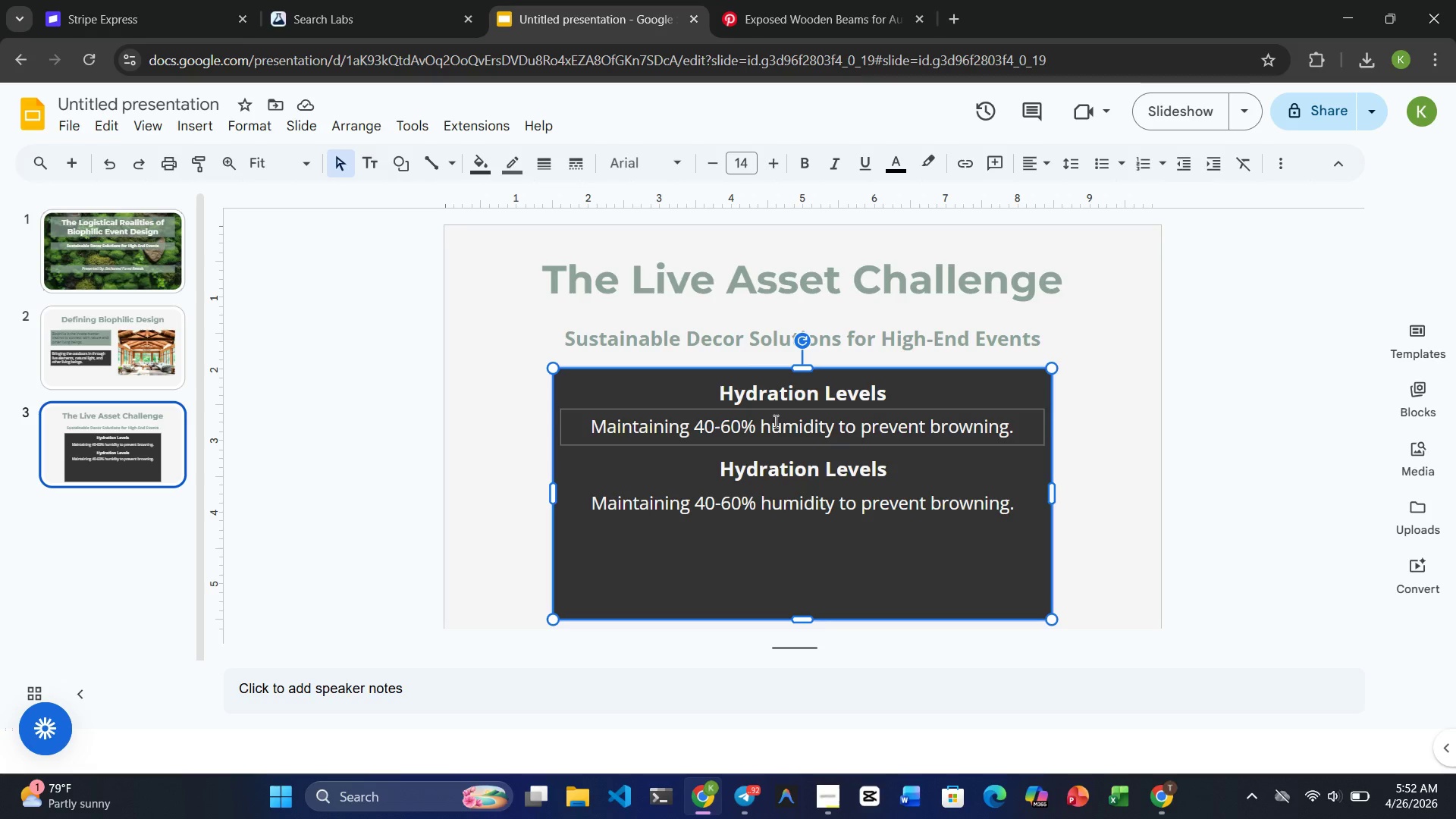 
left_click([774, 422])
 